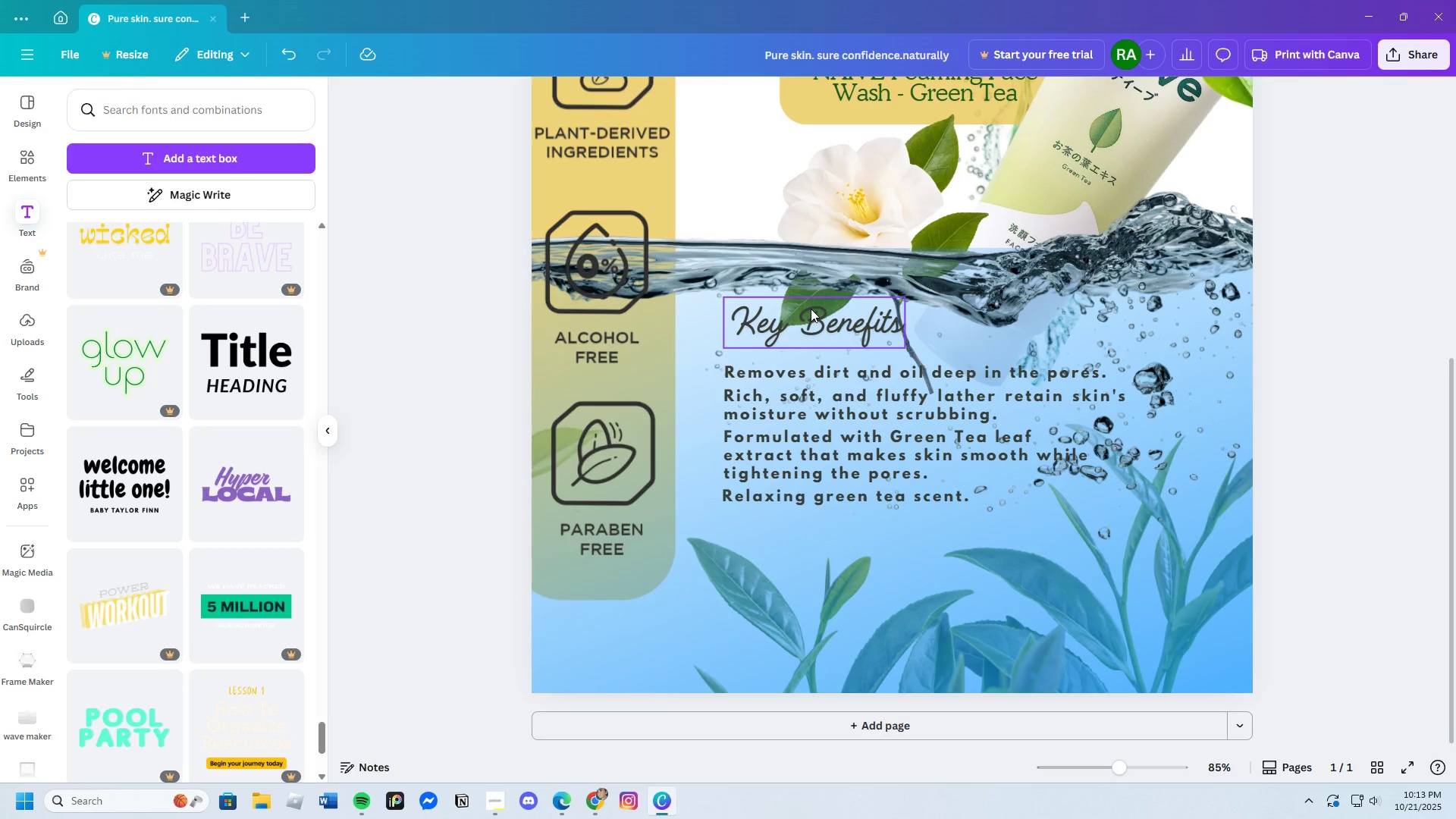 
left_click([811, 309])
 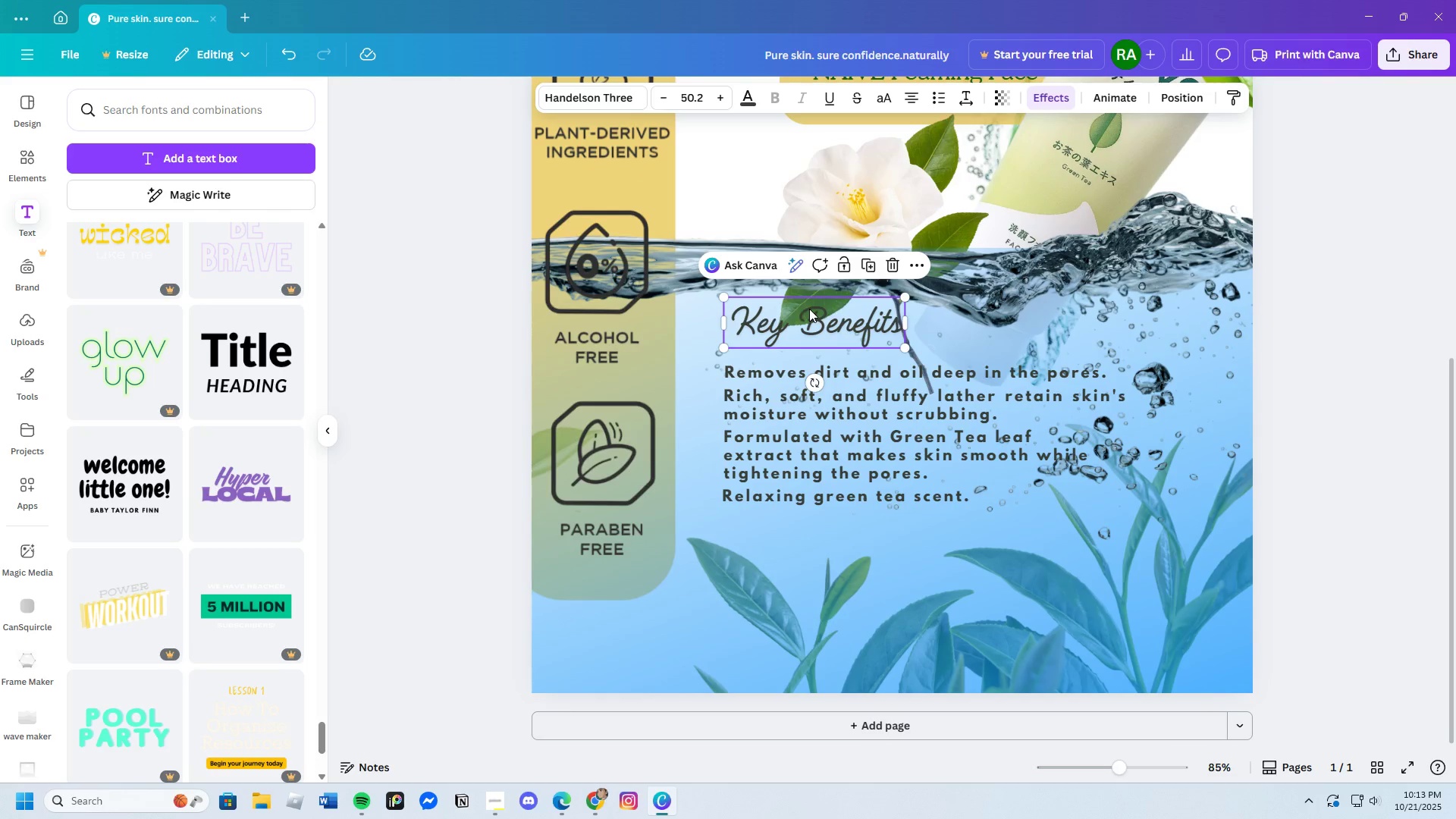 
key(Control+C)
 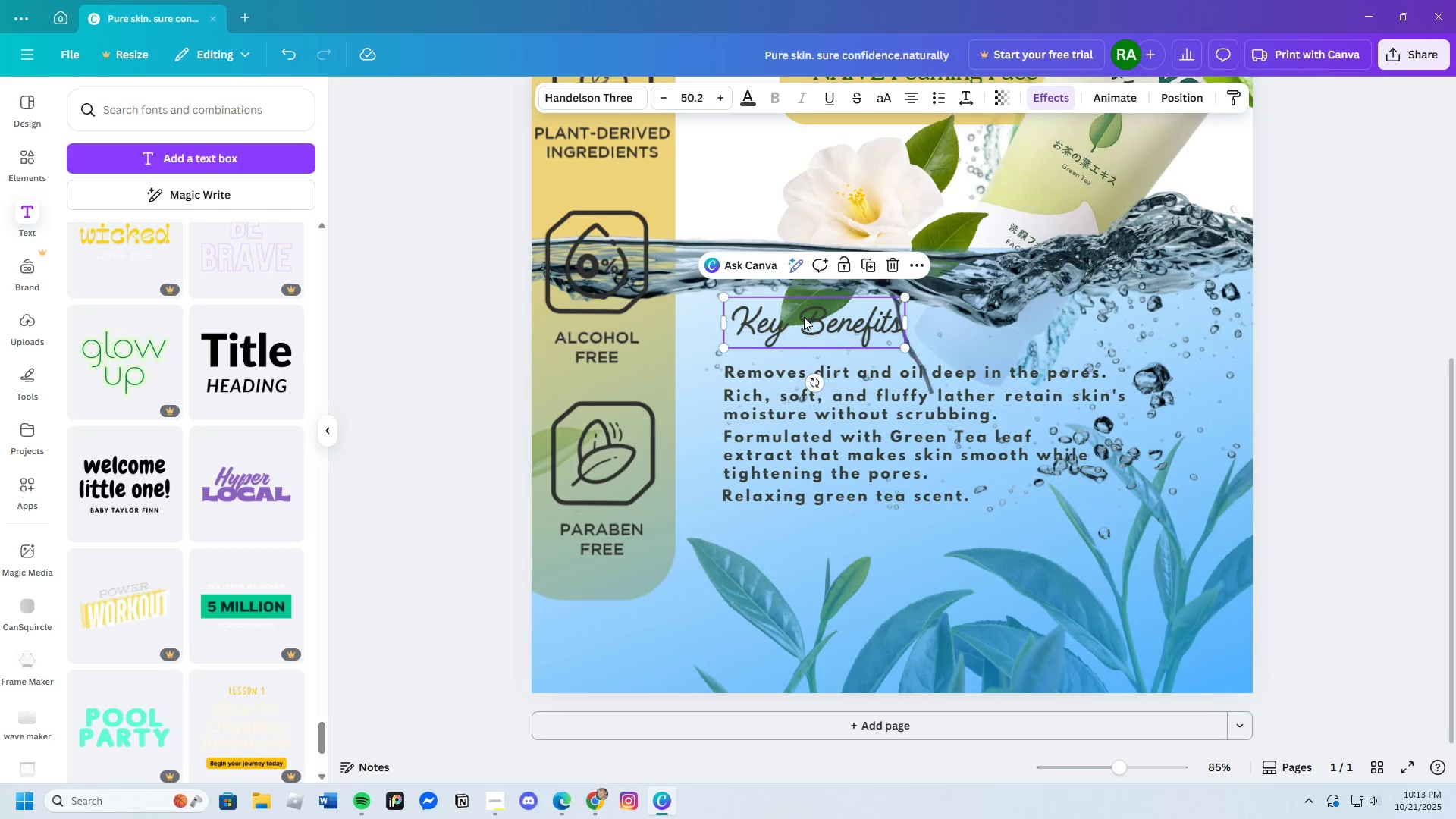 
key(Control+V)
 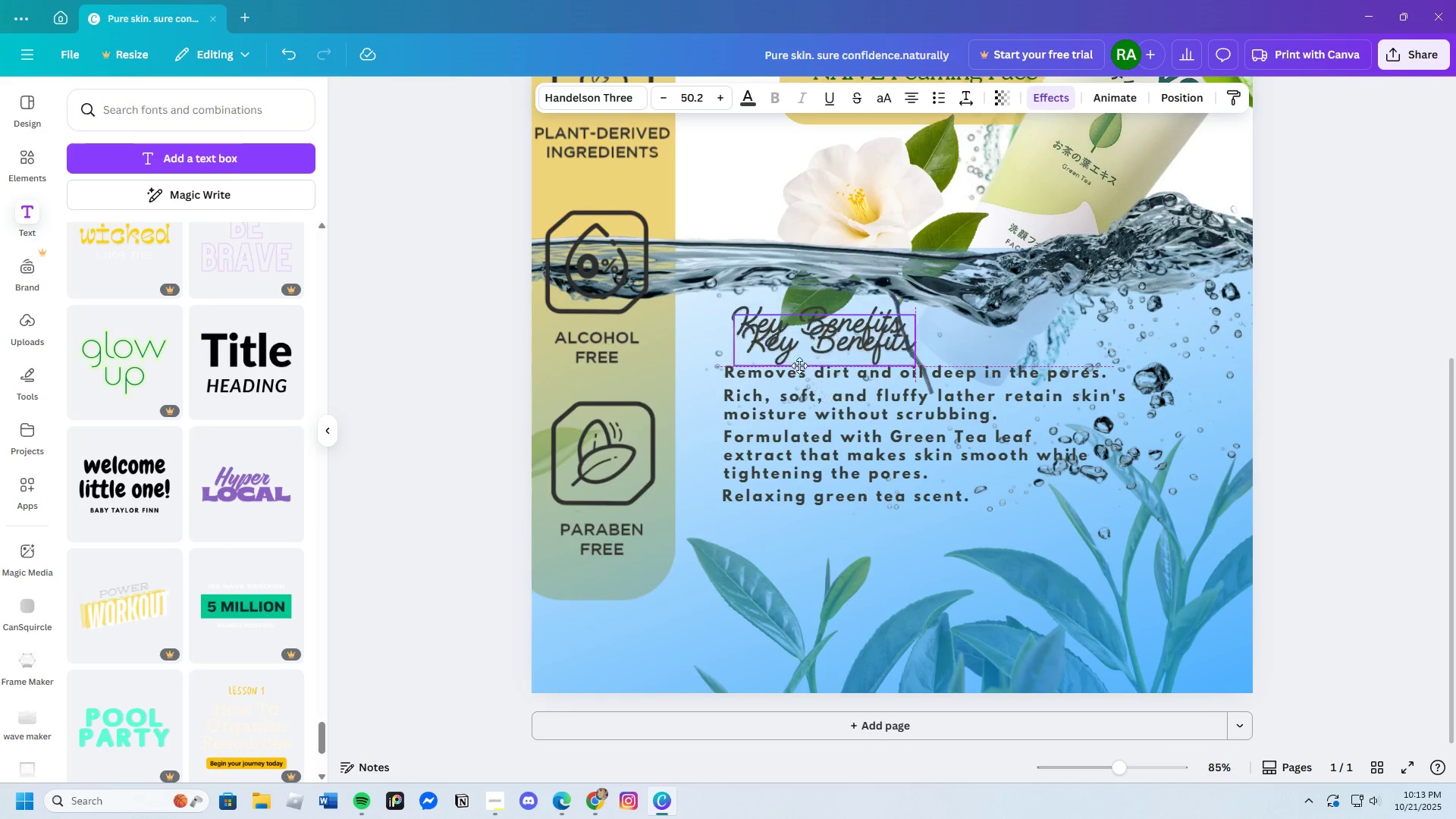 
left_click_drag(start_coordinate=[804, 317], to_coordinate=[786, 529])
 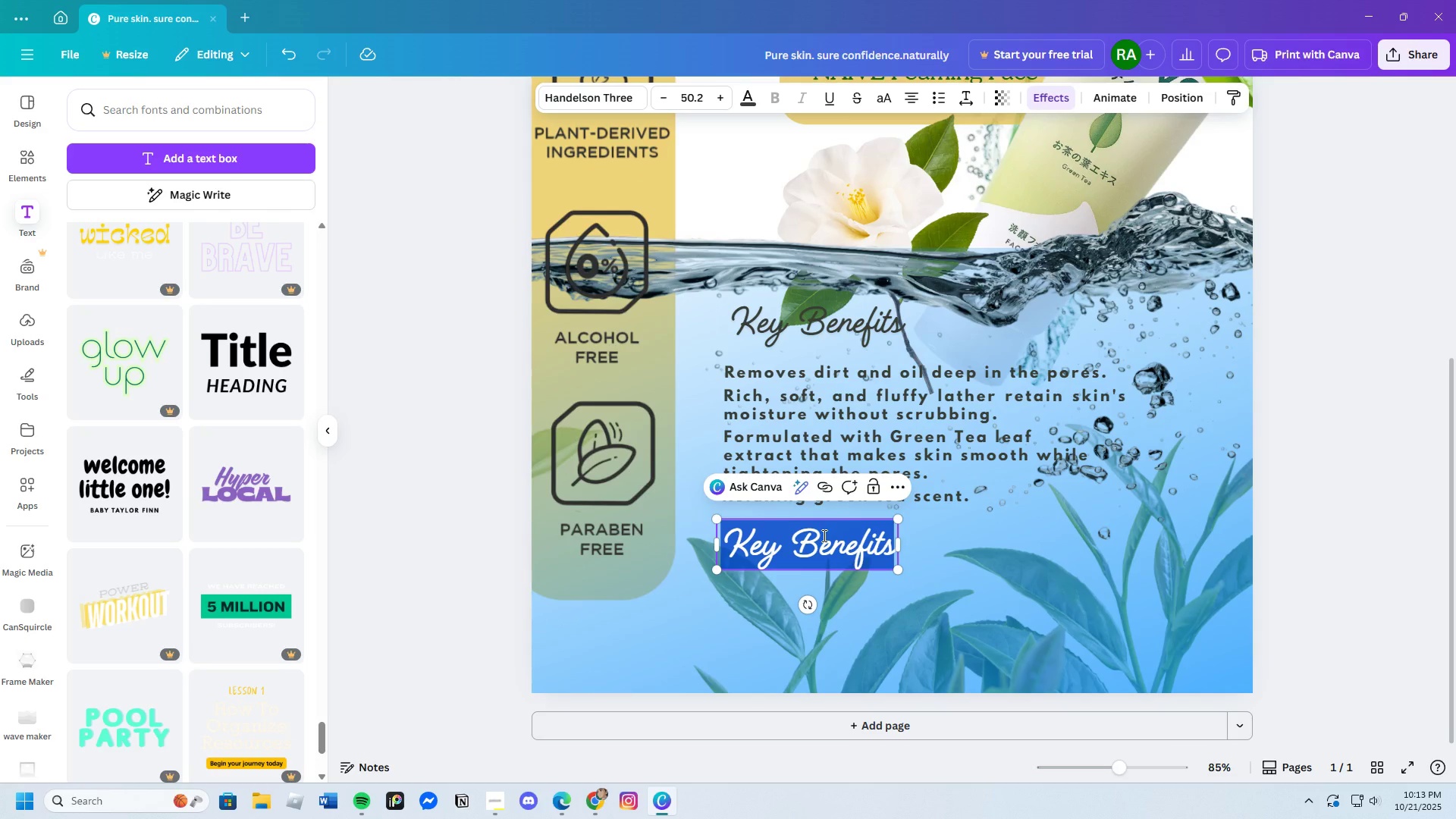 
key(Backspace)
type(Ingredients)
 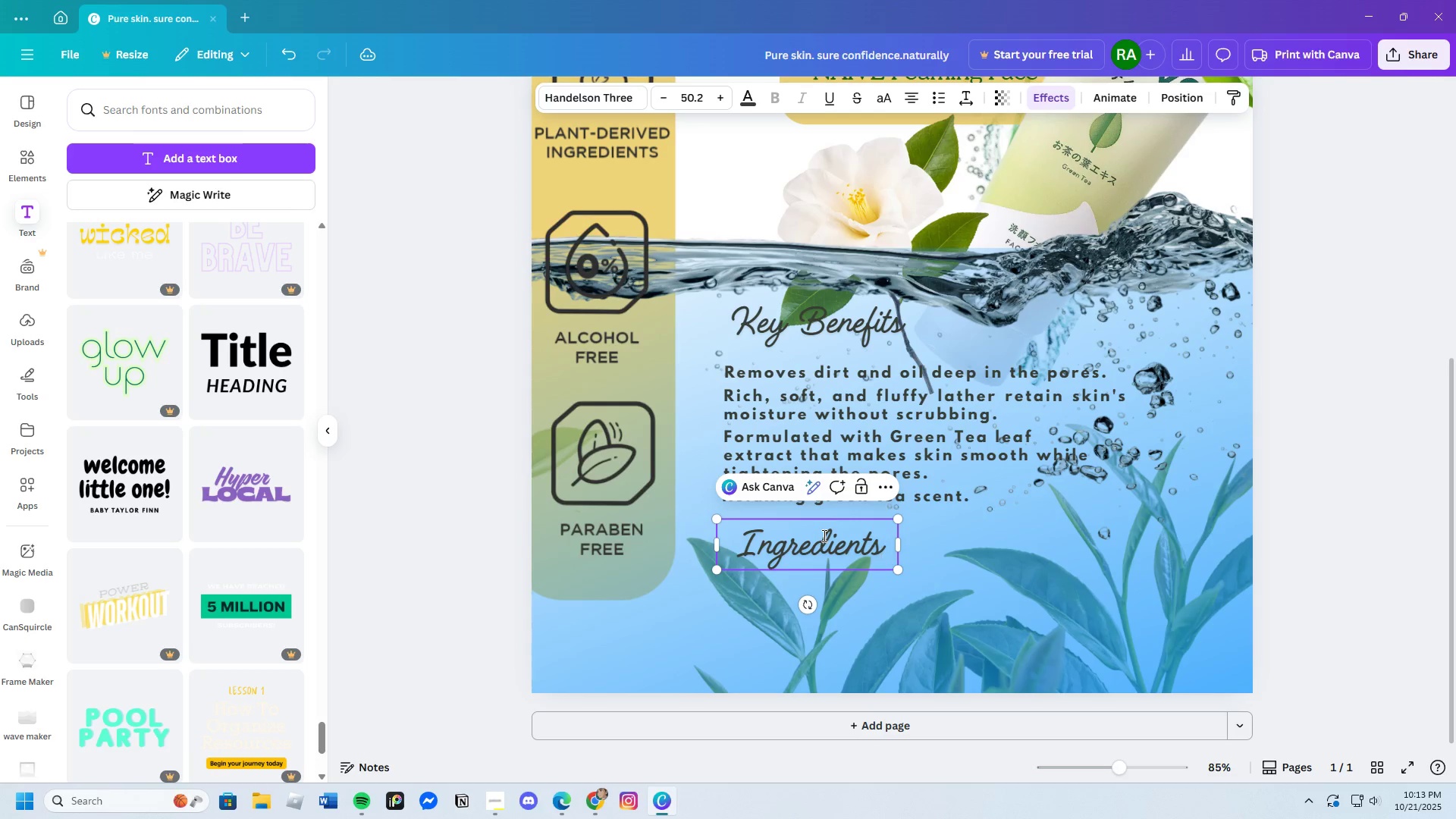 
left_click([994, 576])
 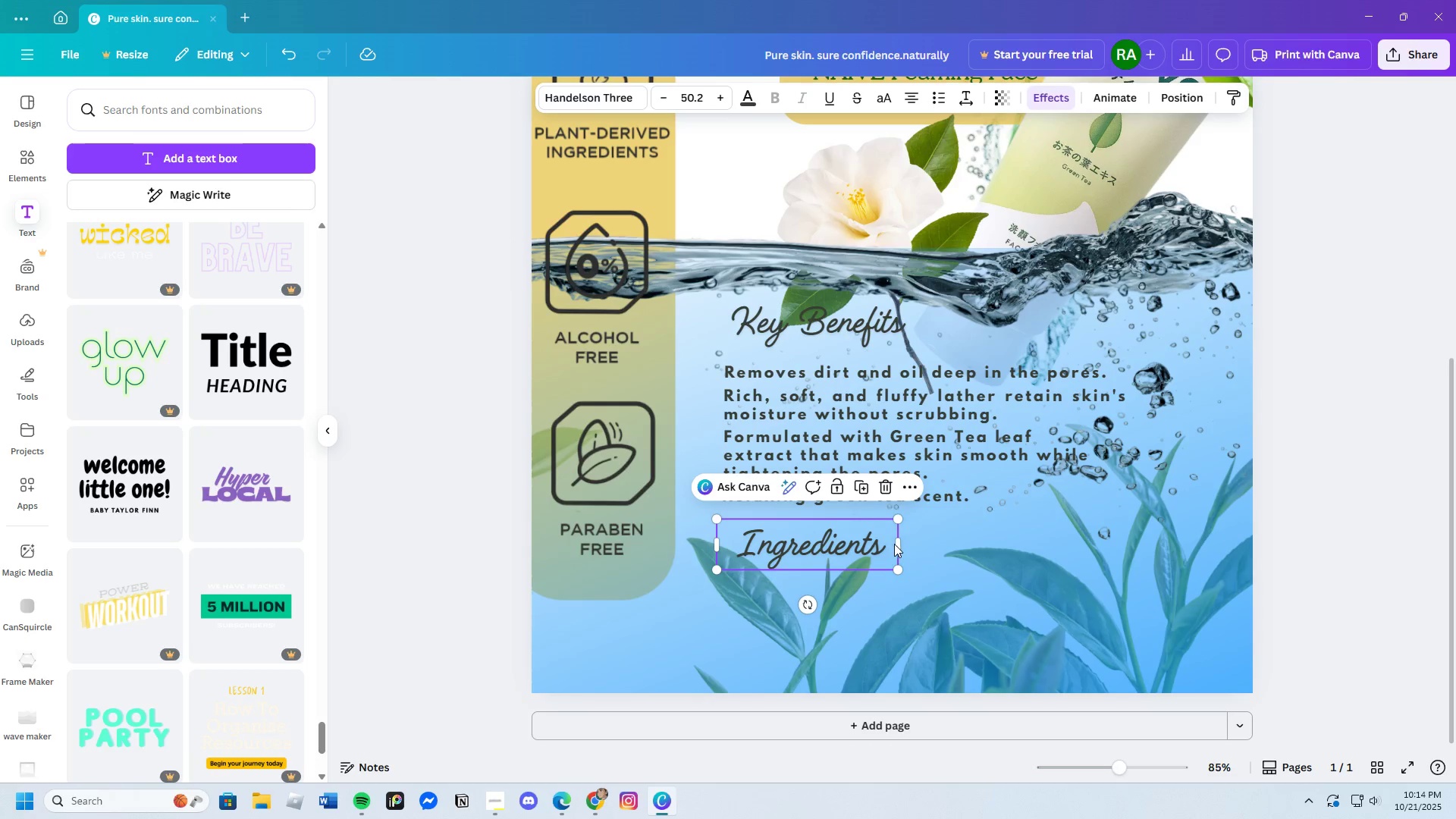 
left_click_drag(start_coordinate=[902, 544], to_coordinate=[905, 551])
 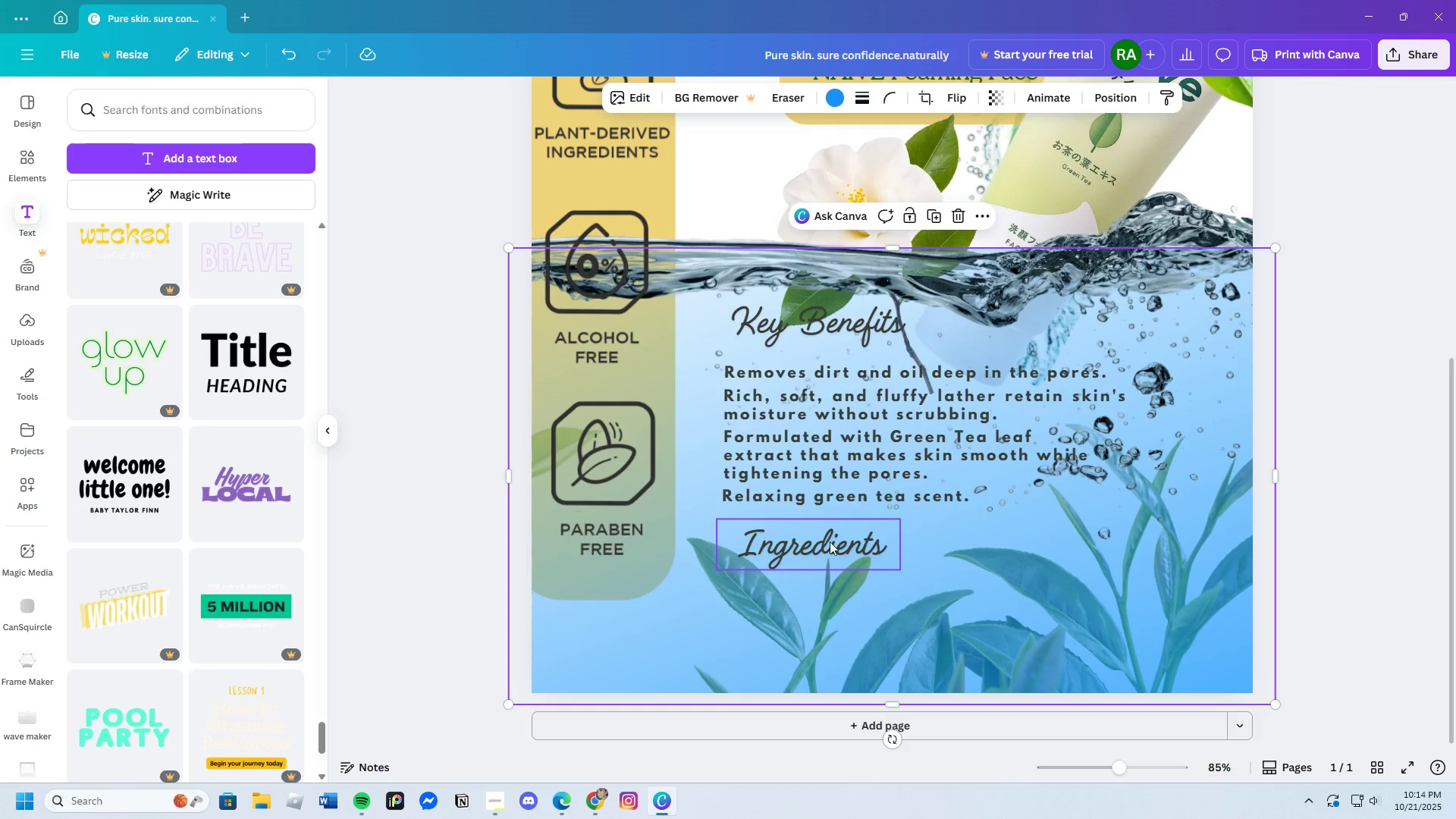 
left_click_drag(start_coordinate=[826, 541], to_coordinate=[843, 546])
 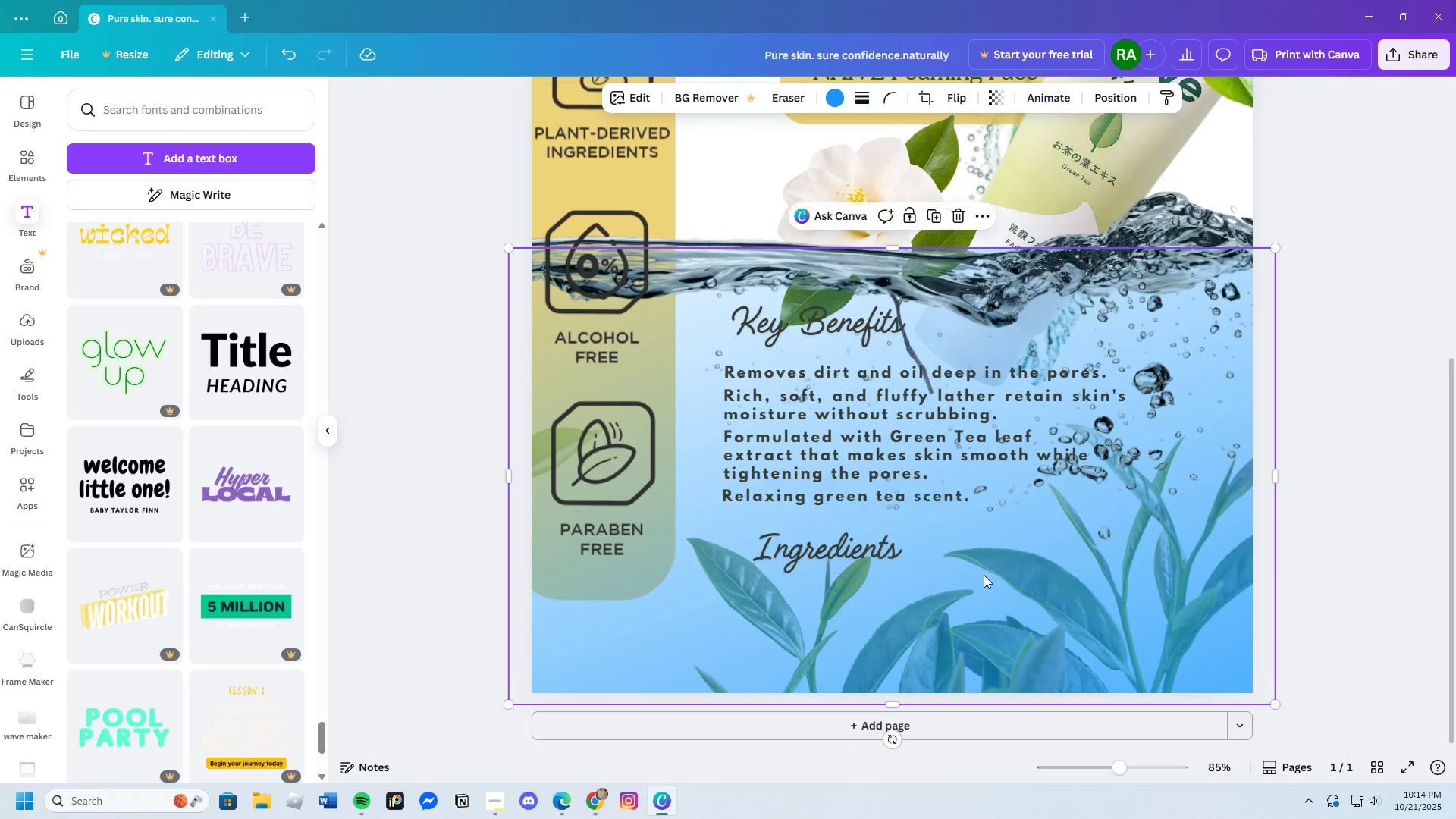 
left_click([984, 575])
 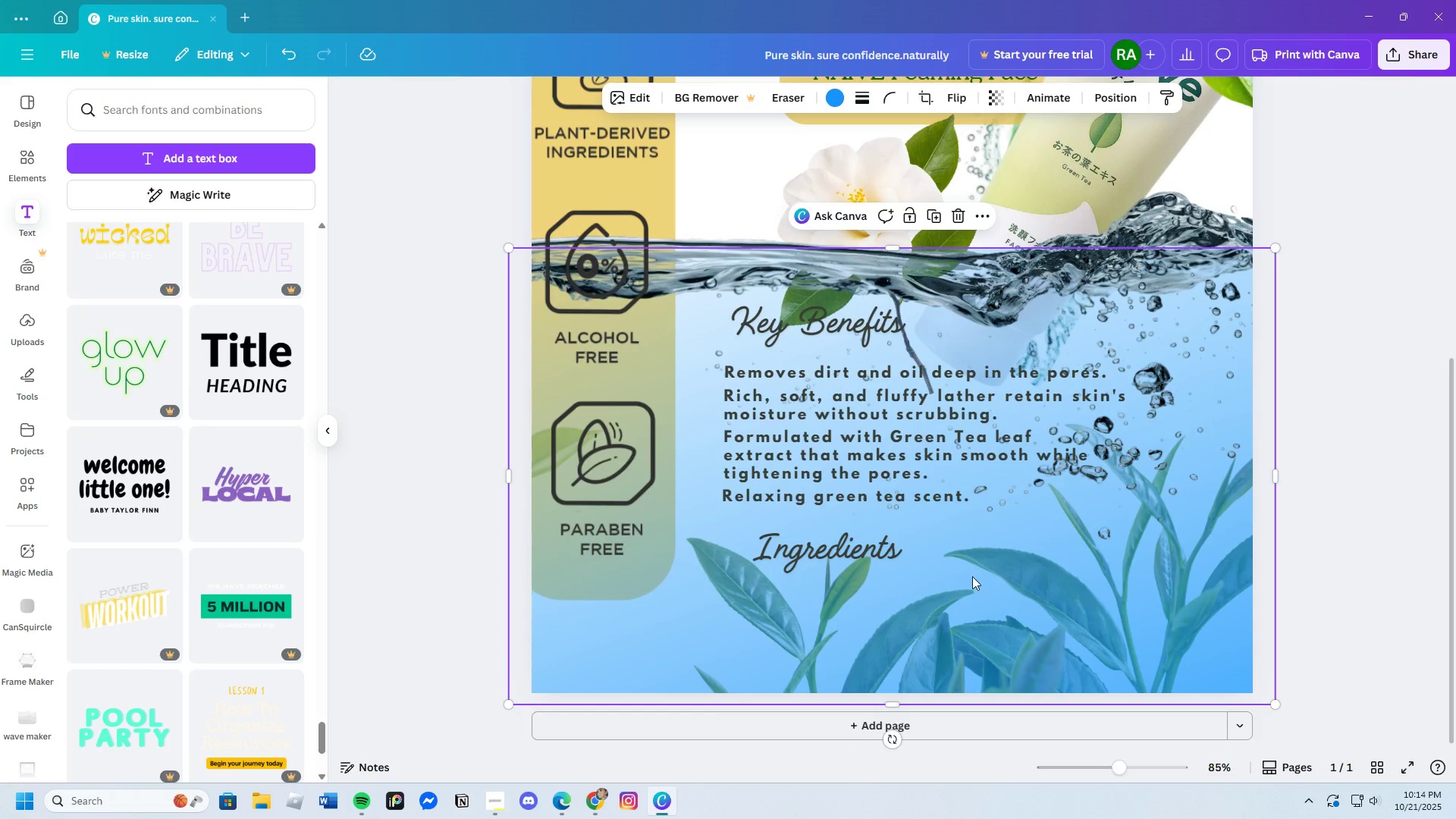 
scroll: coordinate [972, 576], scroll_direction: down, amount: 3.0
 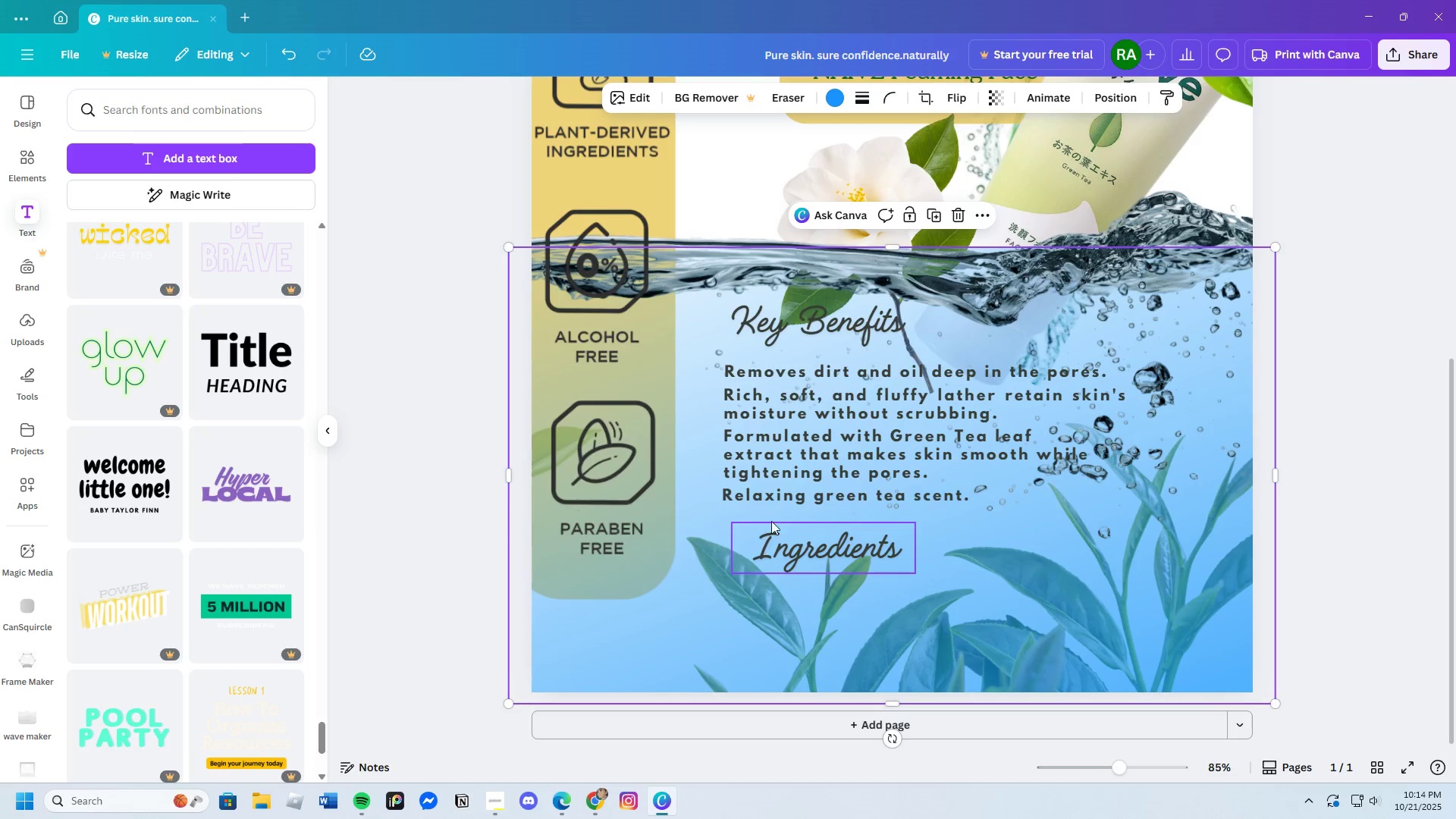 
left_click([781, 500])
 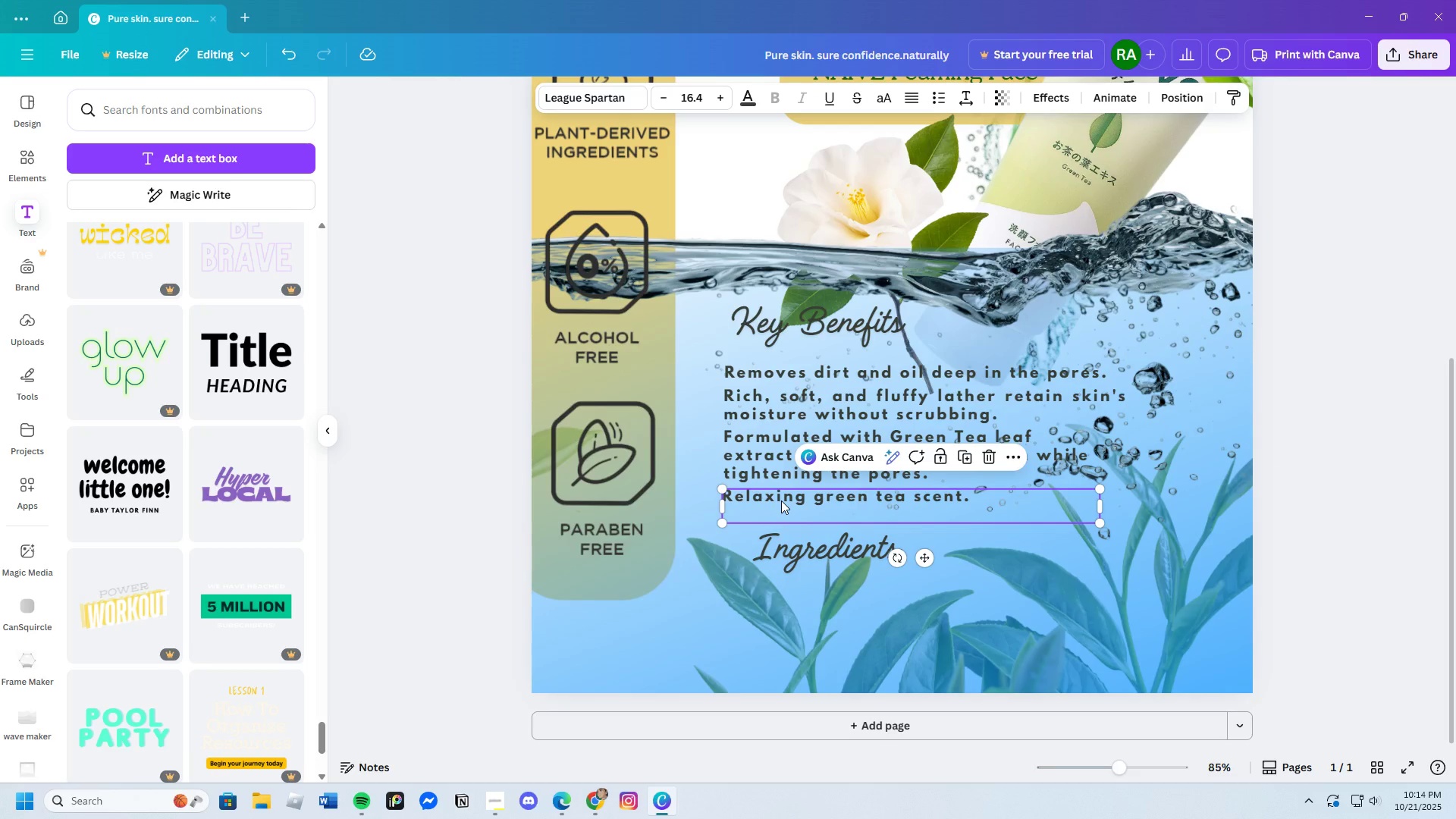 
key(Control+C)
 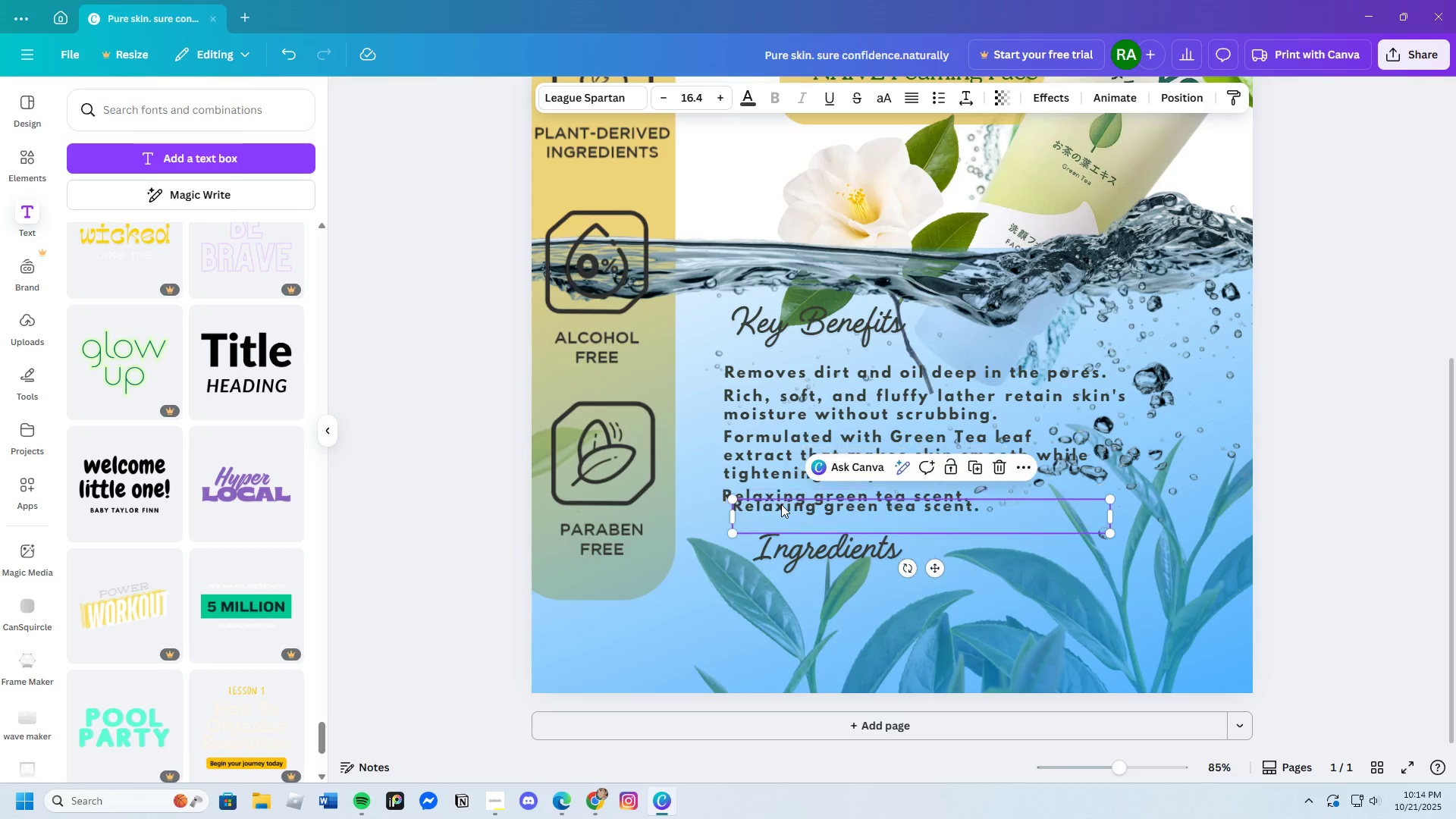 
key(Control+V)
 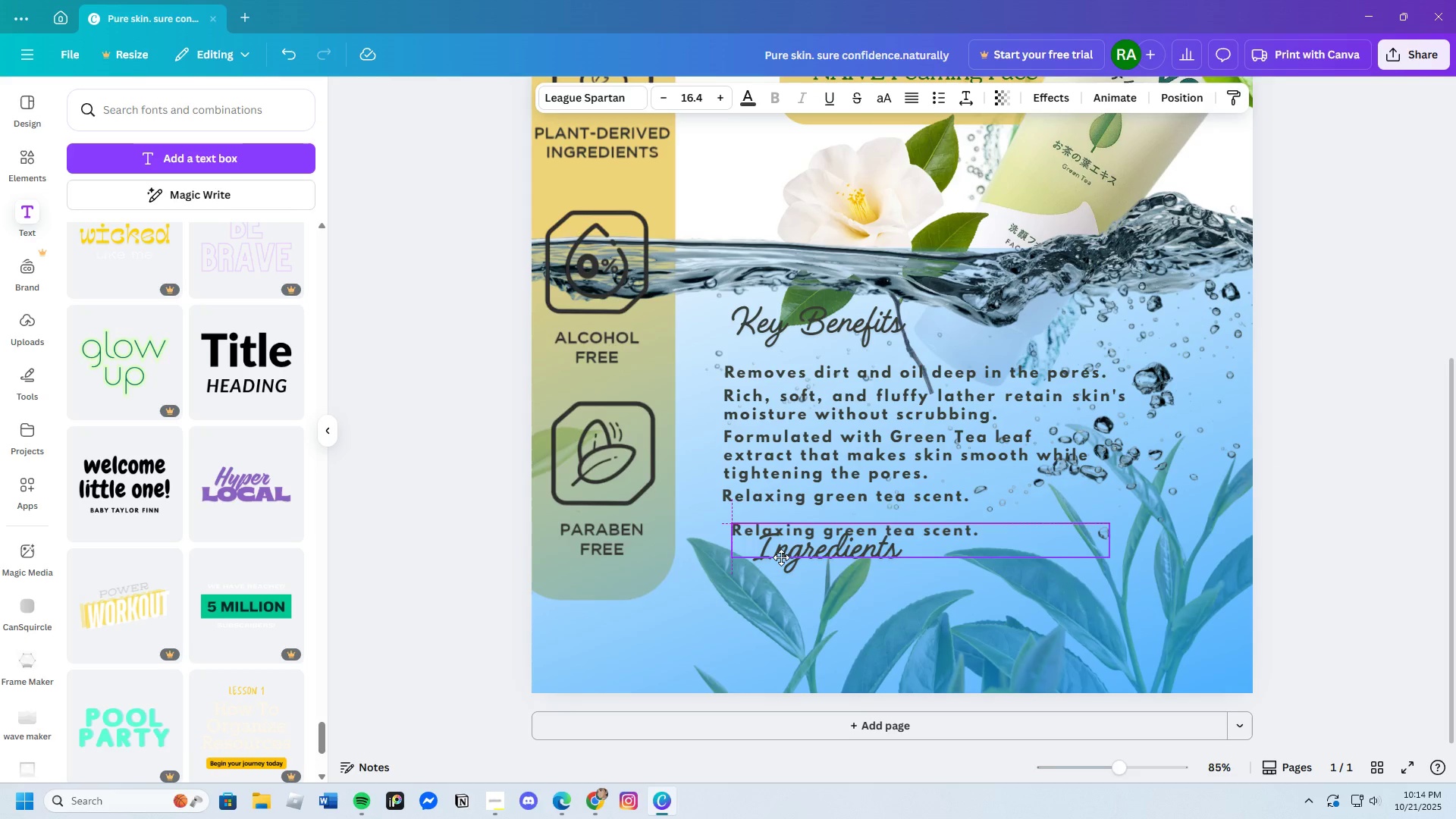 
left_click_drag(start_coordinate=[781, 504], to_coordinate=[775, 607])
 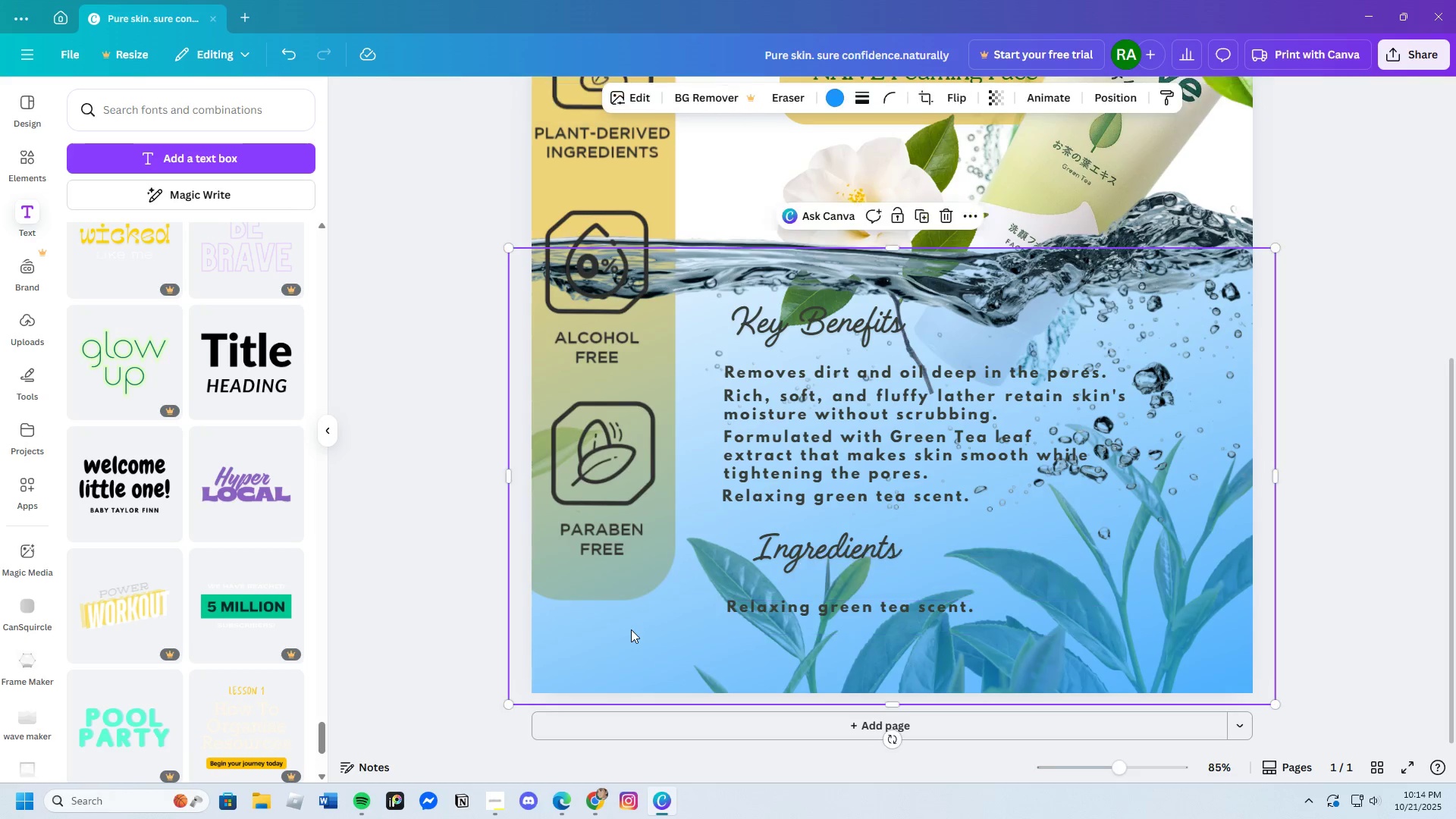 
left_click([631, 629])
 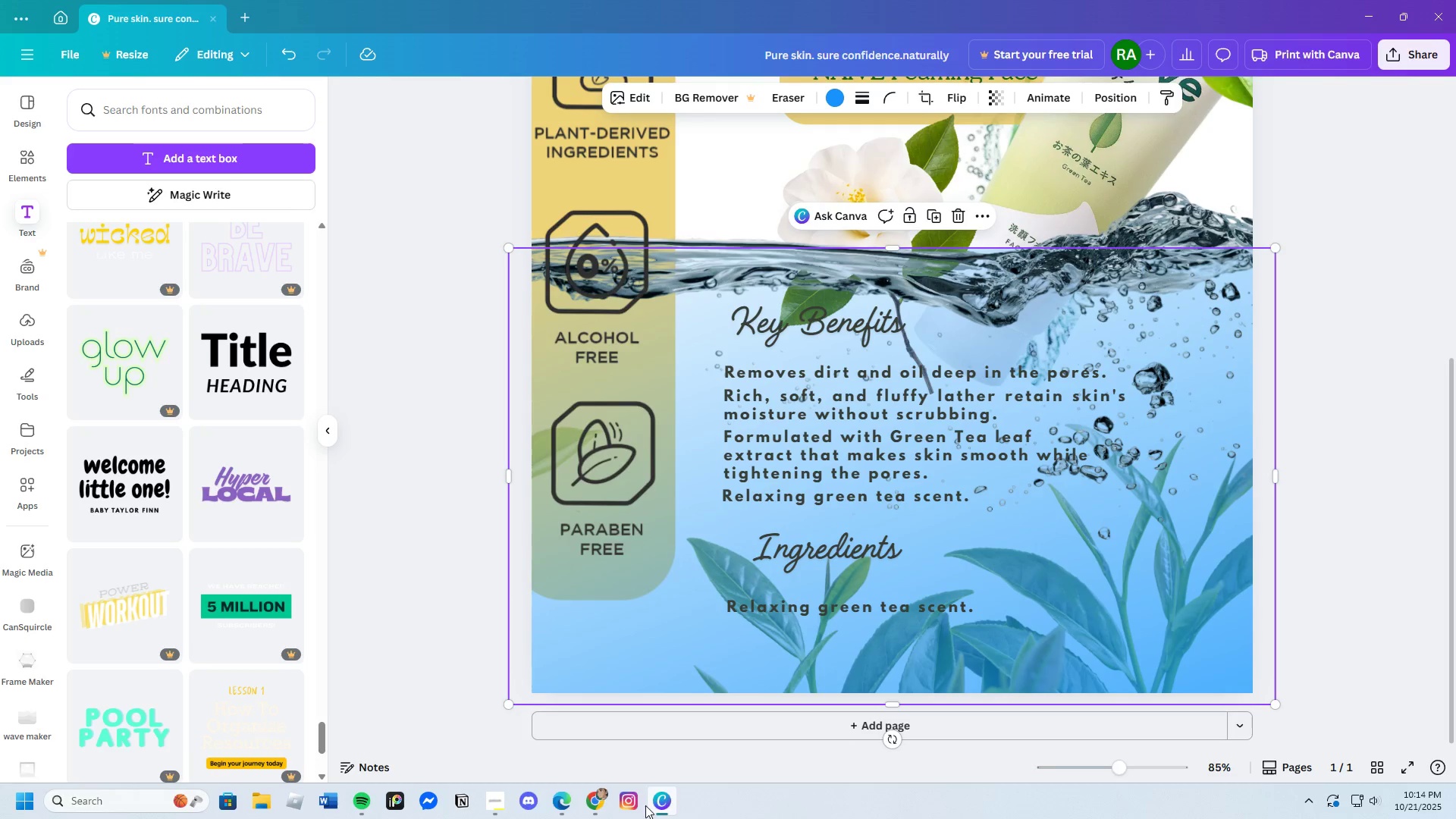 
left_click([661, 805])
 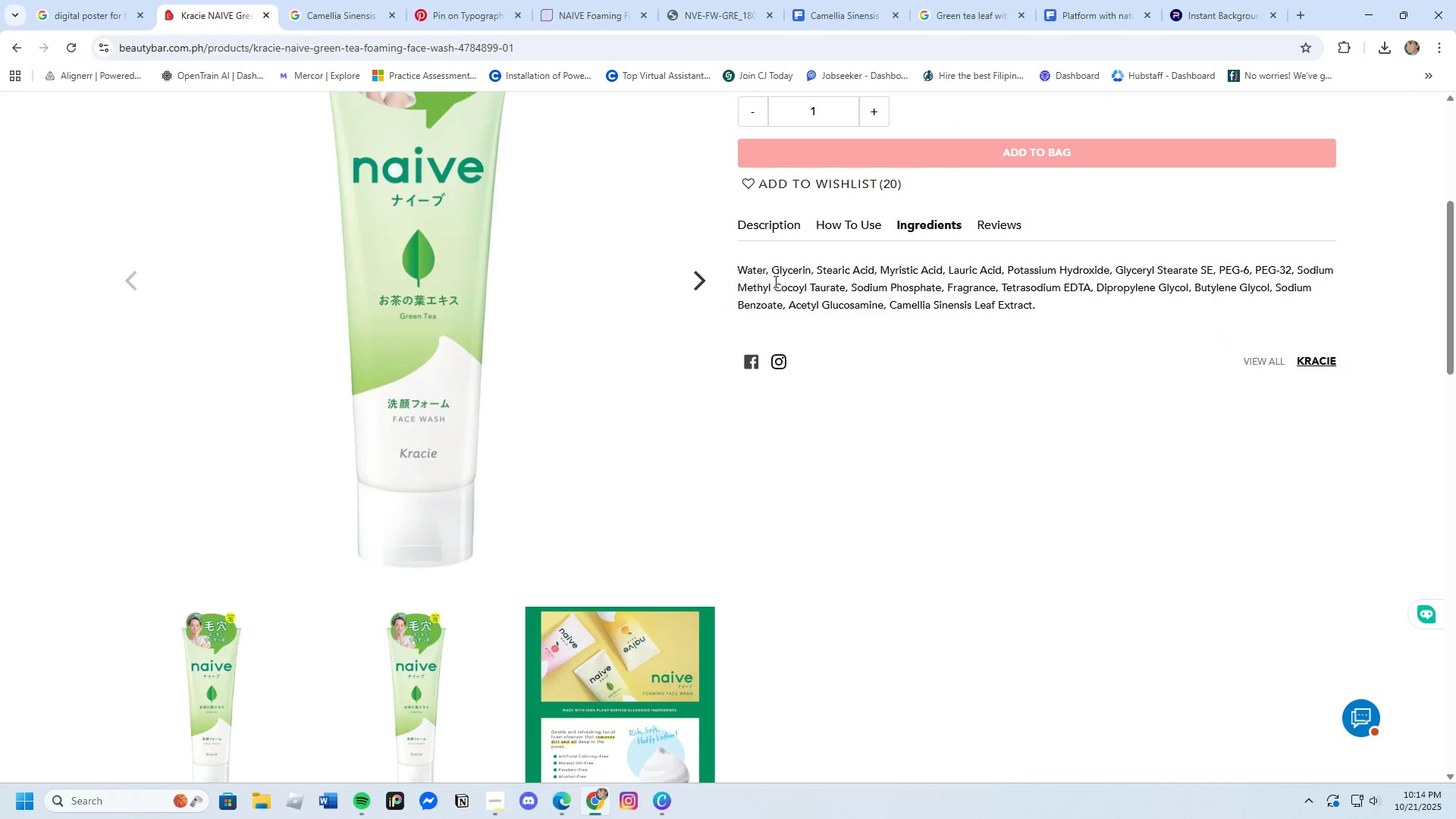 
left_click_drag(start_coordinate=[739, 265], to_coordinate=[1075, 310])
 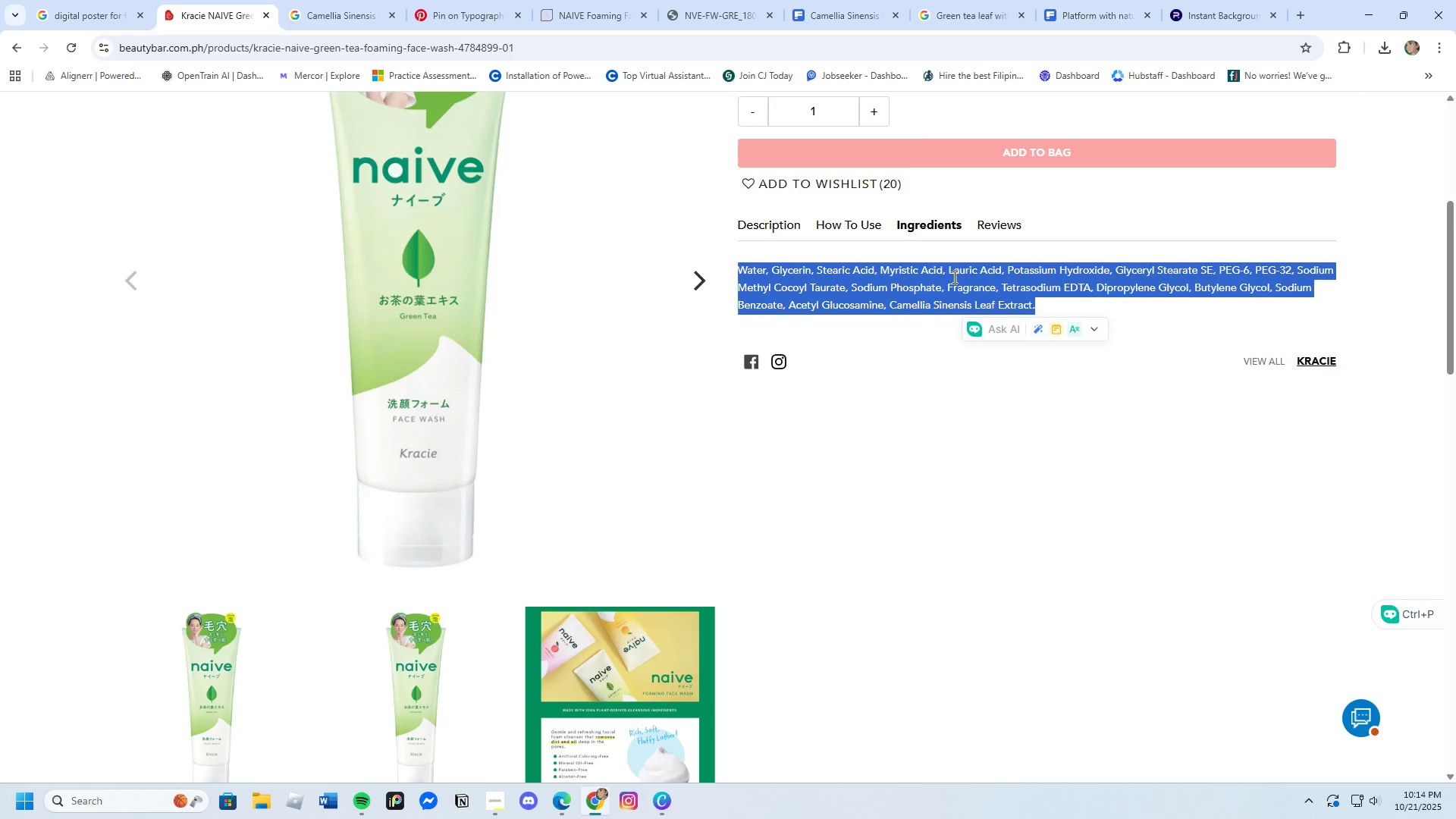 
right_click([953, 277])
 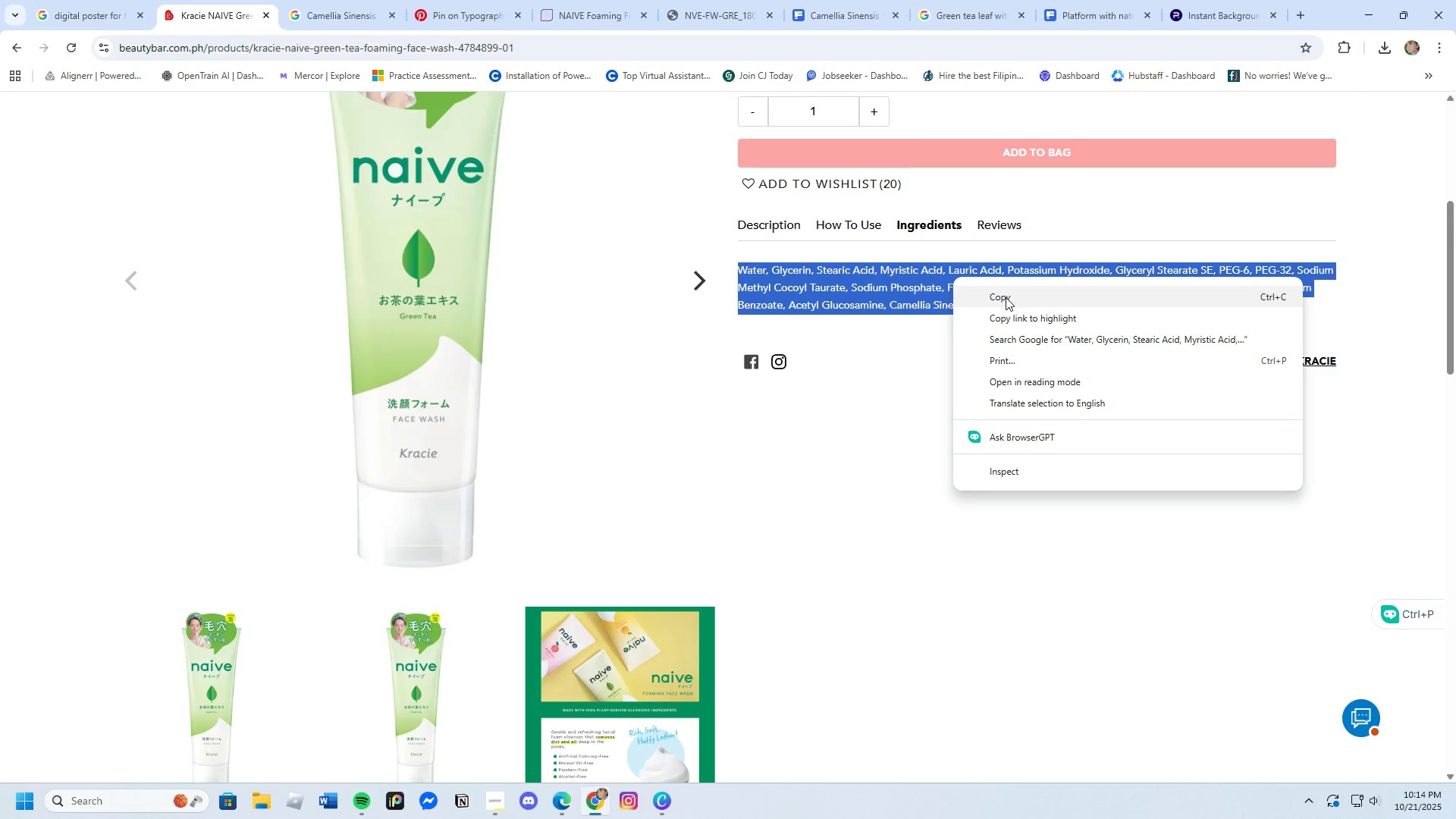 
left_click([1003, 294])
 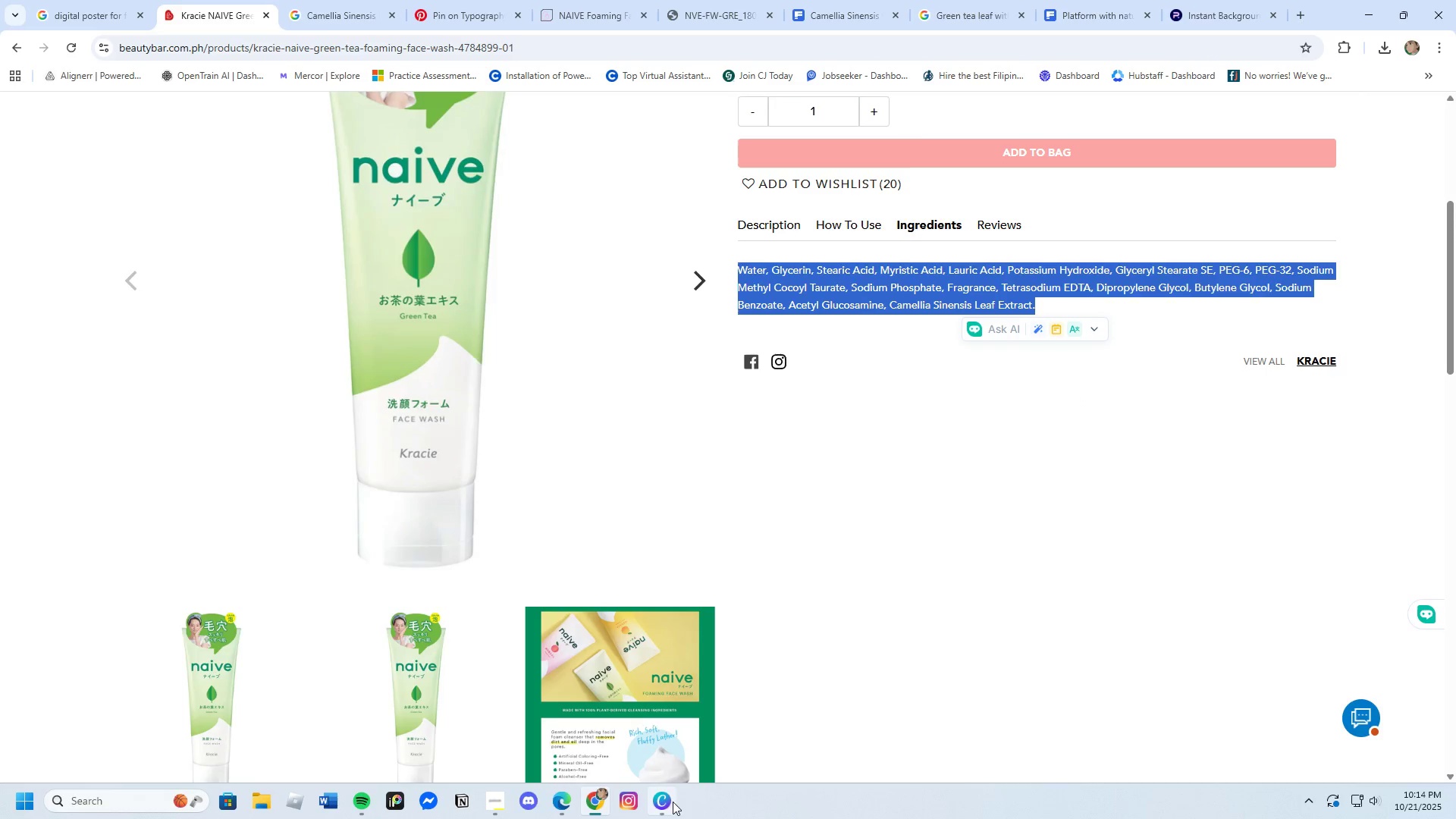 
left_click([657, 805])
 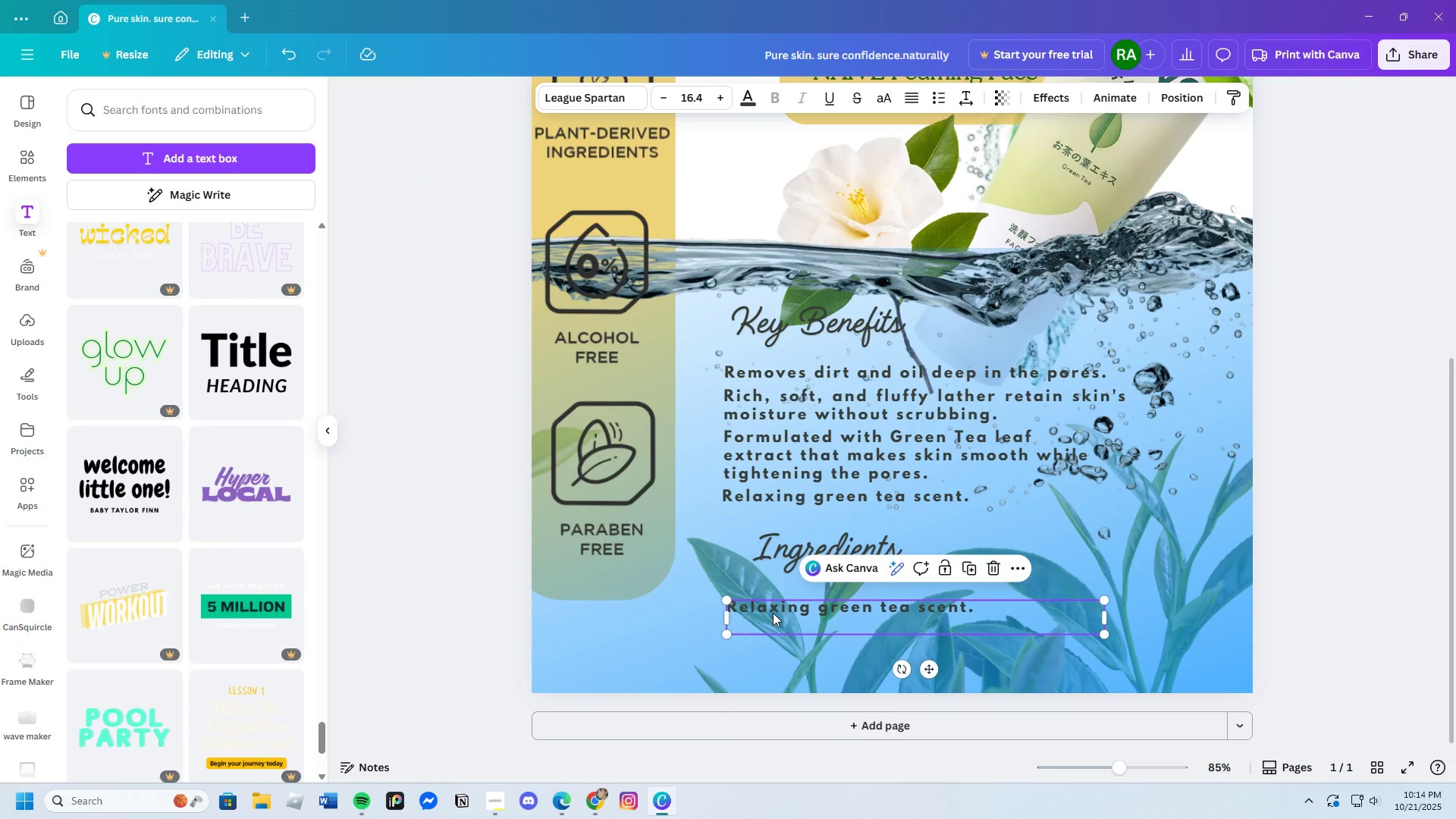 
left_click([773, 613])
 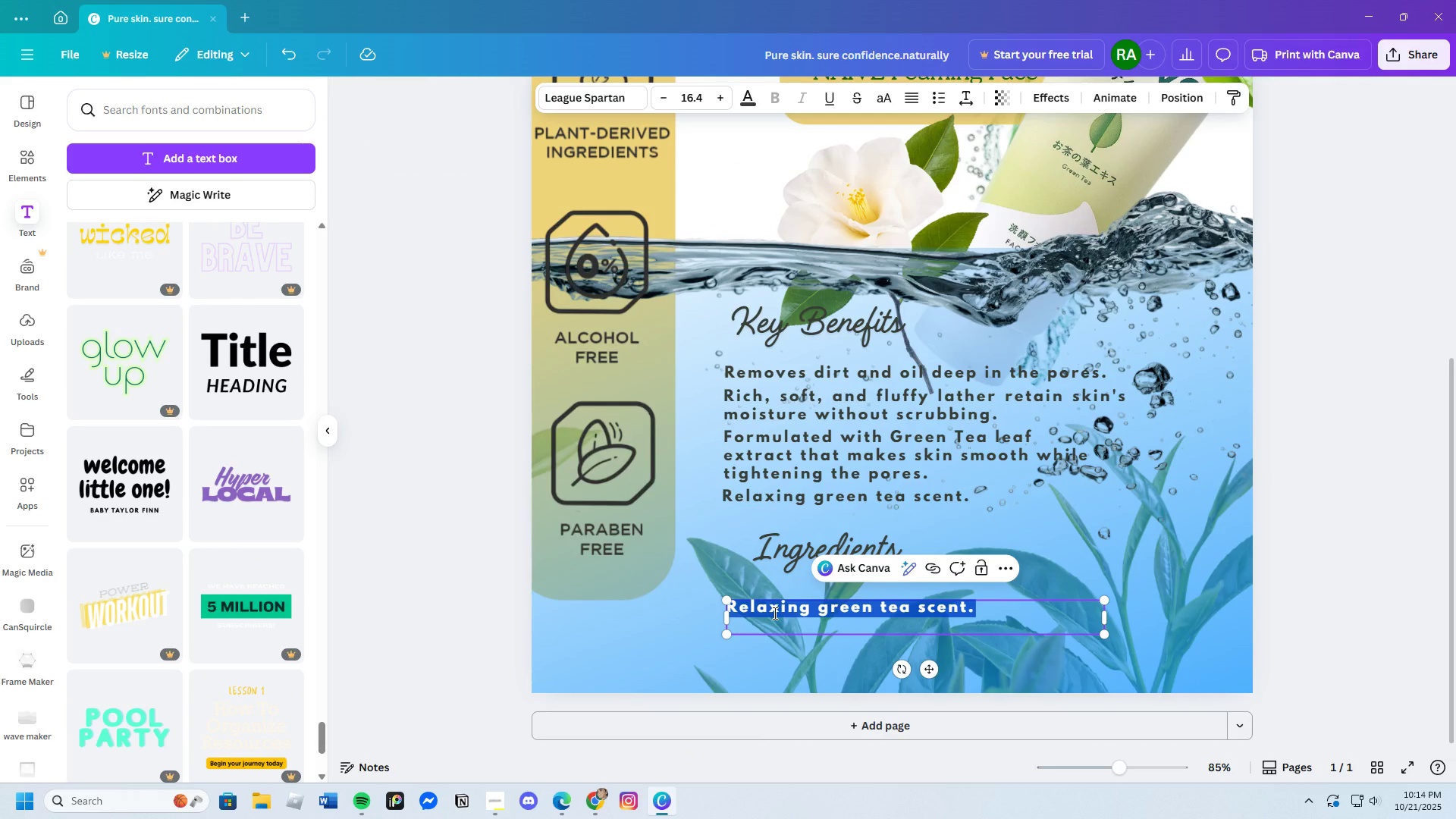 
key(Backspace)
 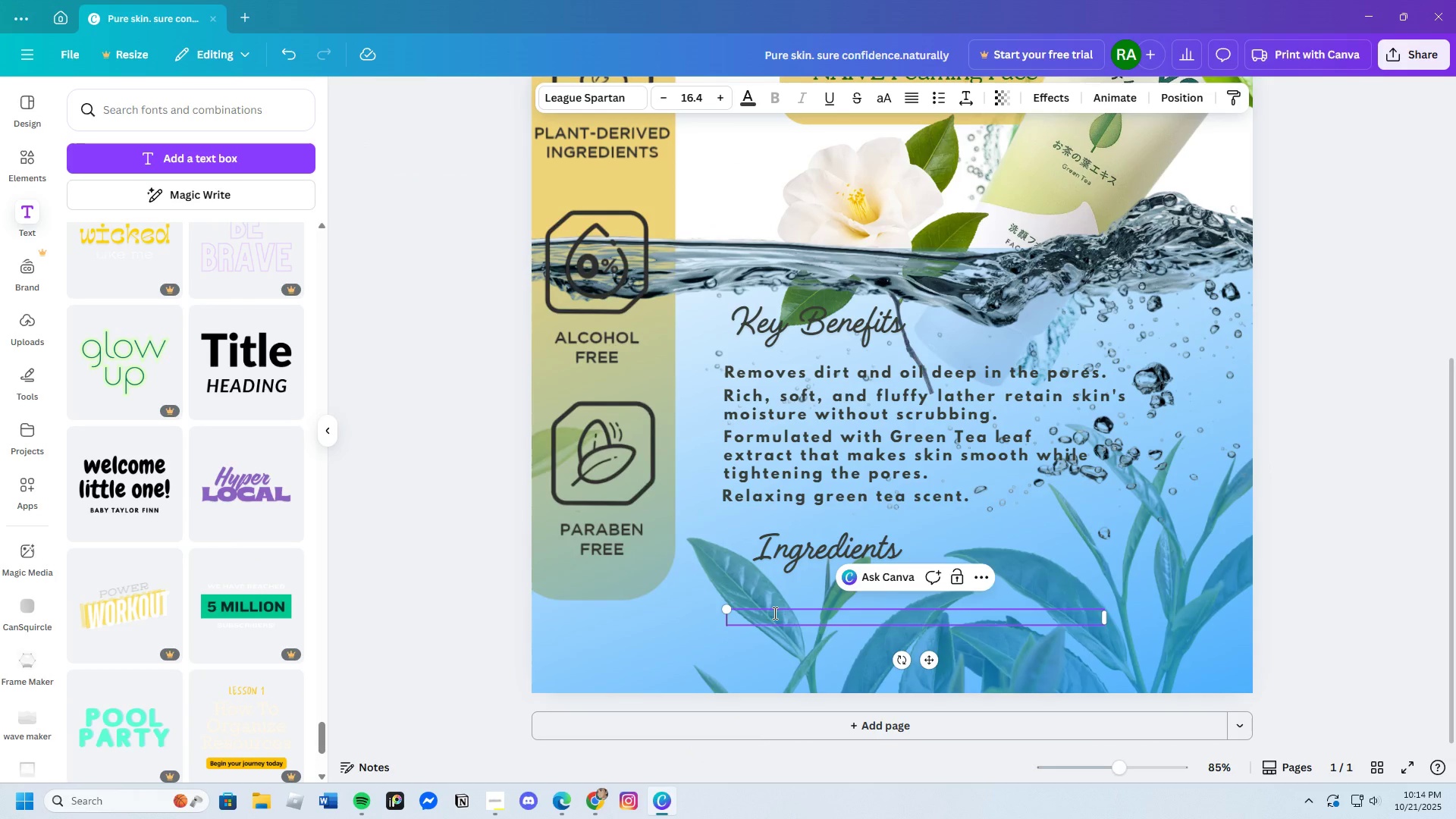 
key(Control+V)
 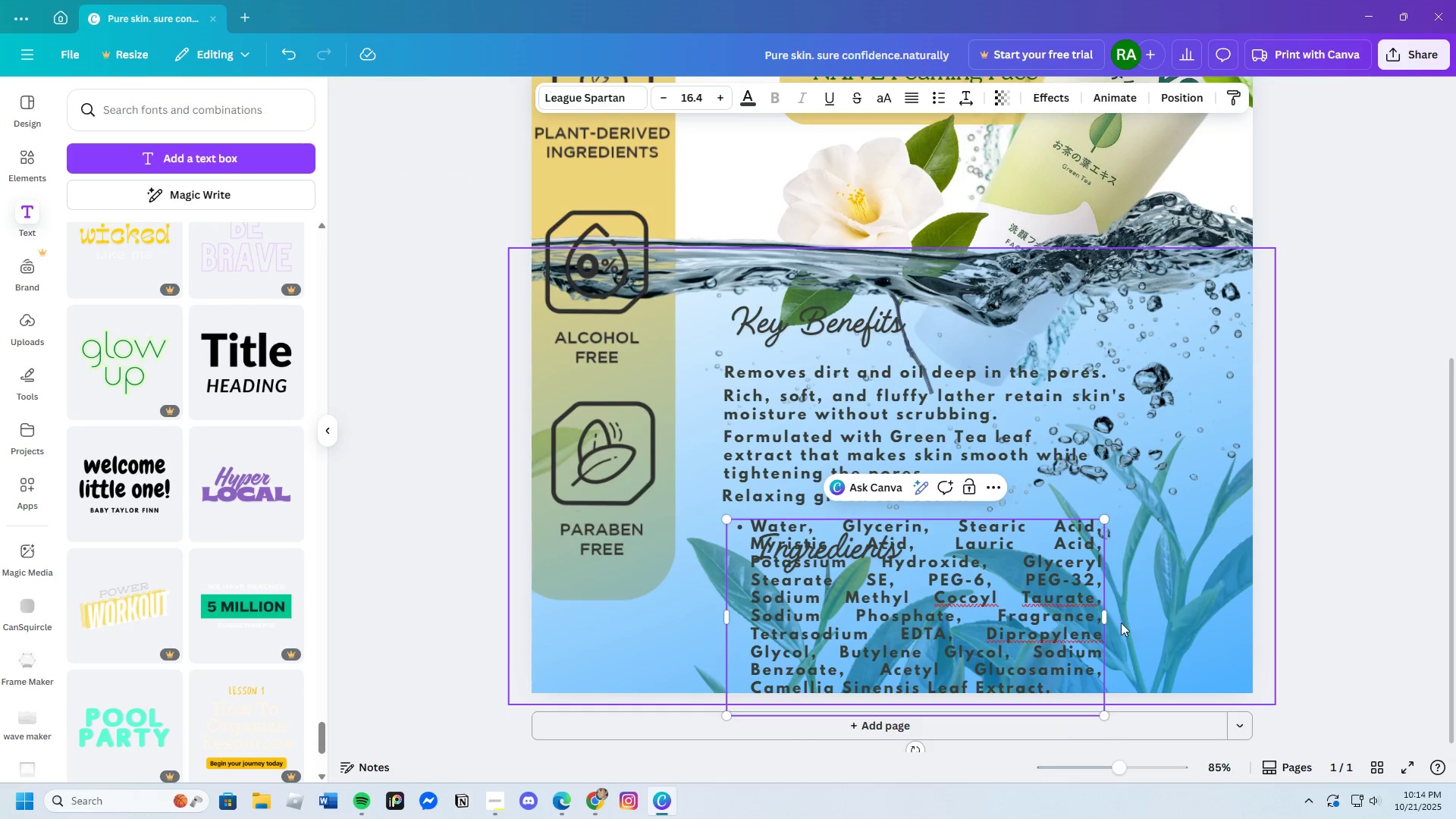 
left_click_drag(start_coordinate=[1110, 617], to_coordinate=[1275, 622])
 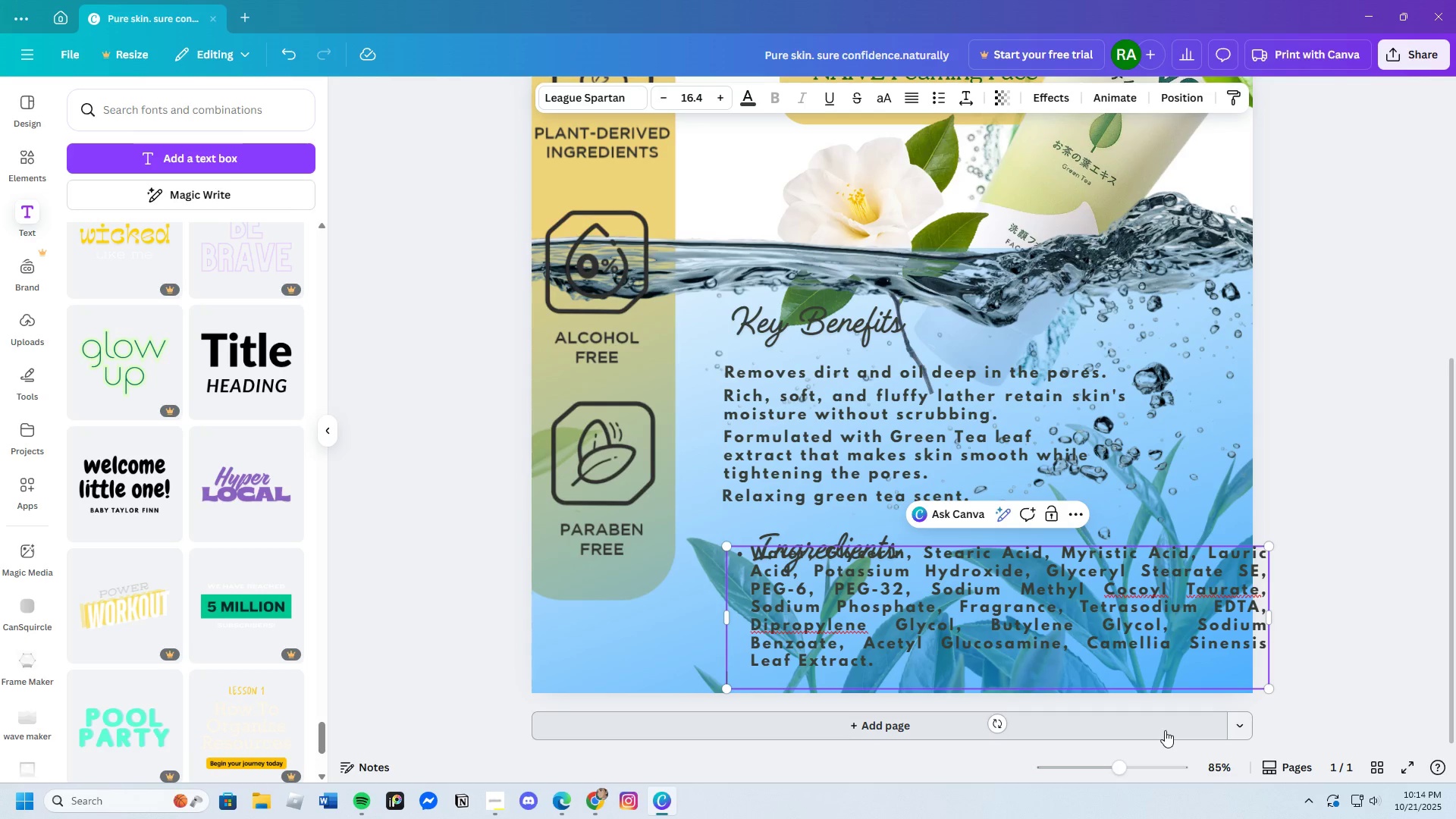 
wait(14.44)
 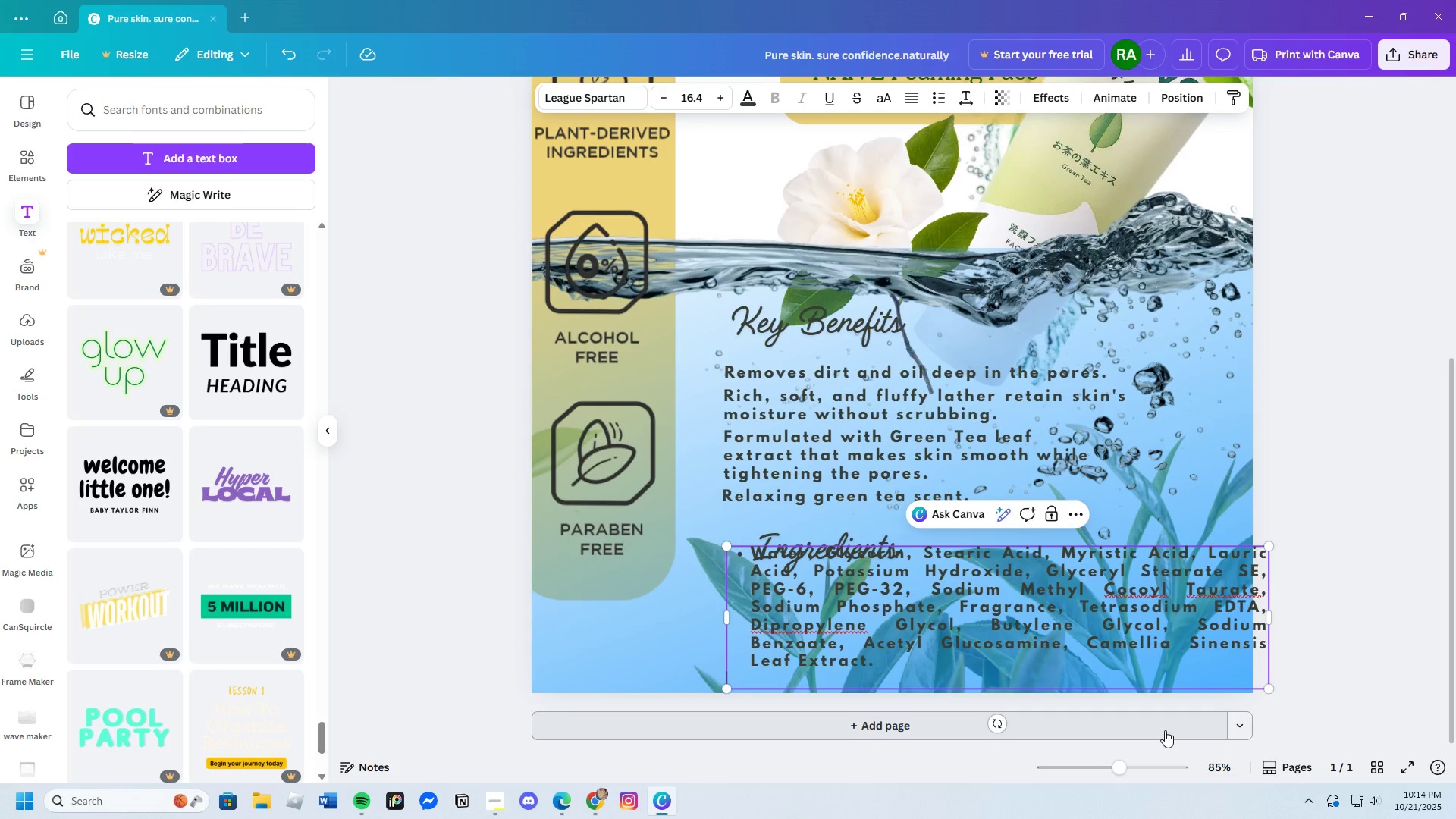 
key(Backspace)
 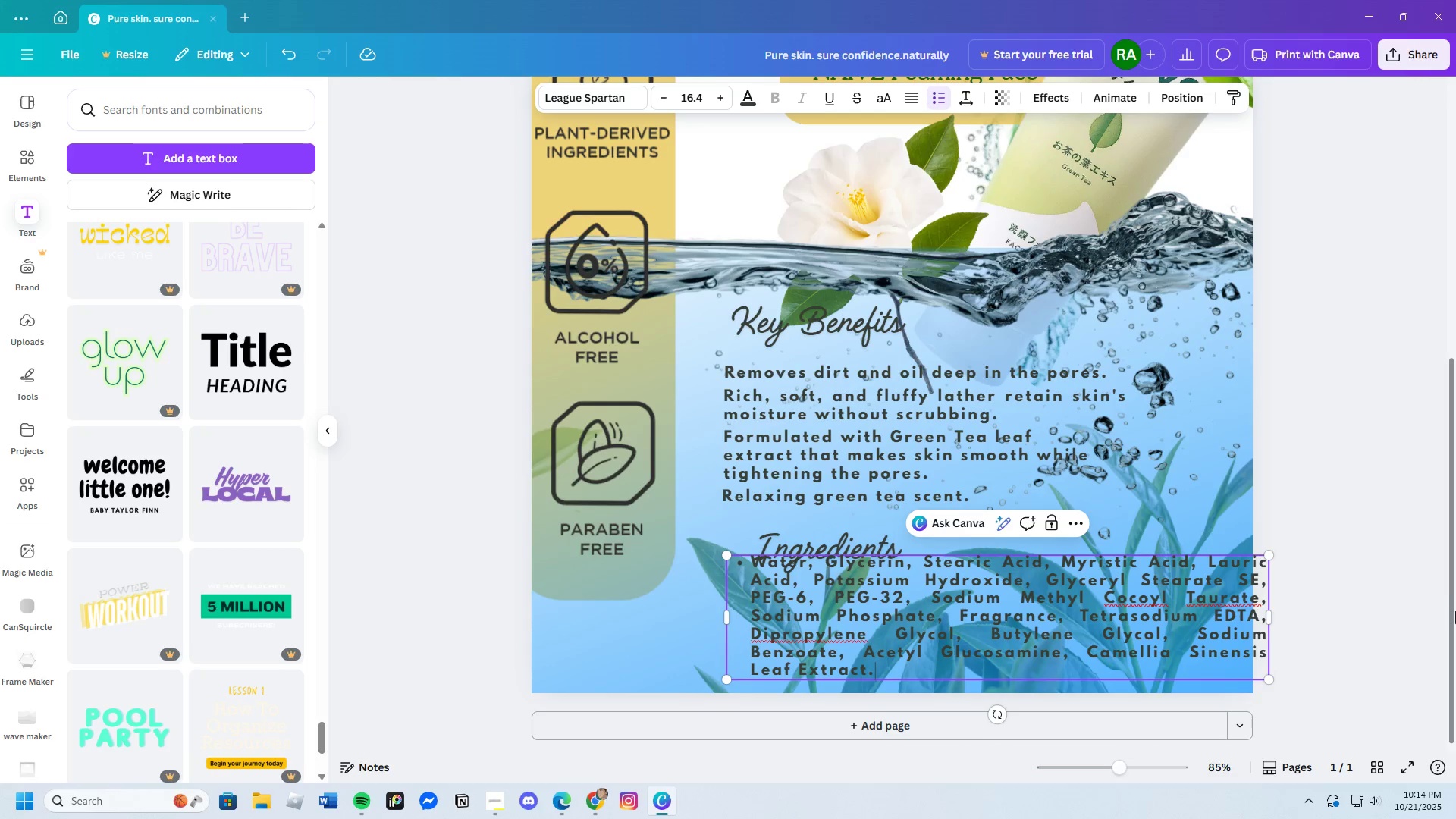 
left_click([1455, 604])
 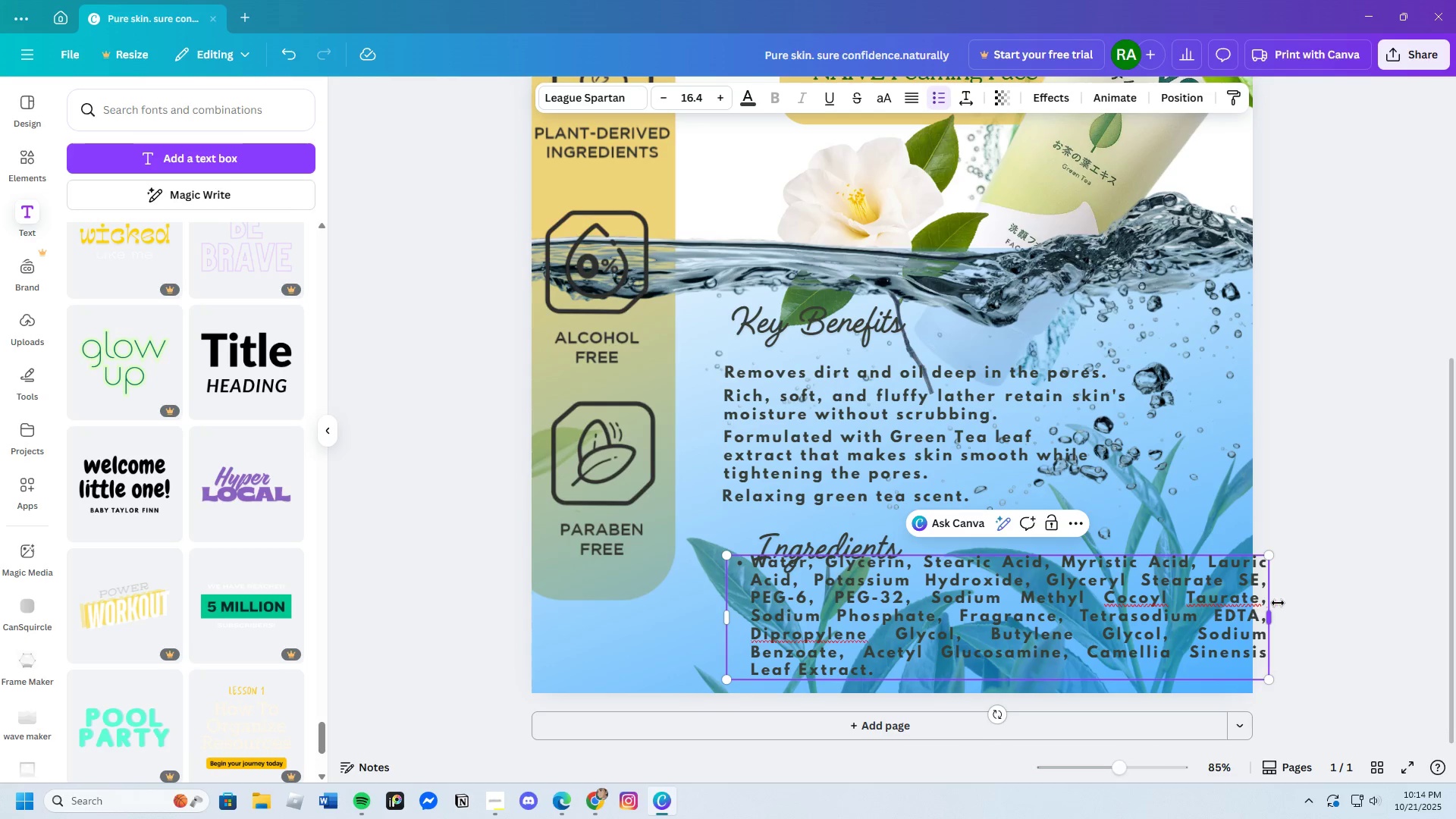 
left_click([1310, 609])
 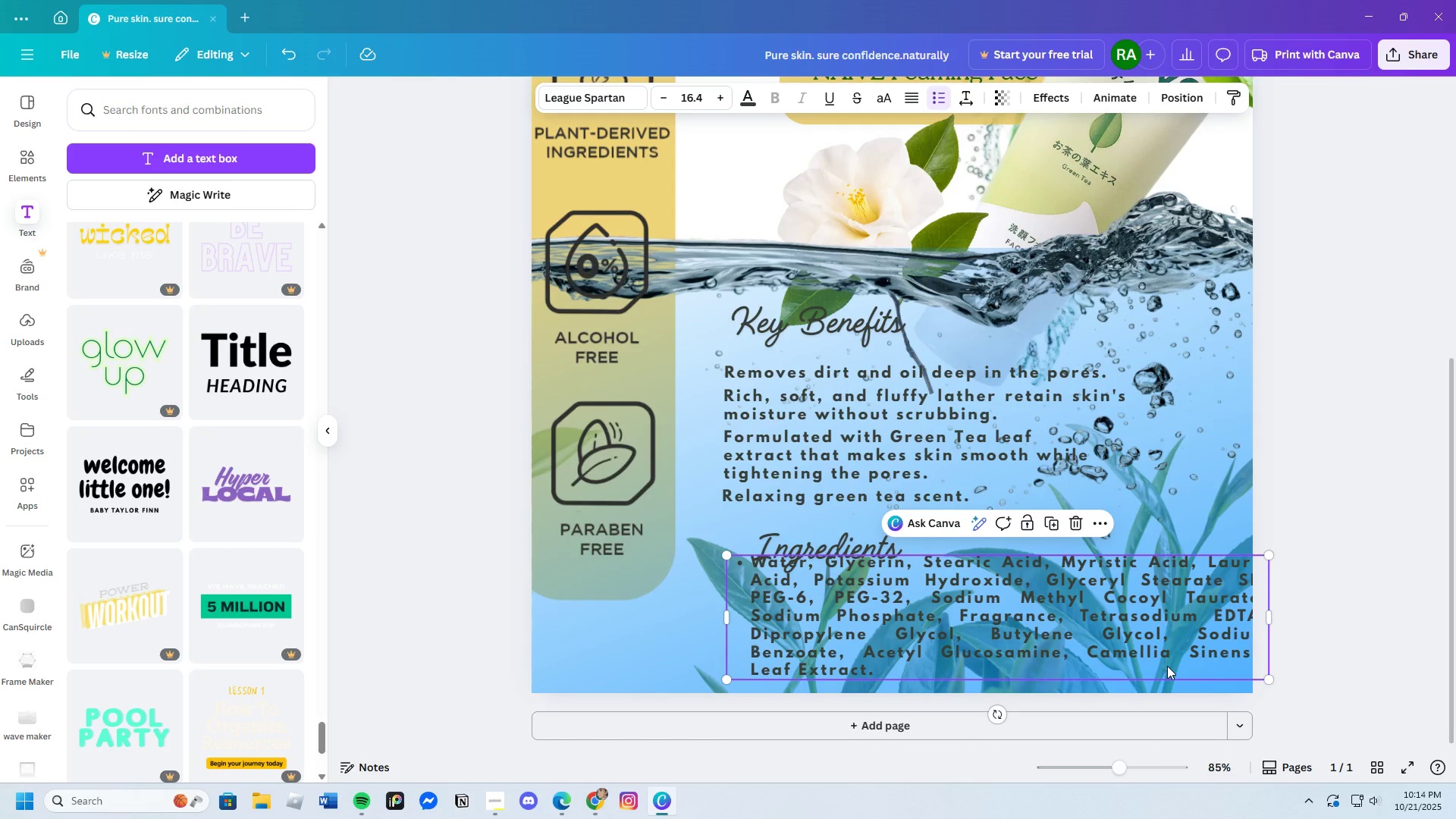 
key(Backspace)
 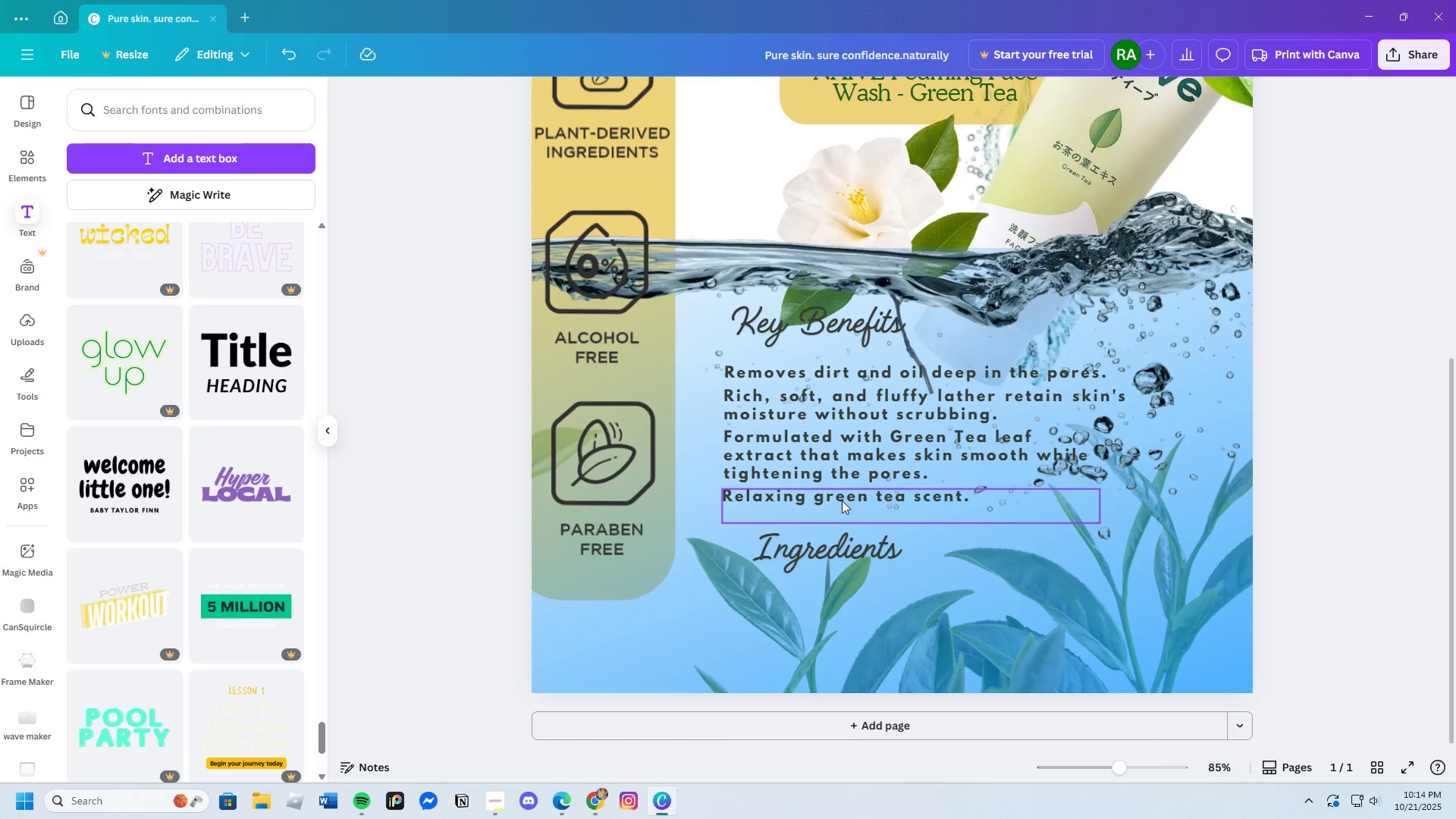 
left_click([842, 500])
 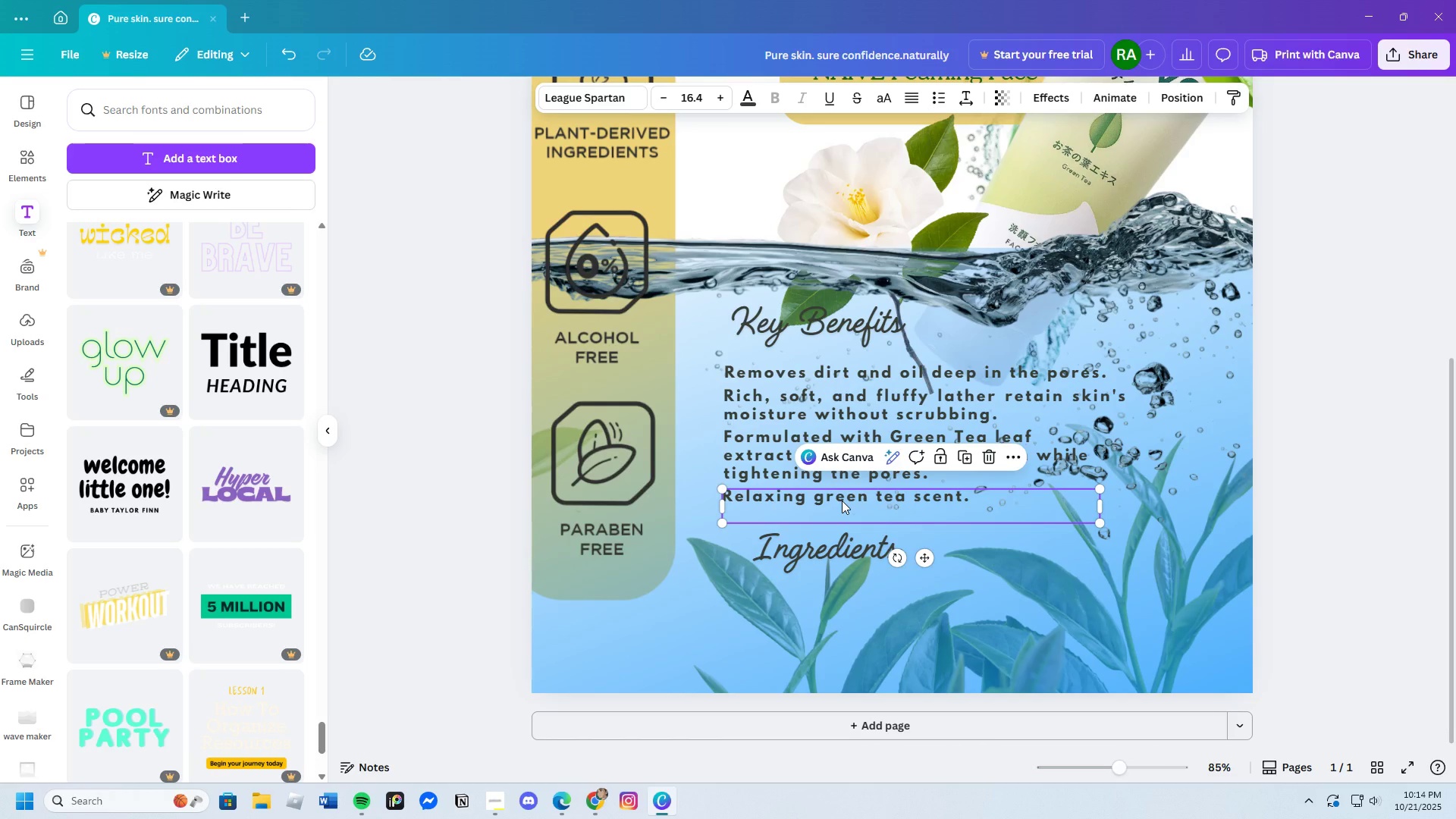 
key(Control+C)
 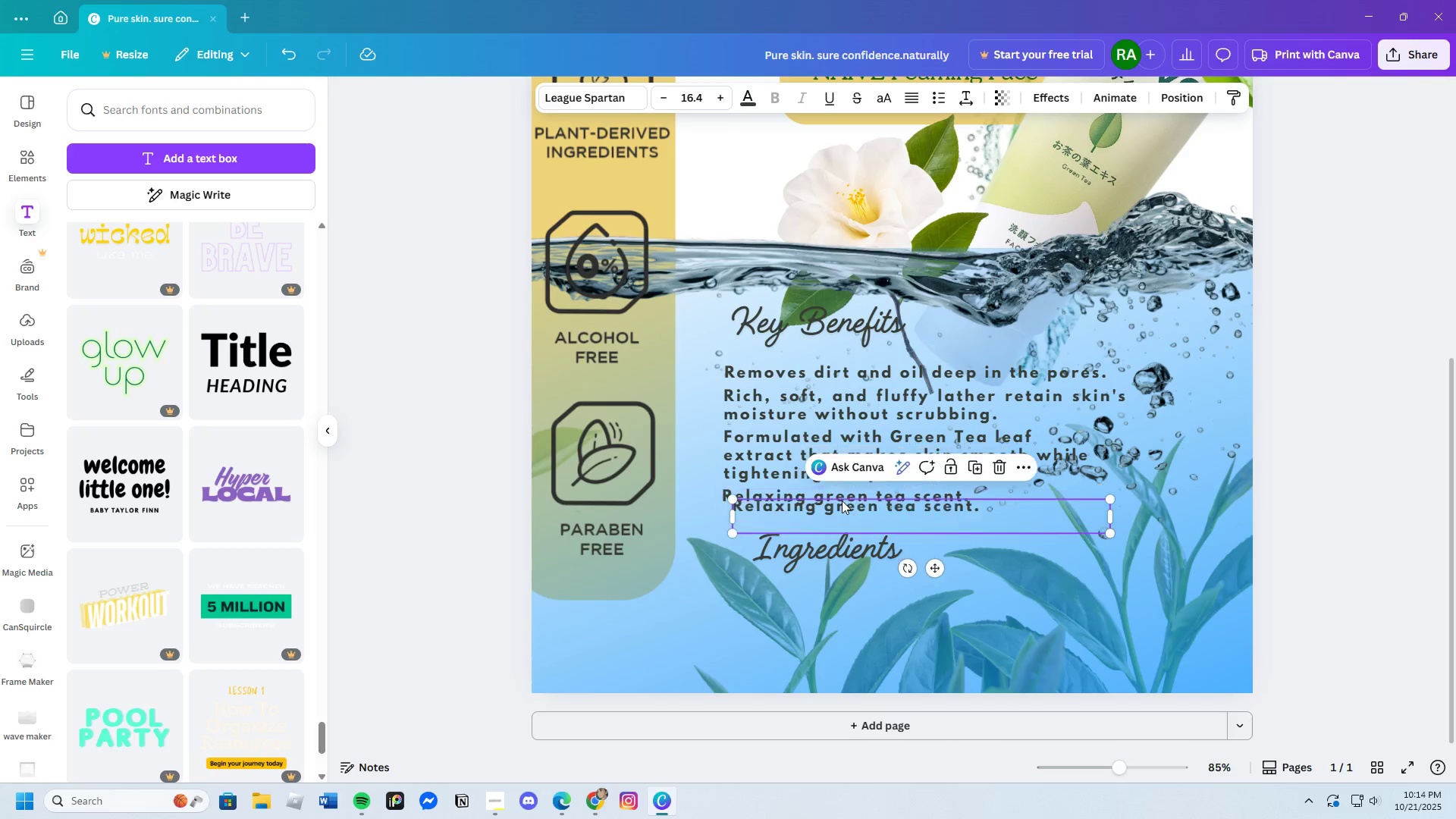 
key(Control+V)
 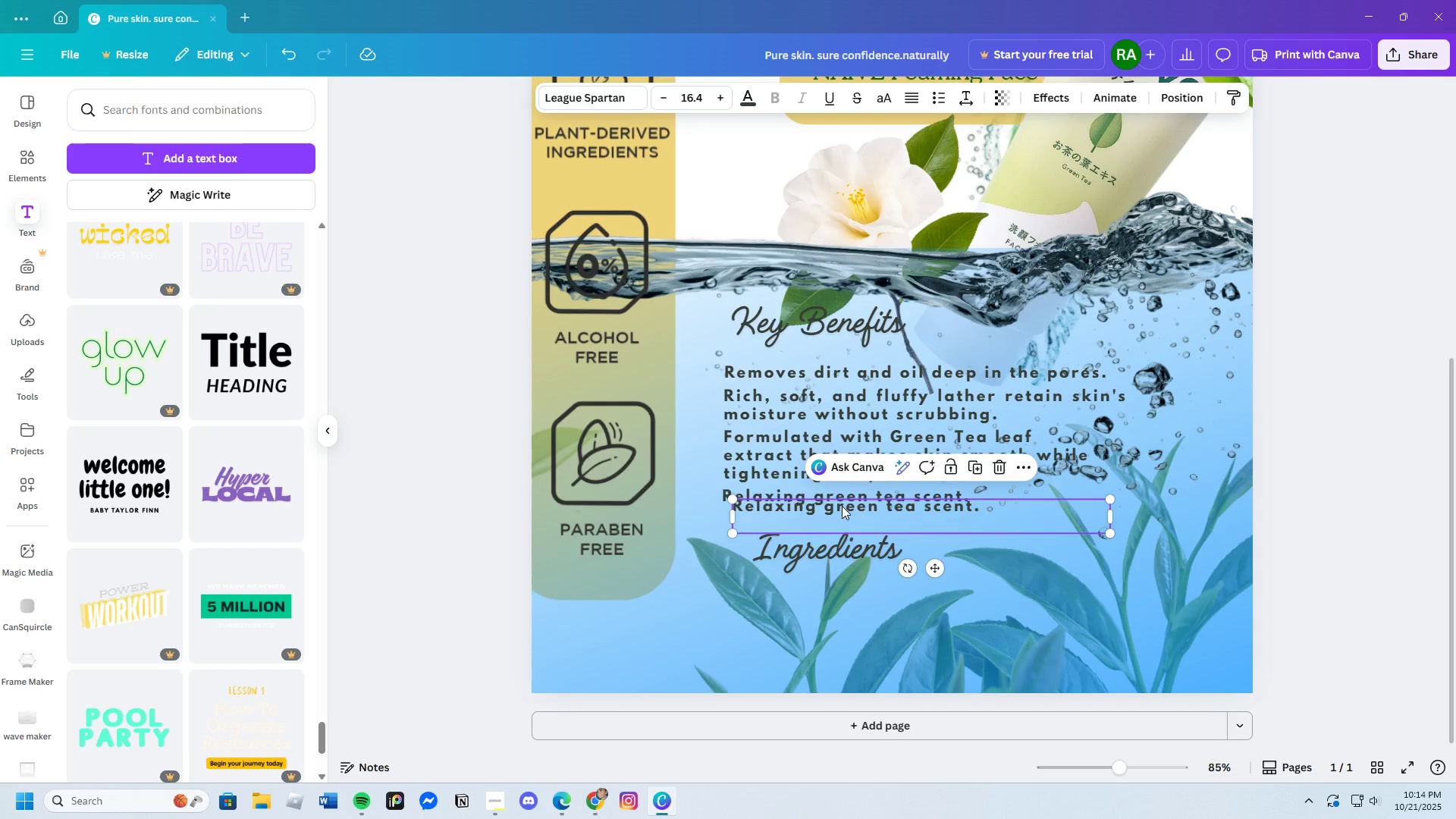 
left_click_drag(start_coordinate=[842, 500], to_coordinate=[823, 583])
 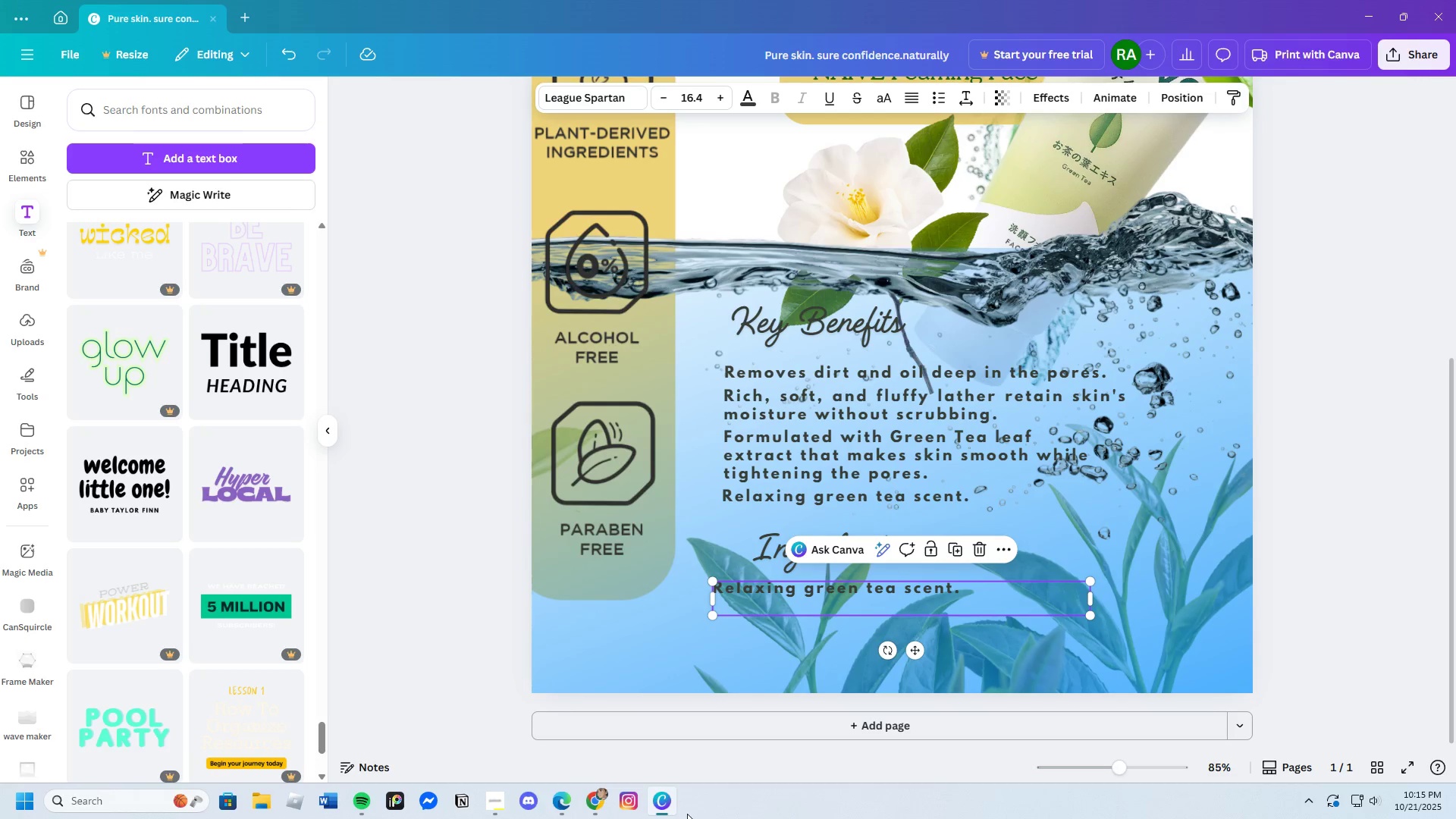 
left_click([666, 812])
 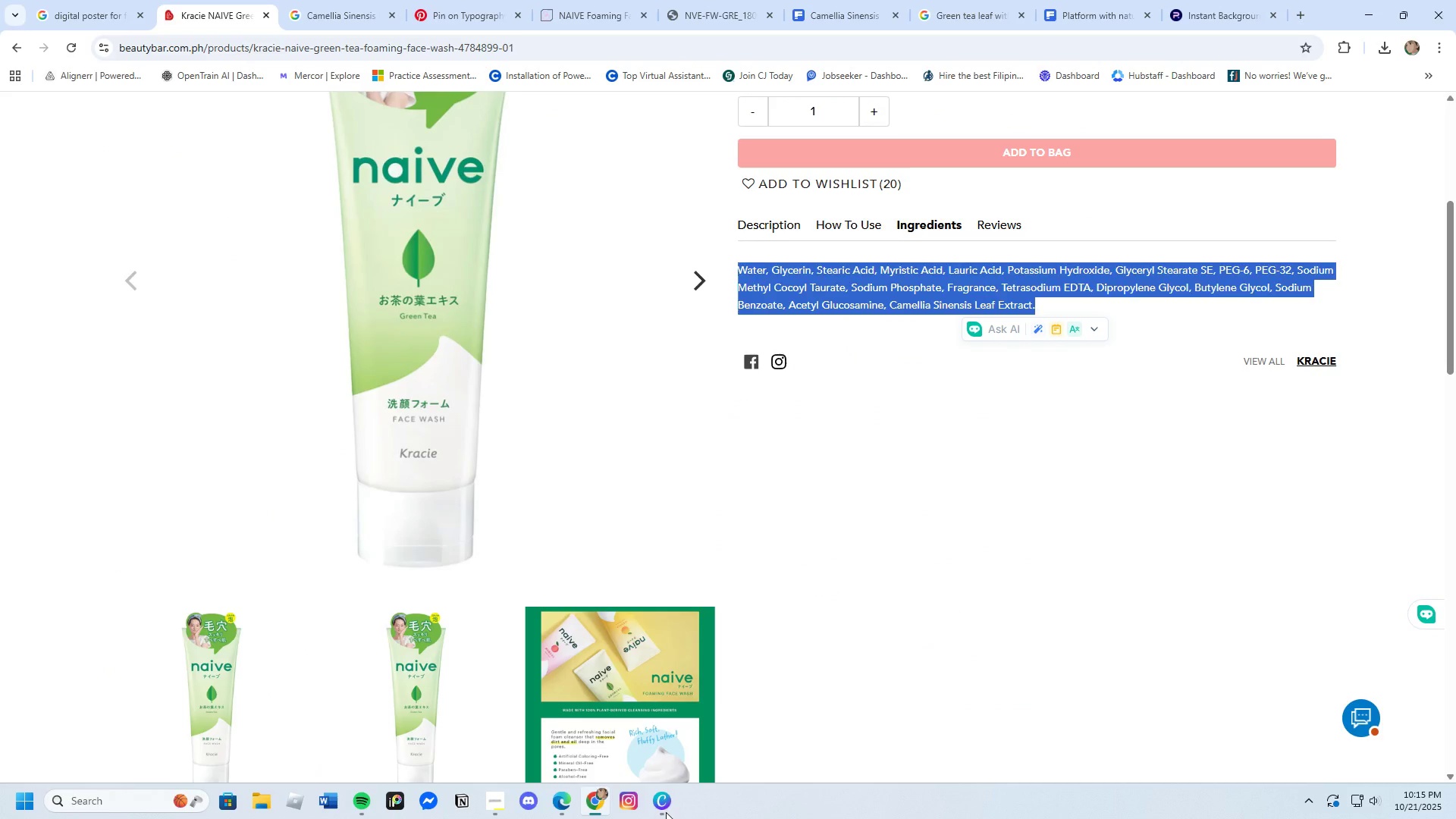 
left_click([666, 812])
 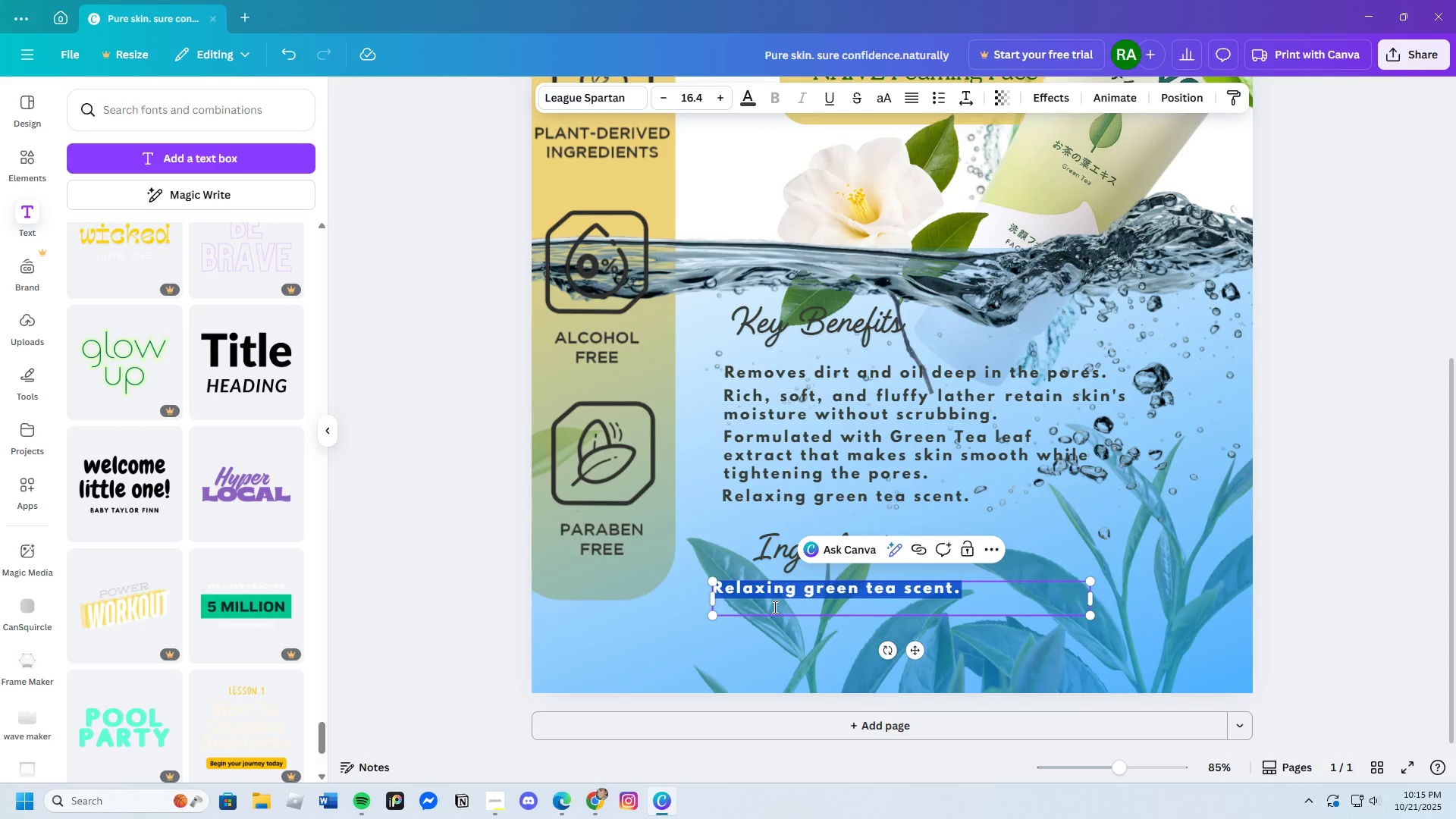 
key(Backspace)
type(Water)
 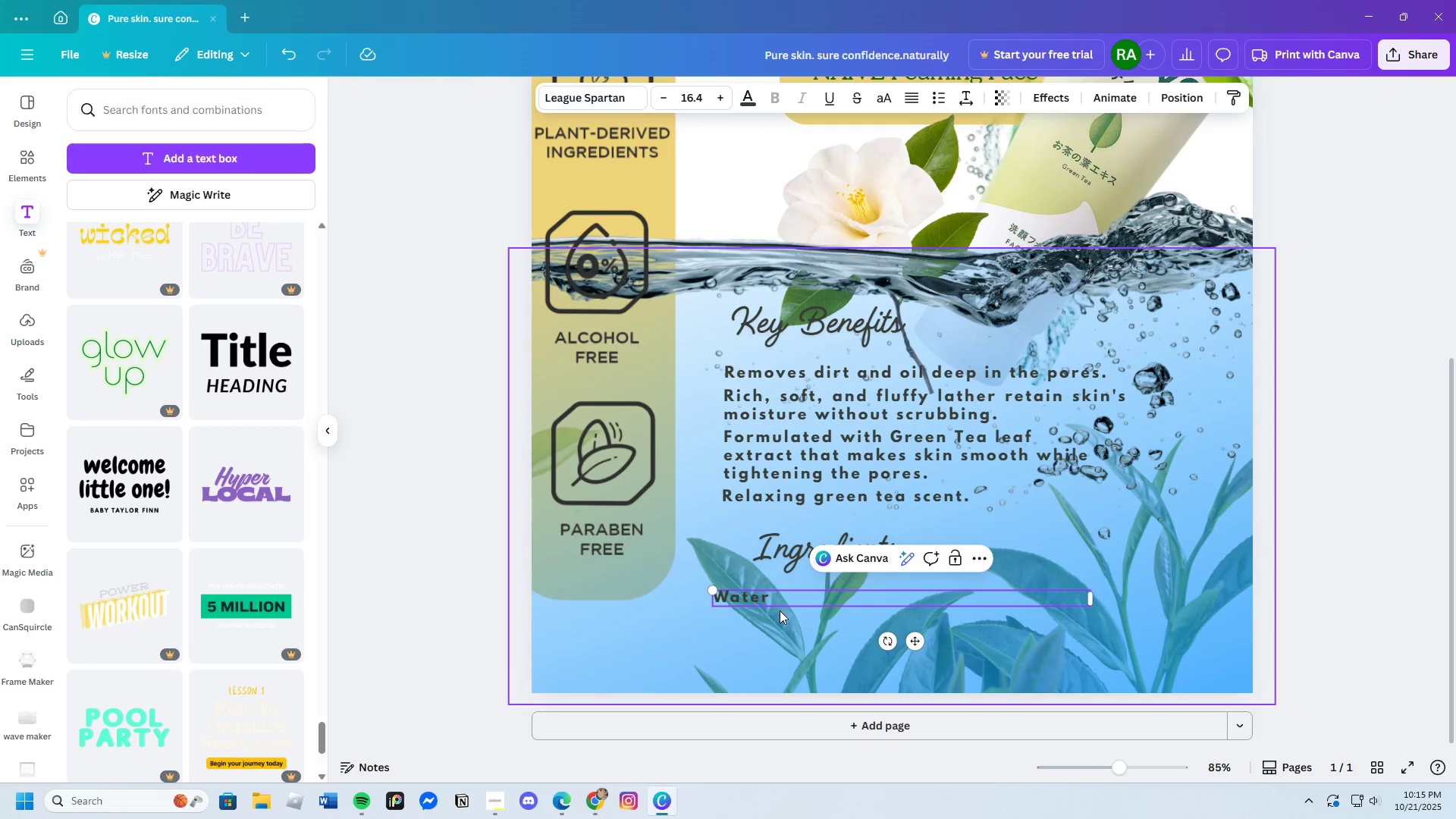 
left_click_drag(start_coordinate=[1090, 602], to_coordinate=[775, 589])
 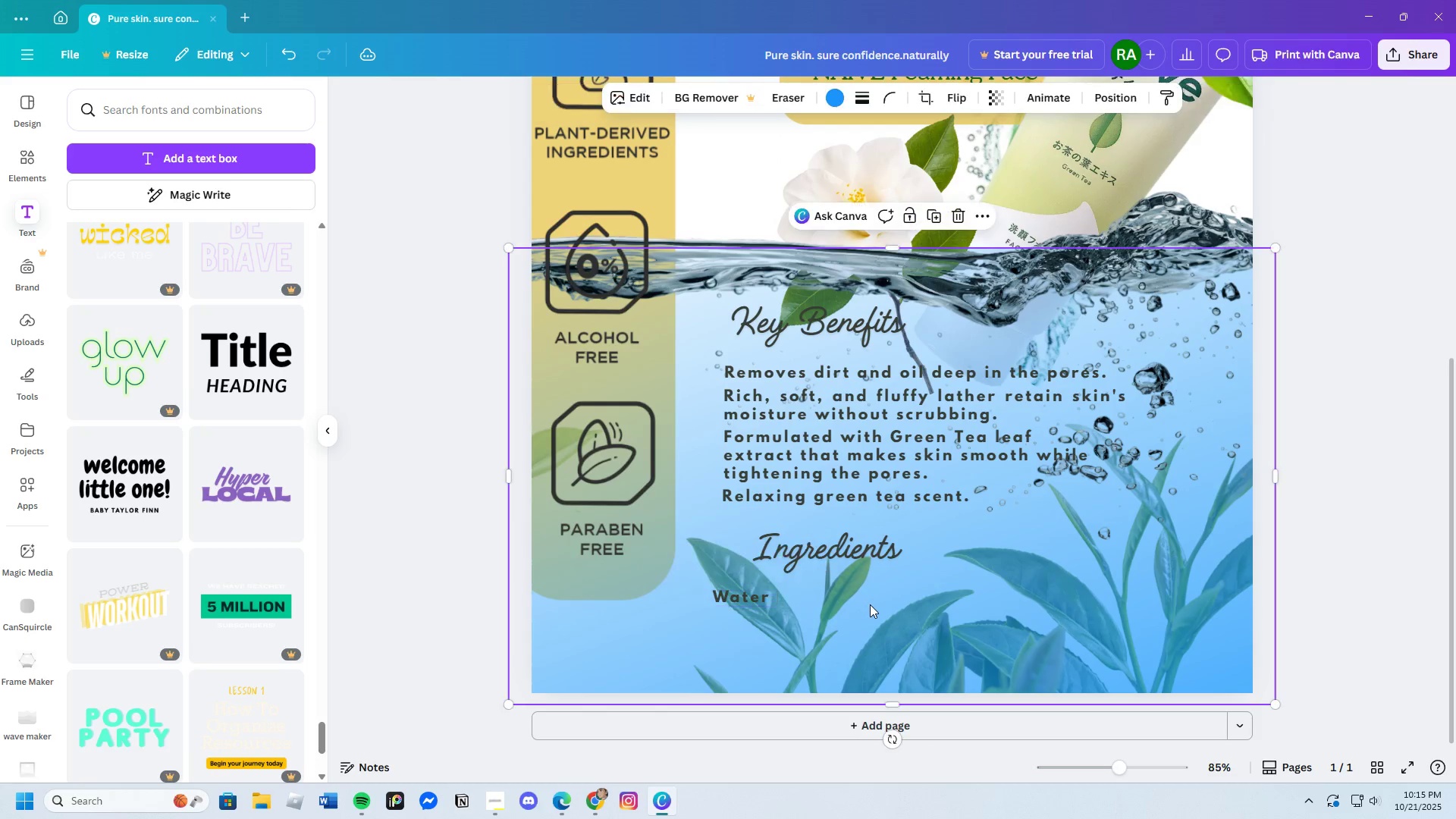 
left_click([870, 604])
 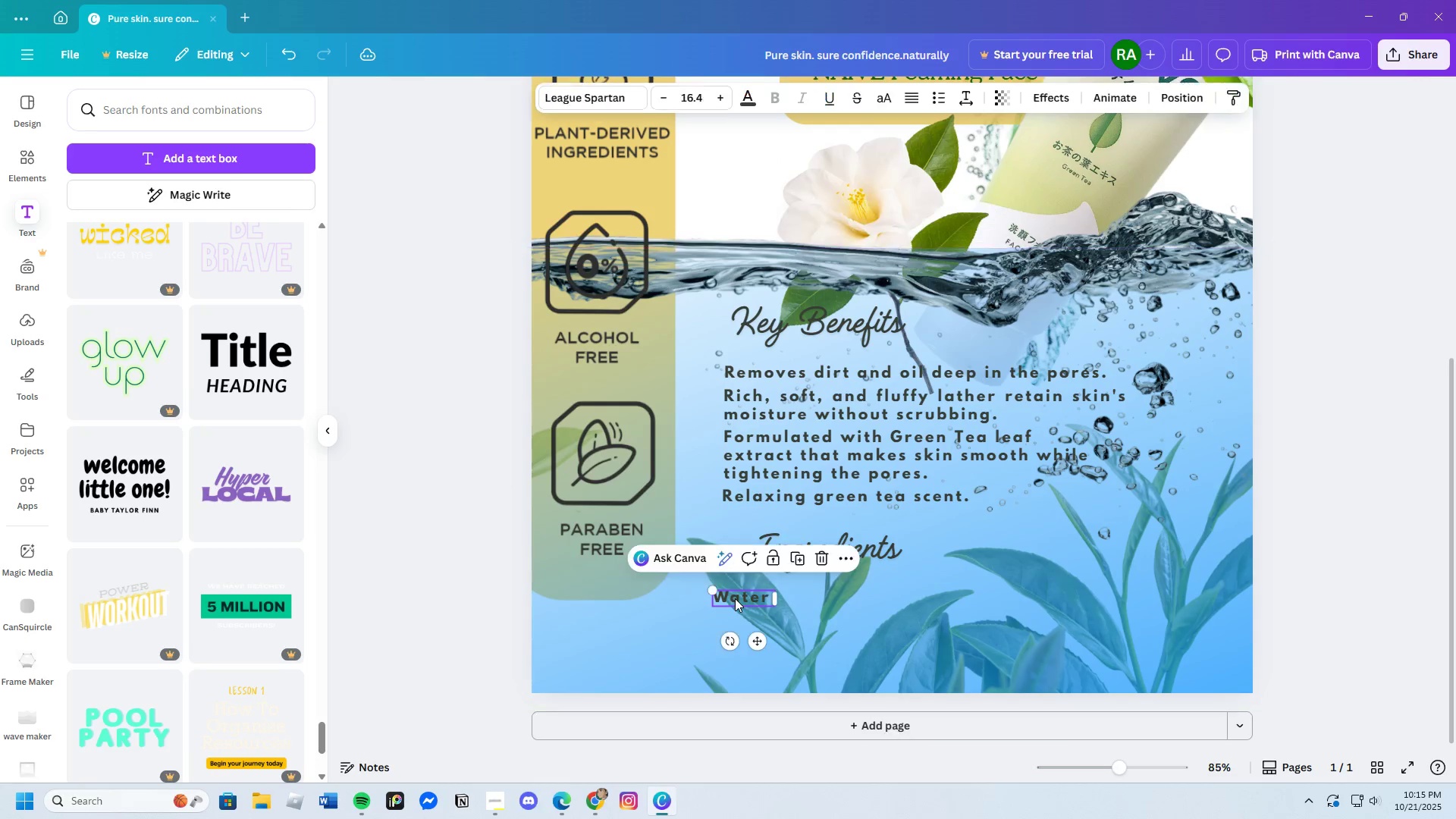 
left_click([735, 598])
 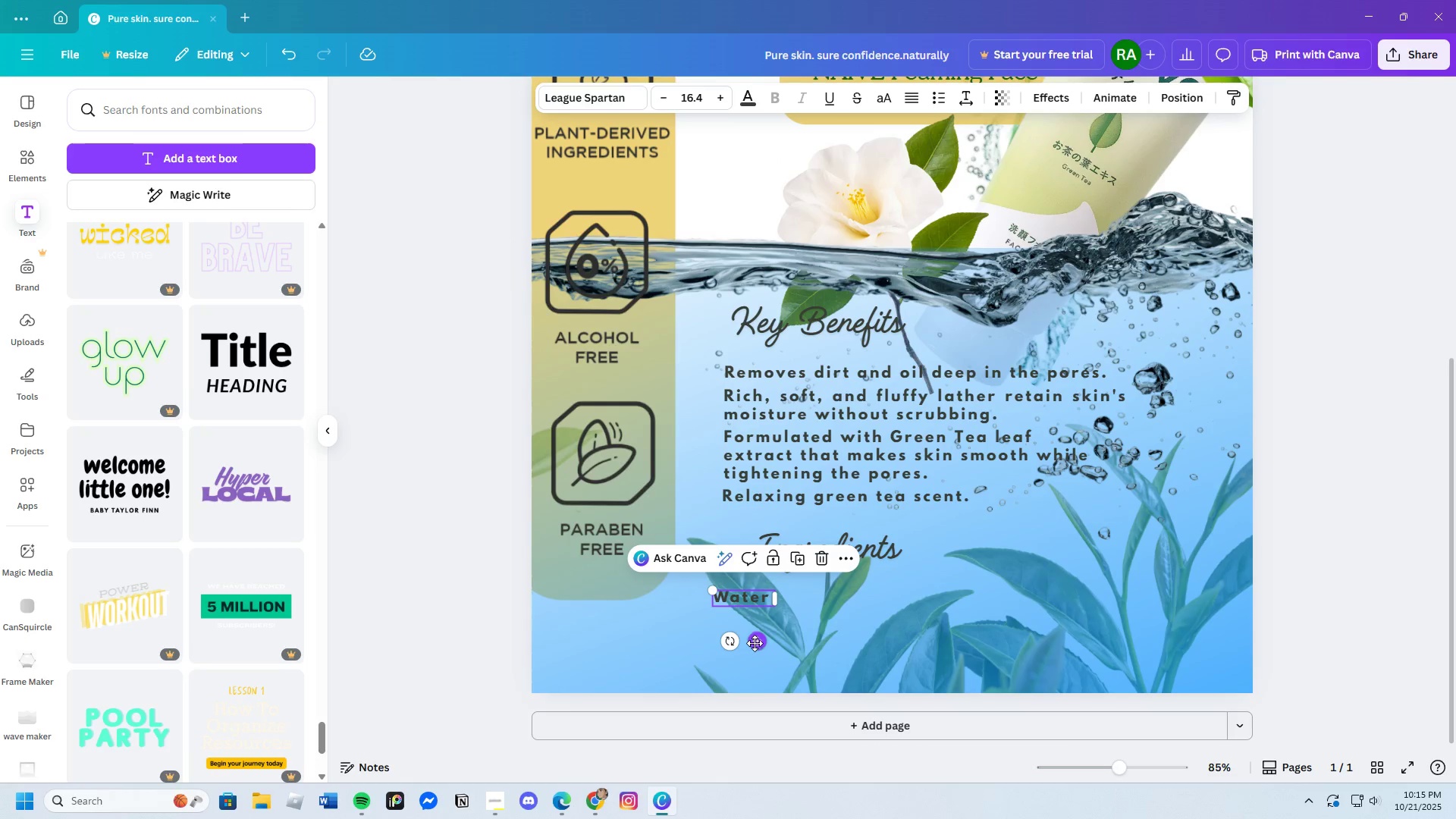 
left_click_drag(start_coordinate=[755, 642], to_coordinate=[794, 628])
 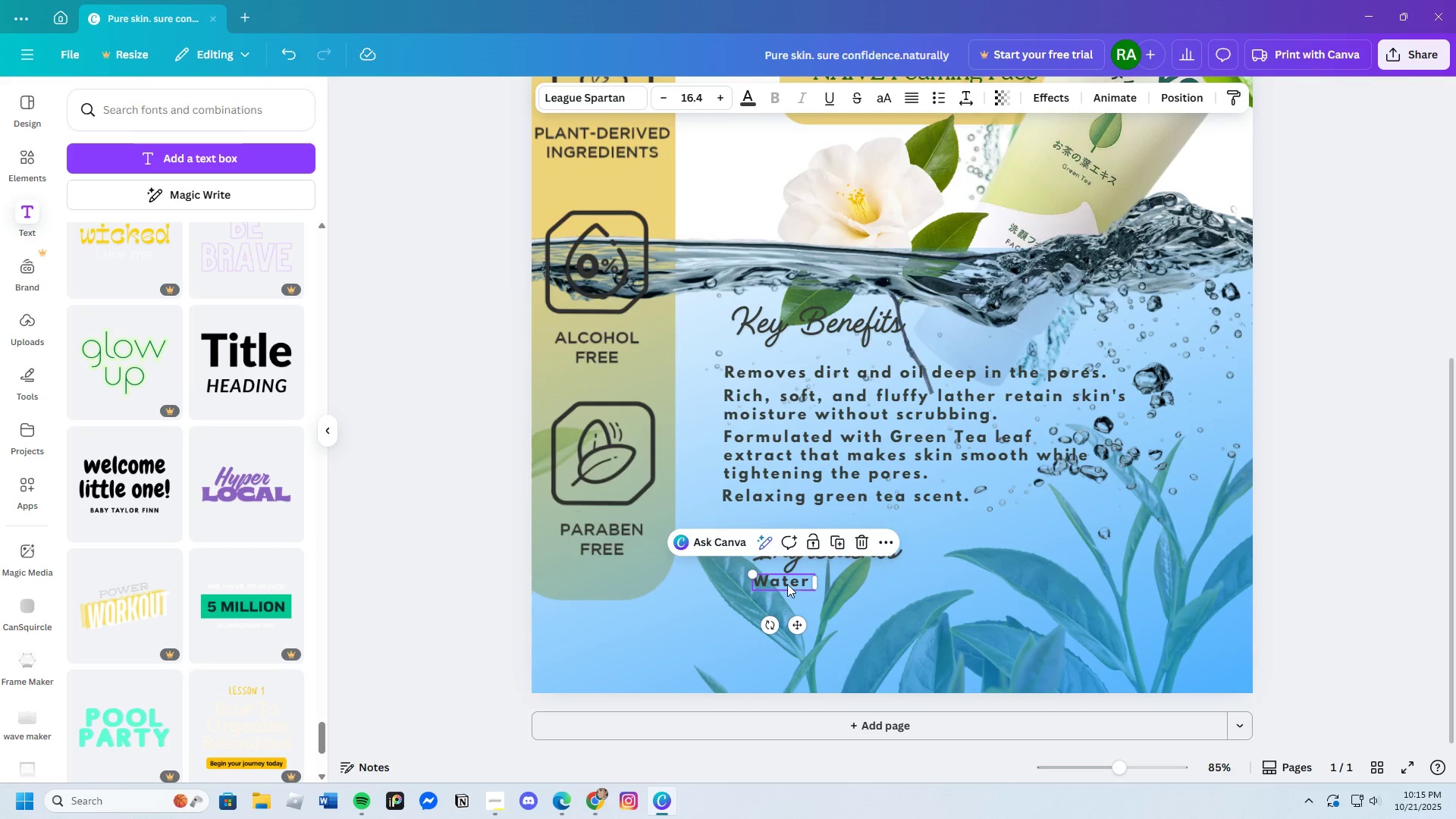 
left_click([786, 582])
 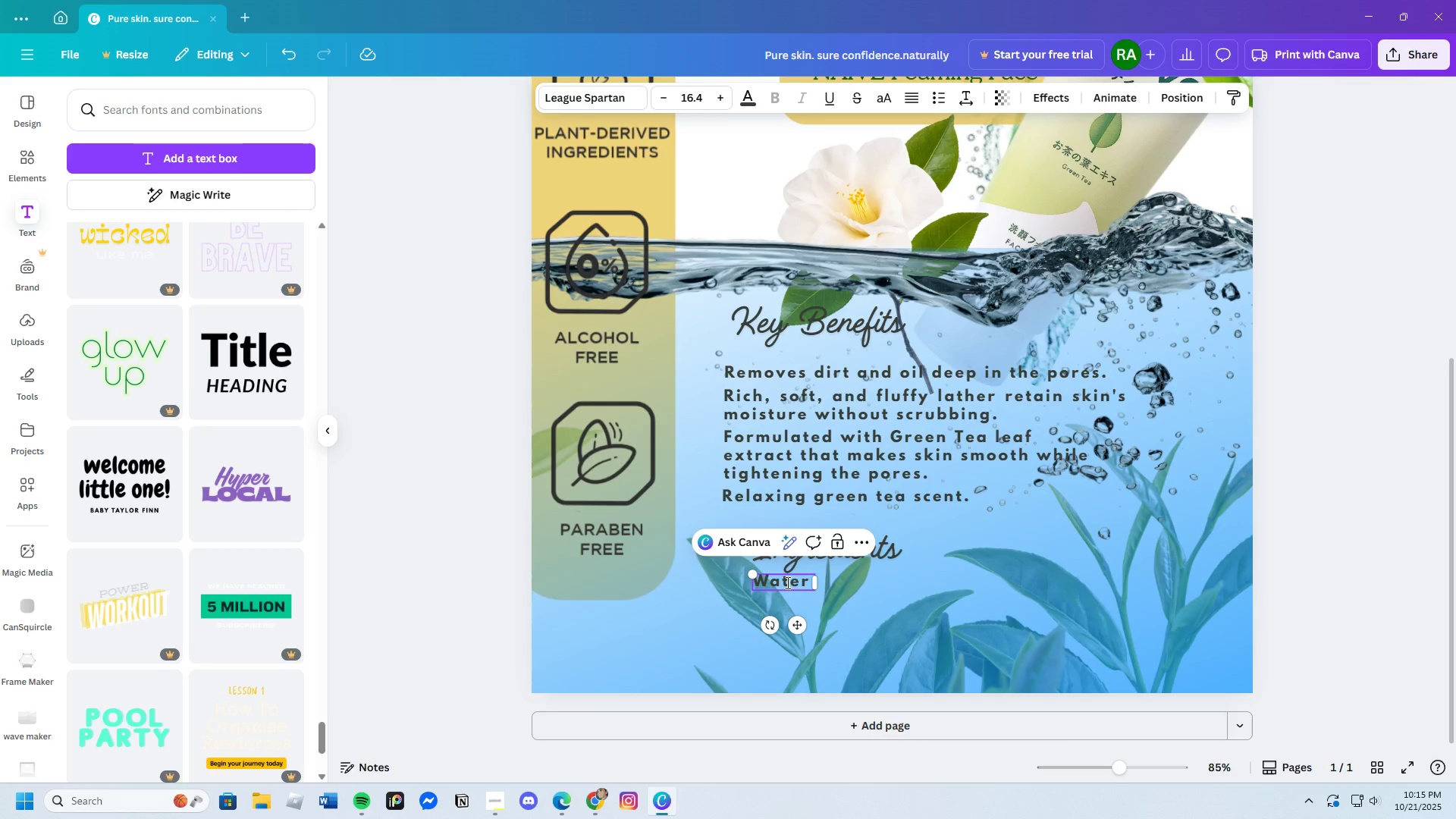 
key(Control+C)
 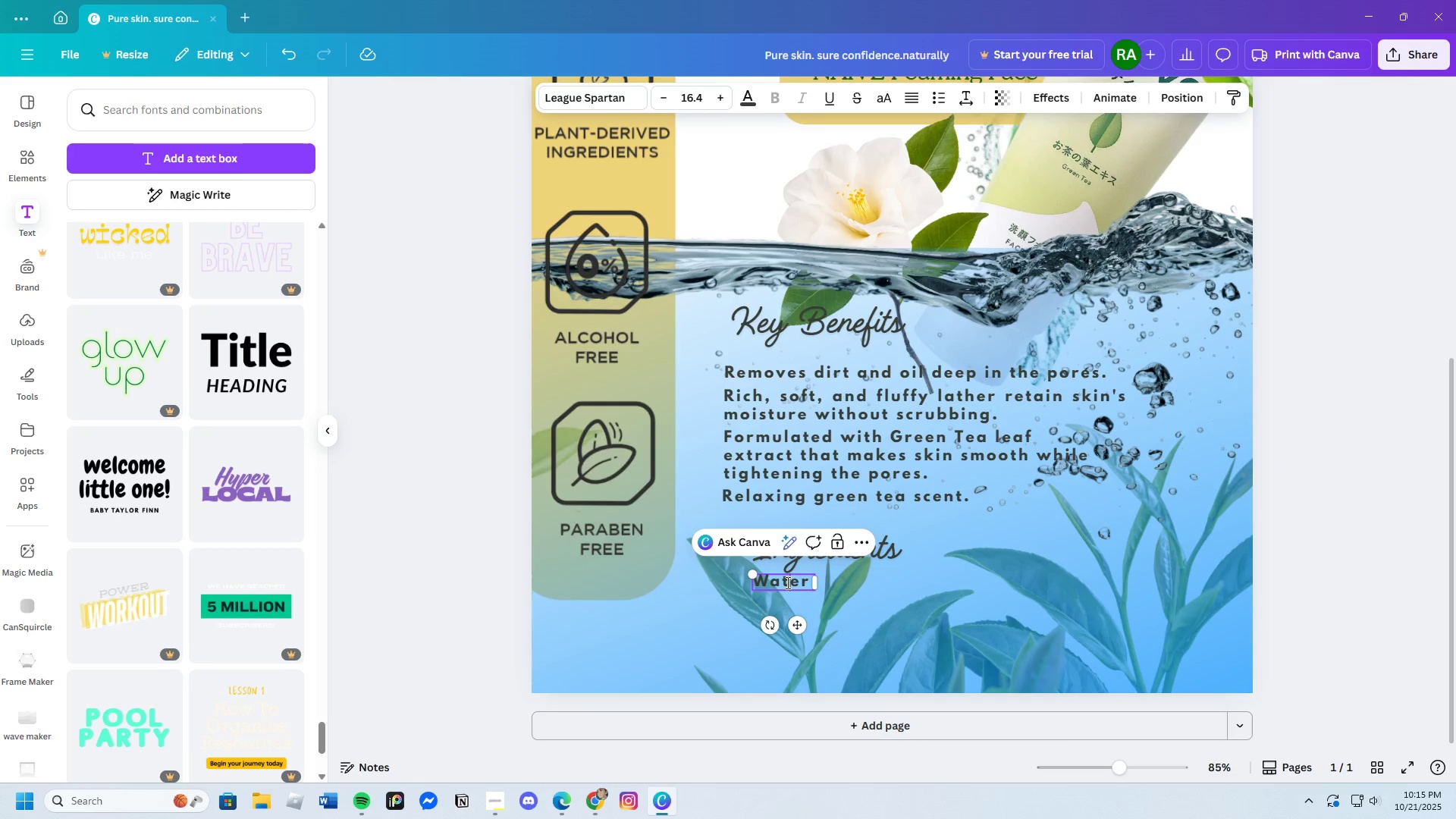 
key(Control+V)
 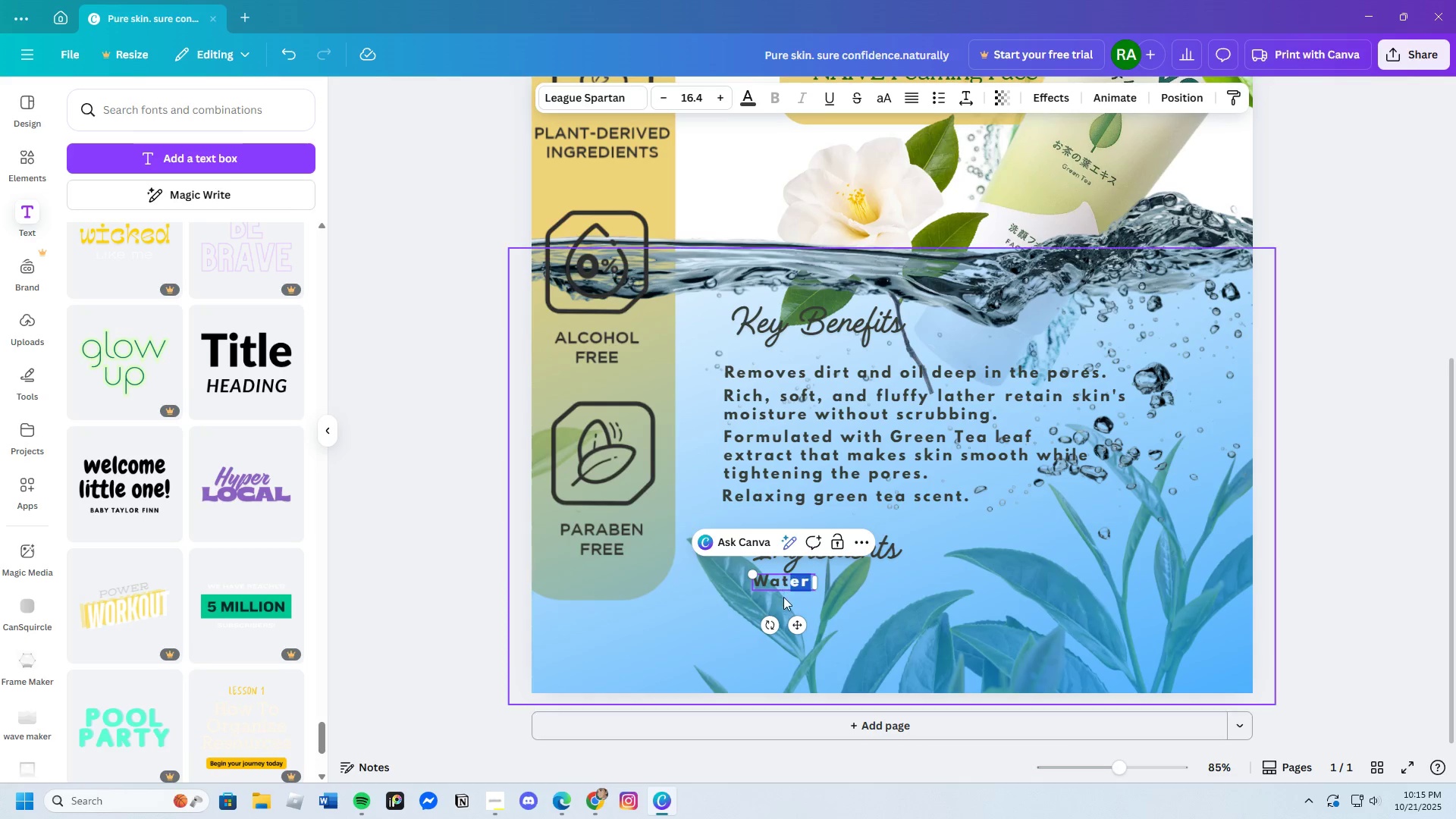 
left_click_drag(start_coordinate=[786, 582], to_coordinate=[780, 604])
 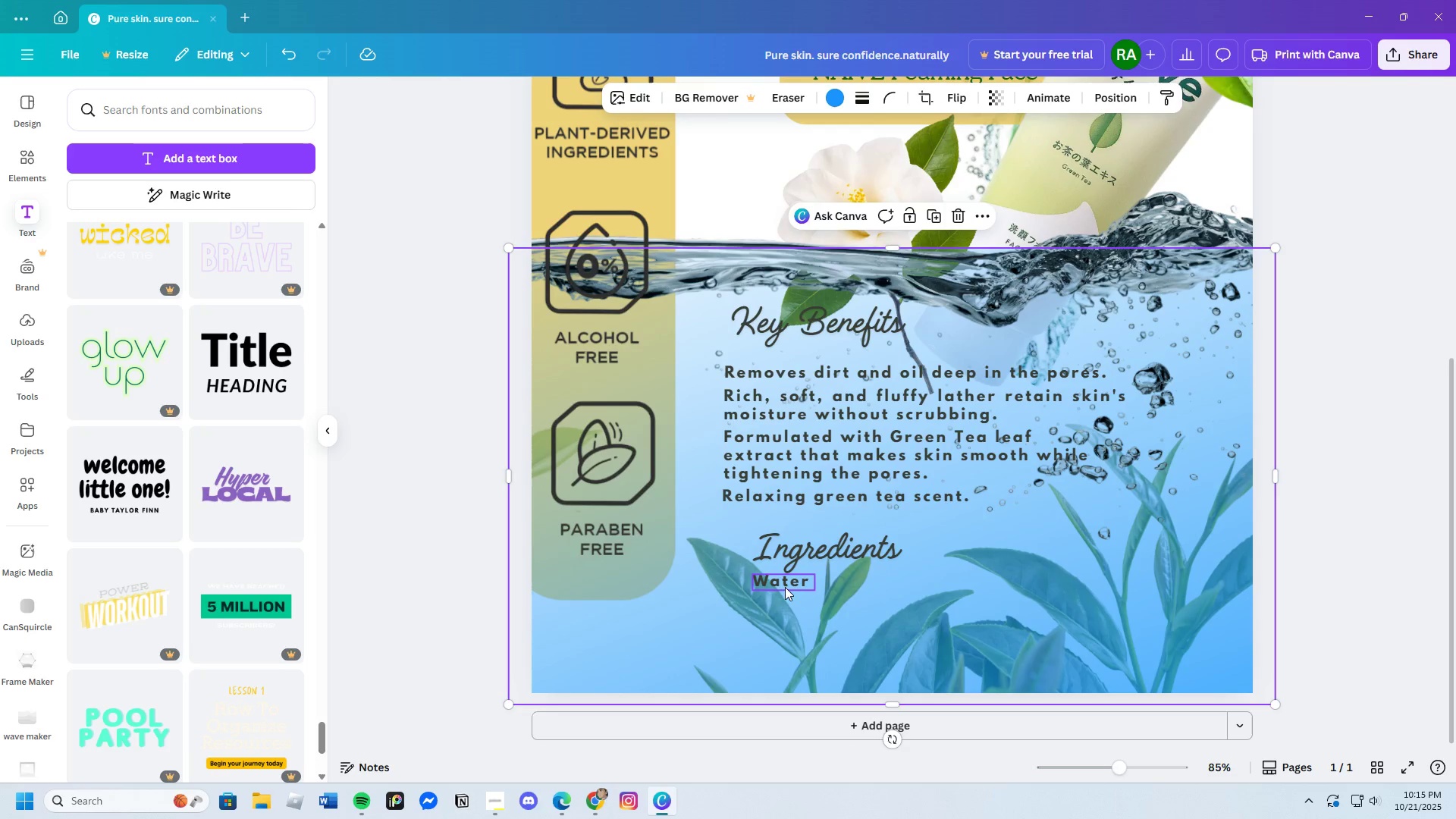 
left_click([783, 585])
 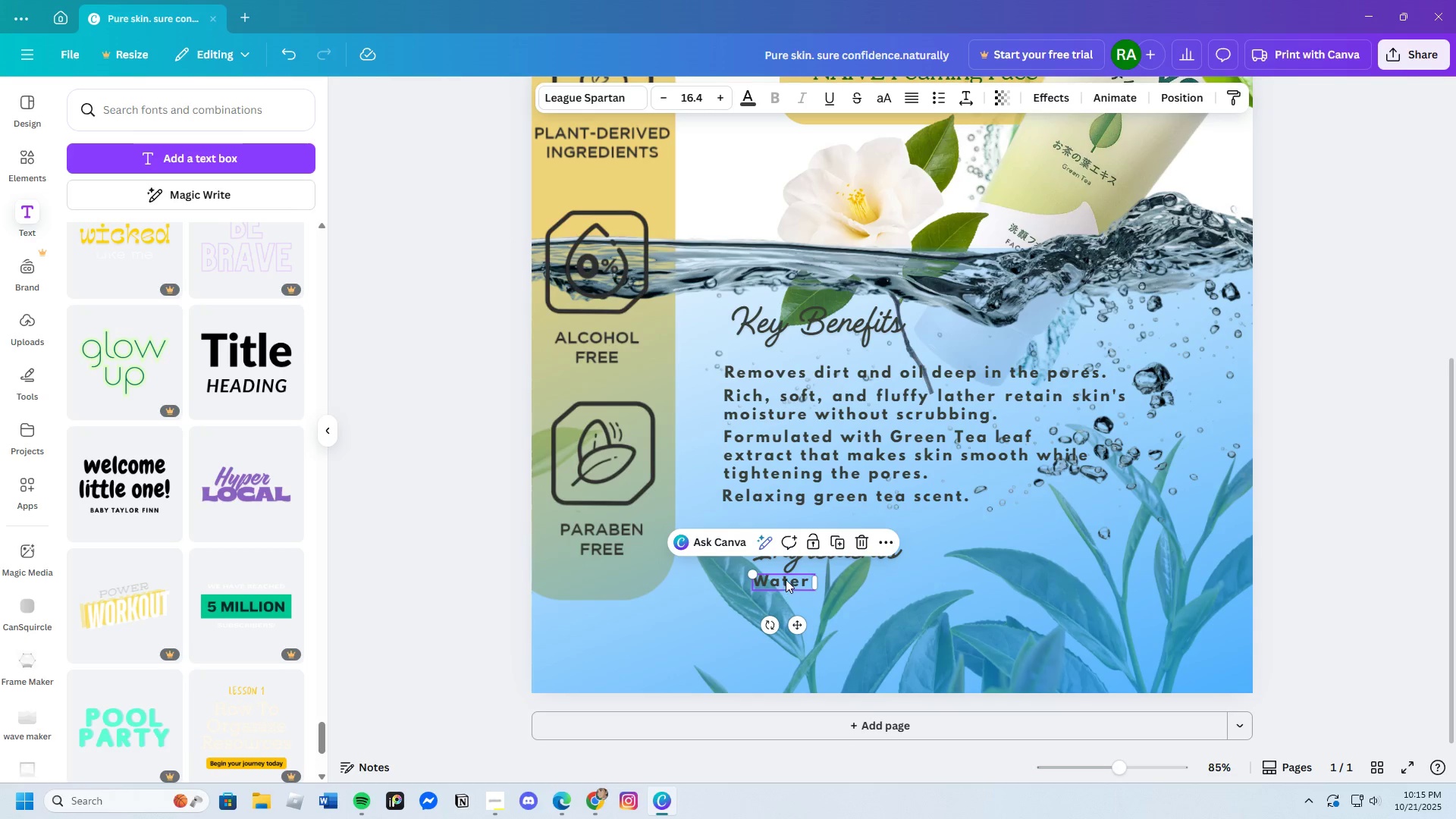 
key(Control+C)
 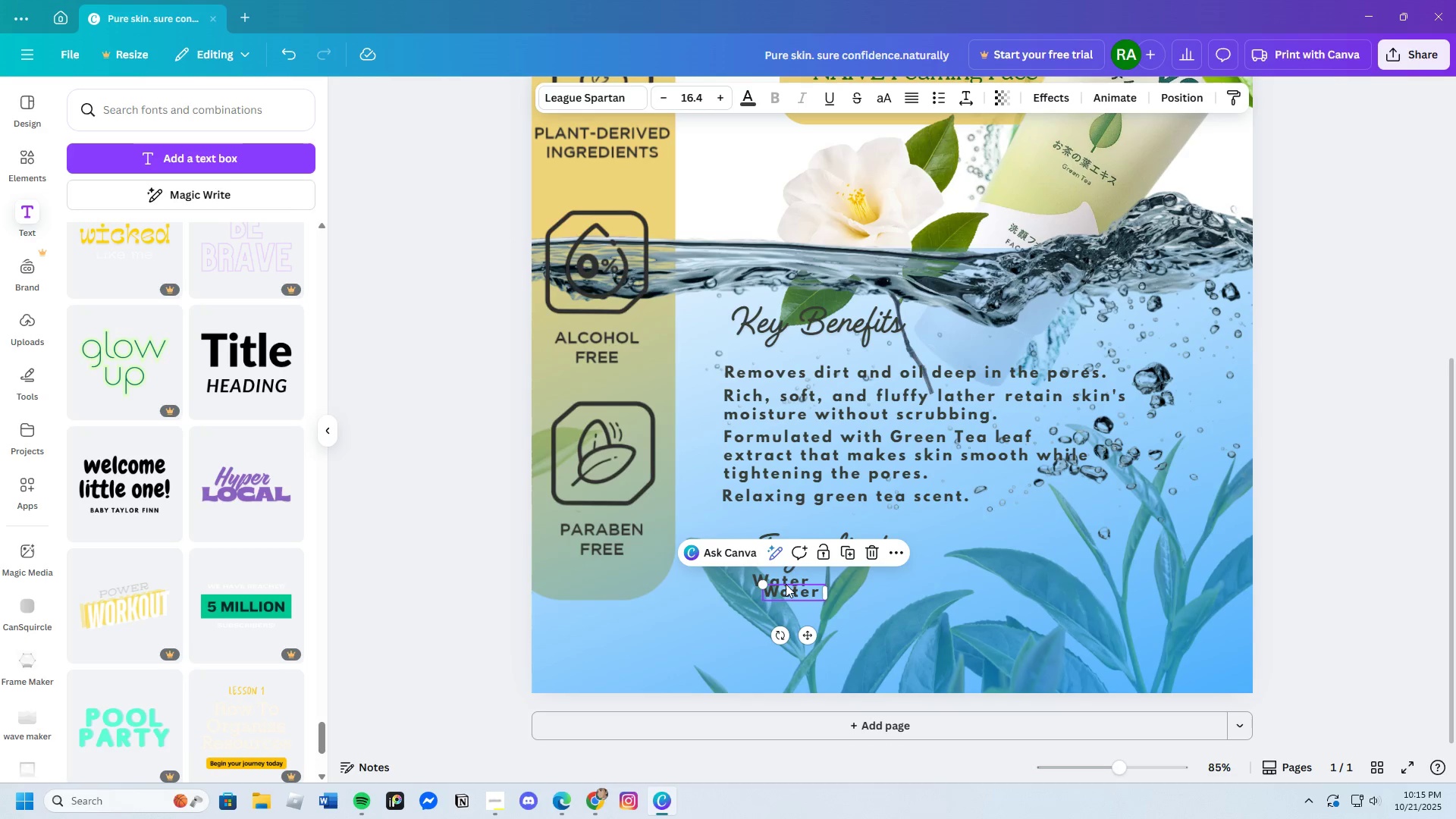 
key(Control+V)
 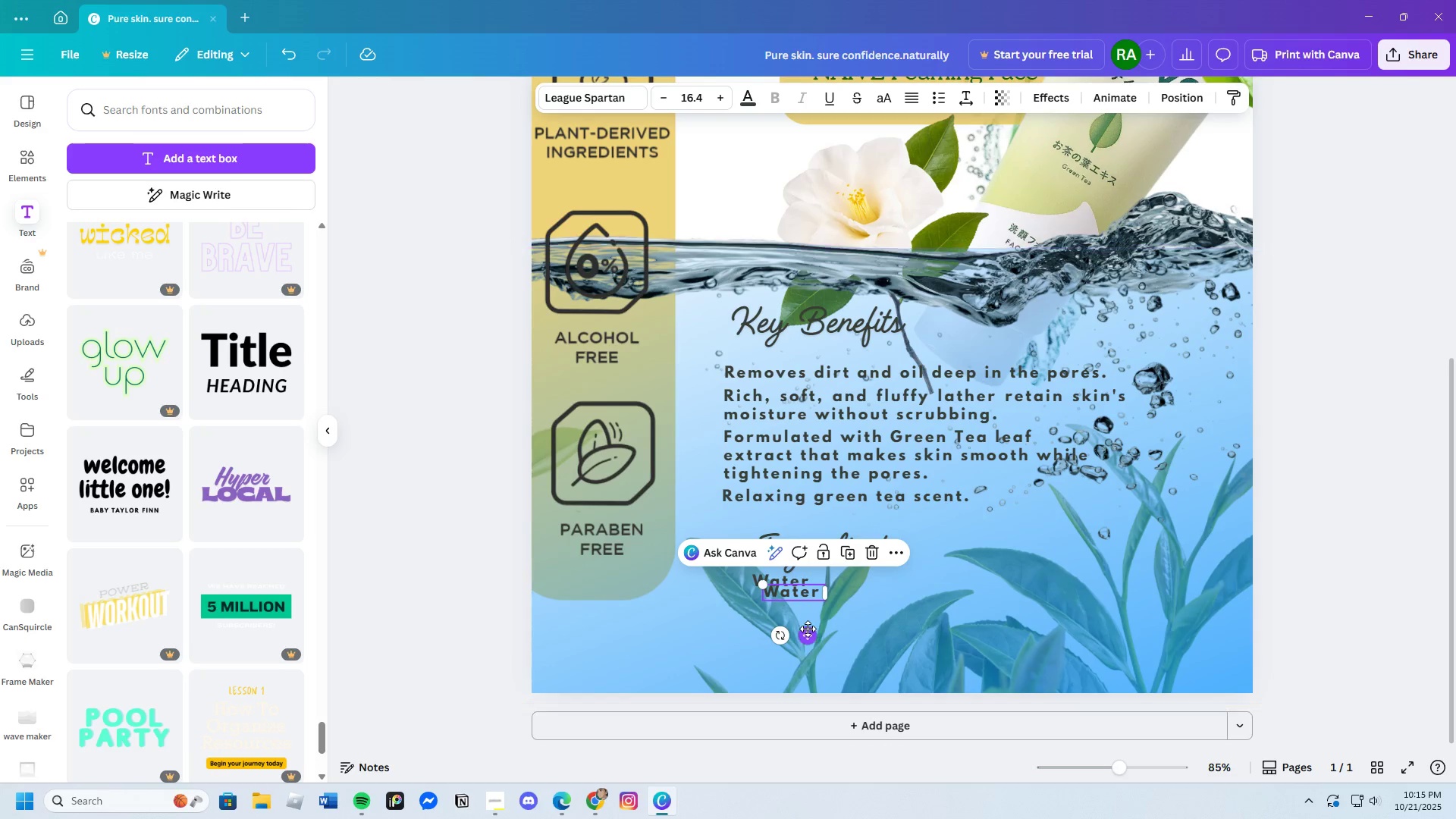 
left_click_drag(start_coordinate=[808, 632], to_coordinate=[799, 642])
 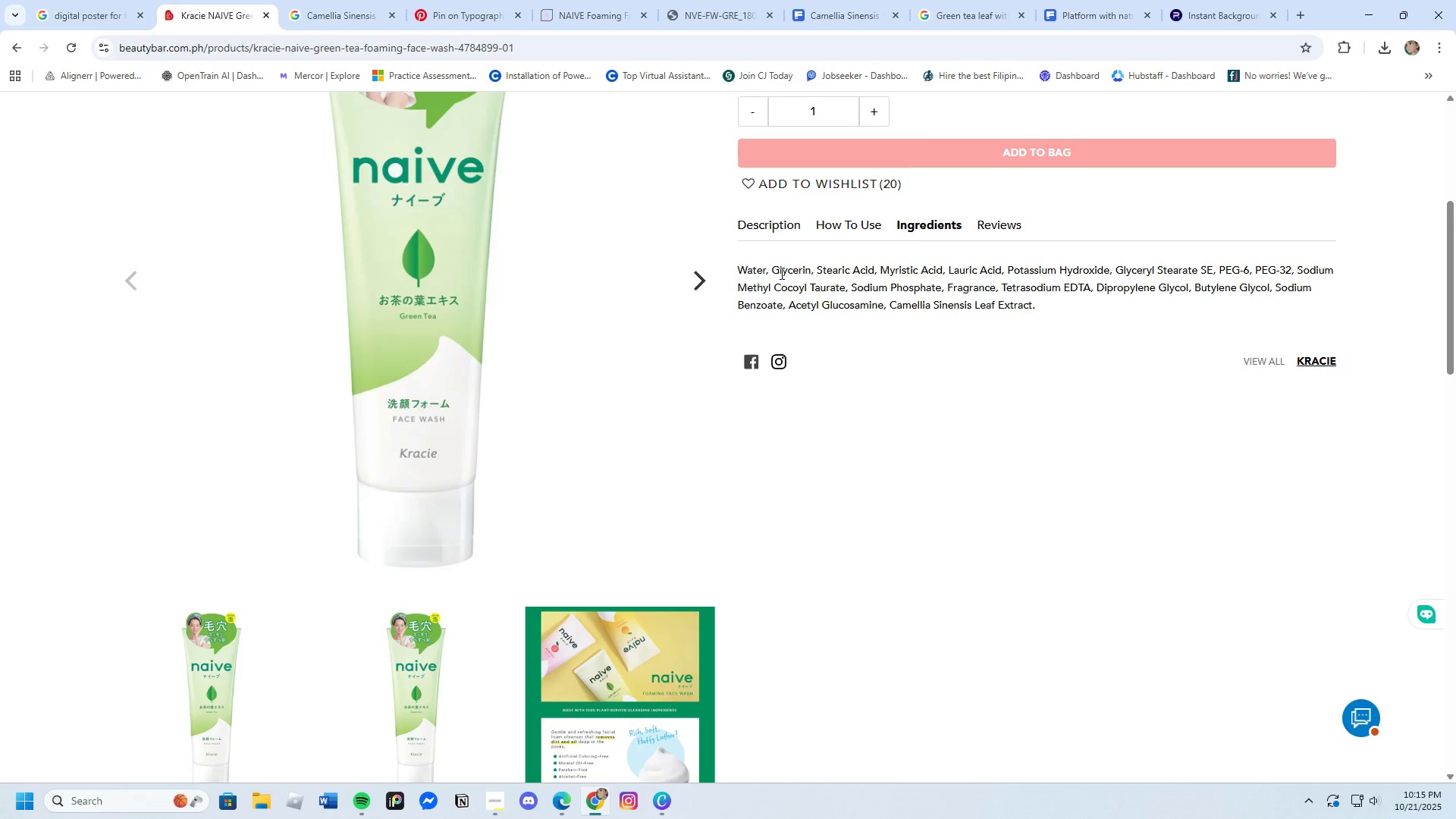 
wait(5.43)
 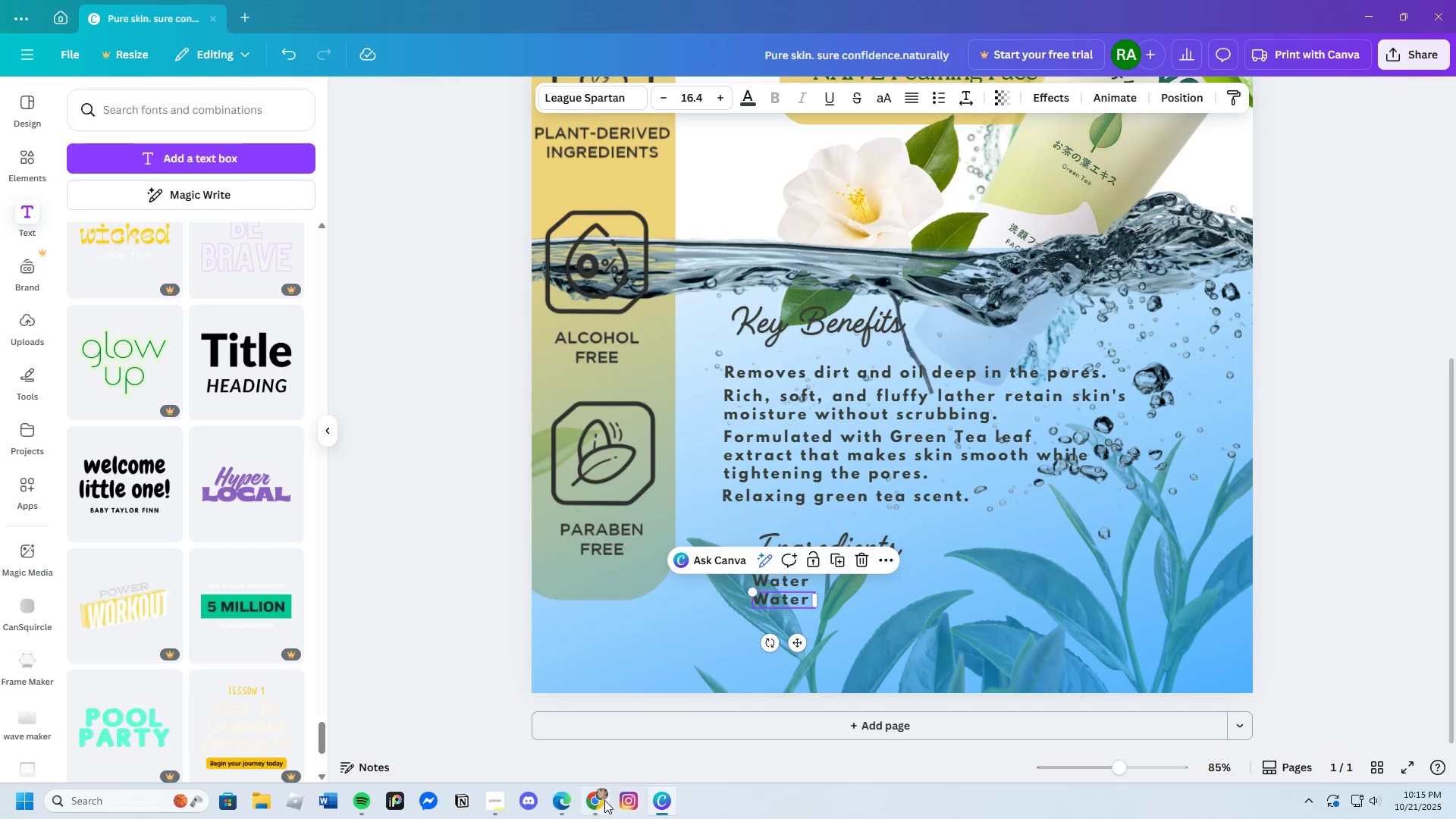 
left_click_drag(start_coordinate=[771, 269], to_coordinate=[811, 270])
 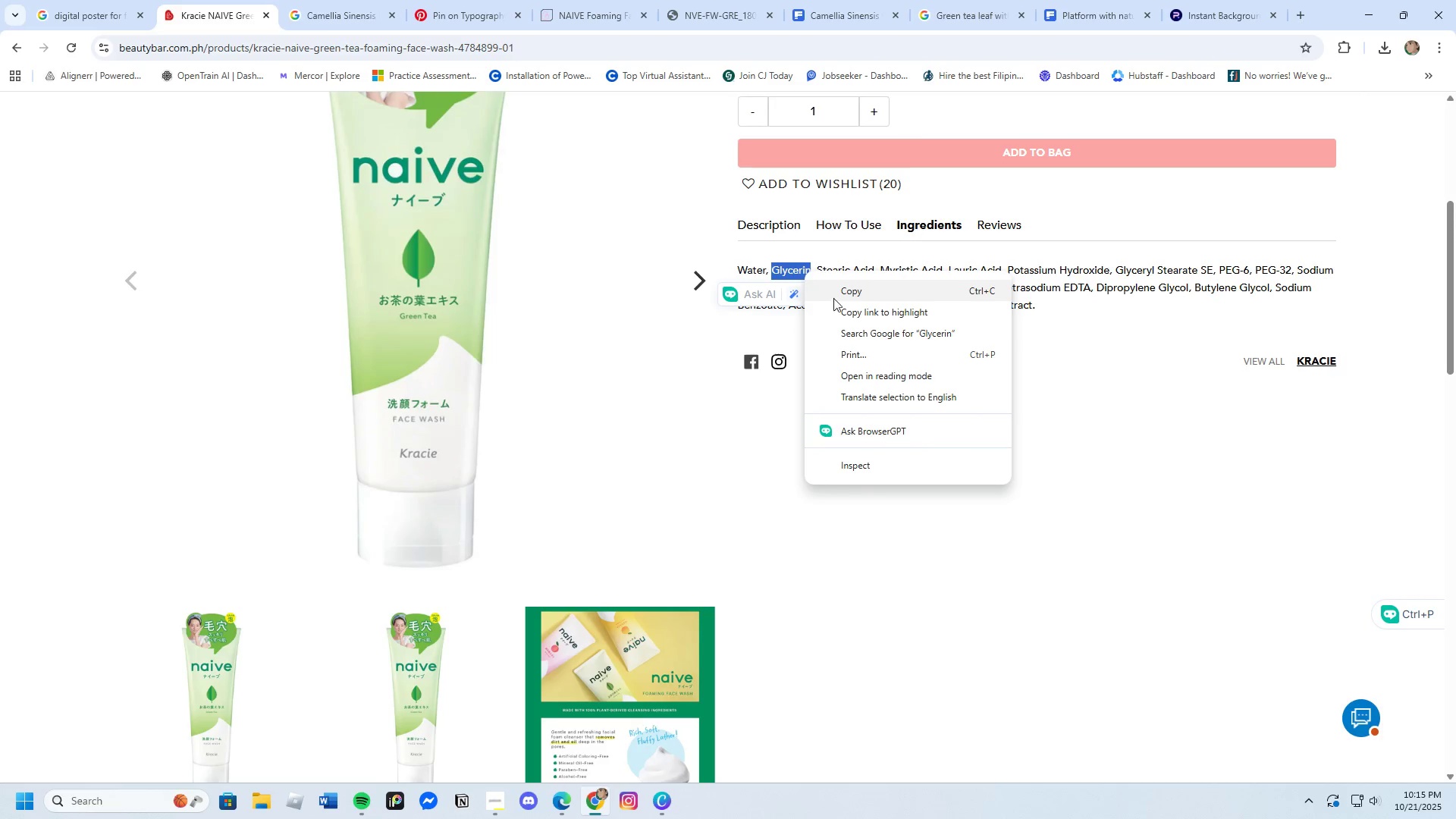 
left_click([840, 293])
 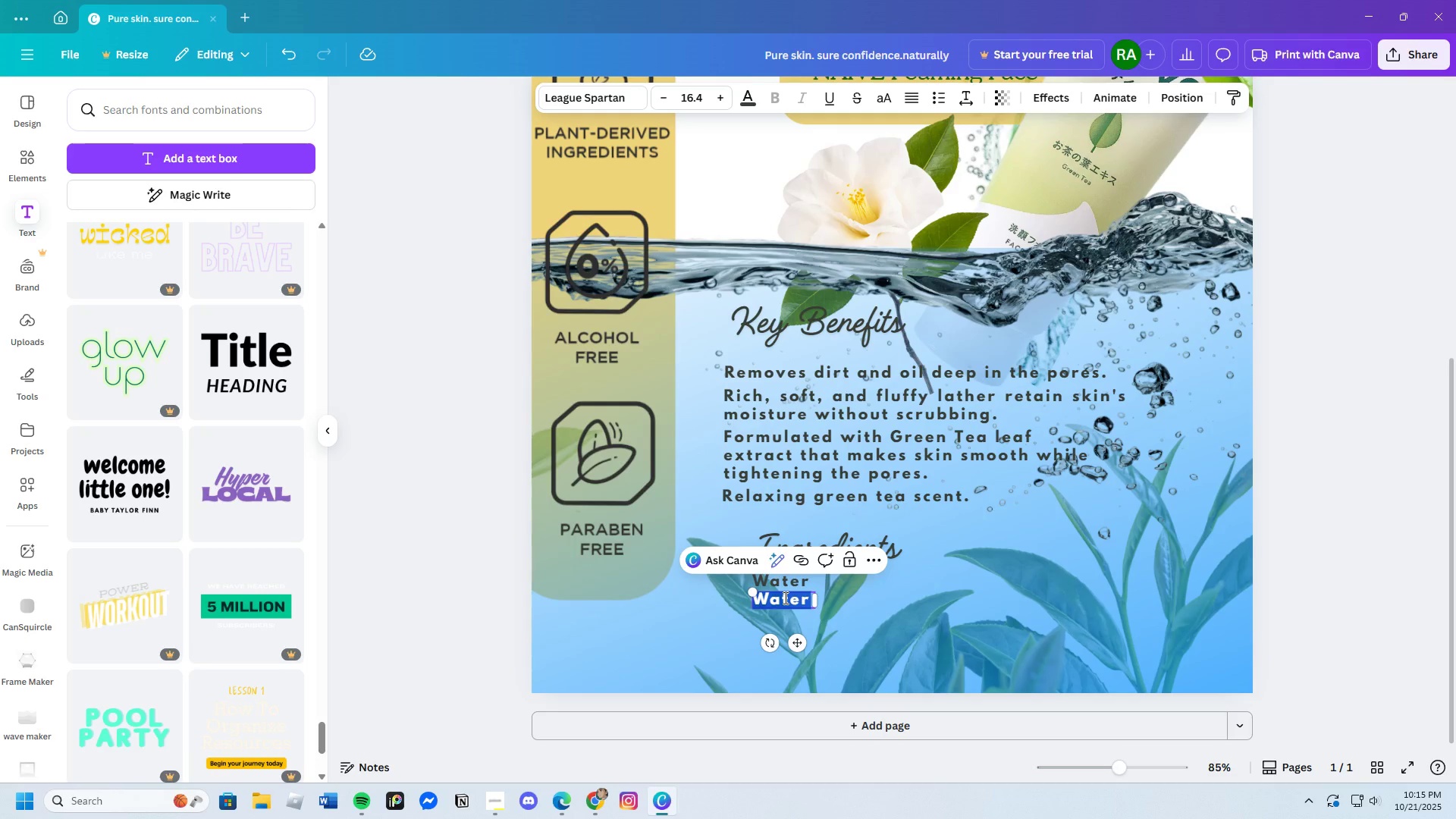 
key(Backspace)
 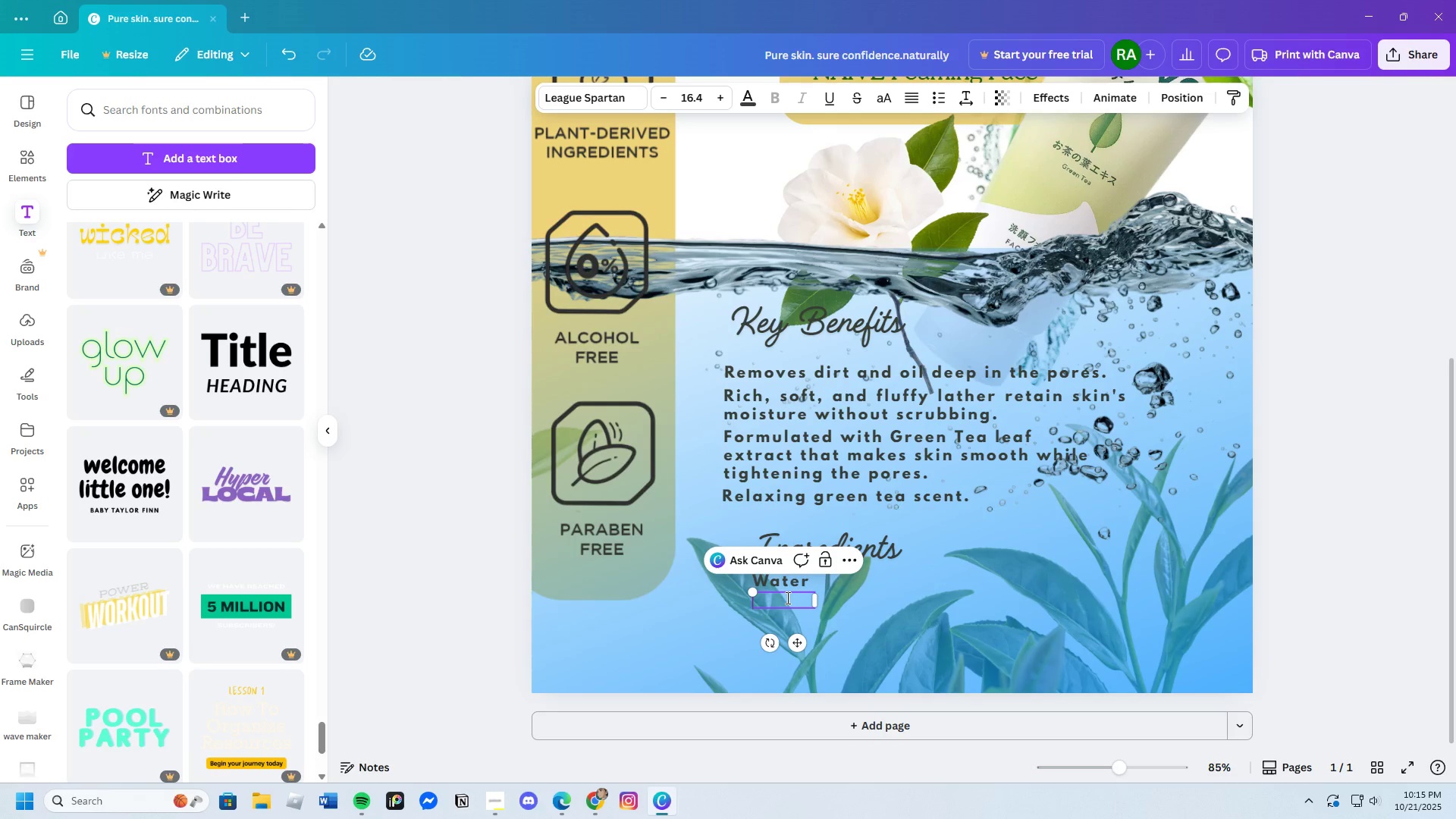 
key(Control+V)
 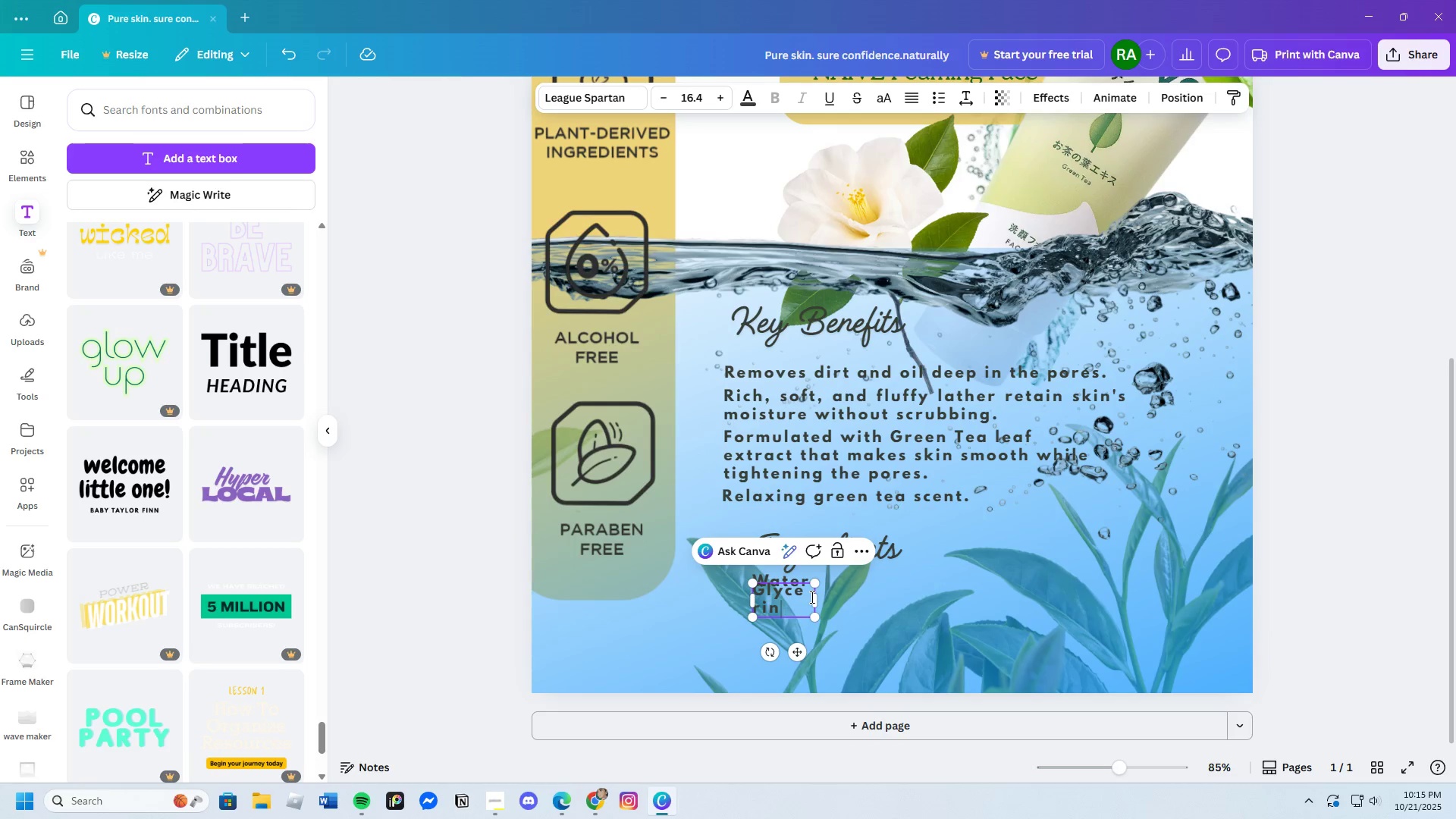 
left_click_drag(start_coordinate=[816, 598], to_coordinate=[842, 601])
 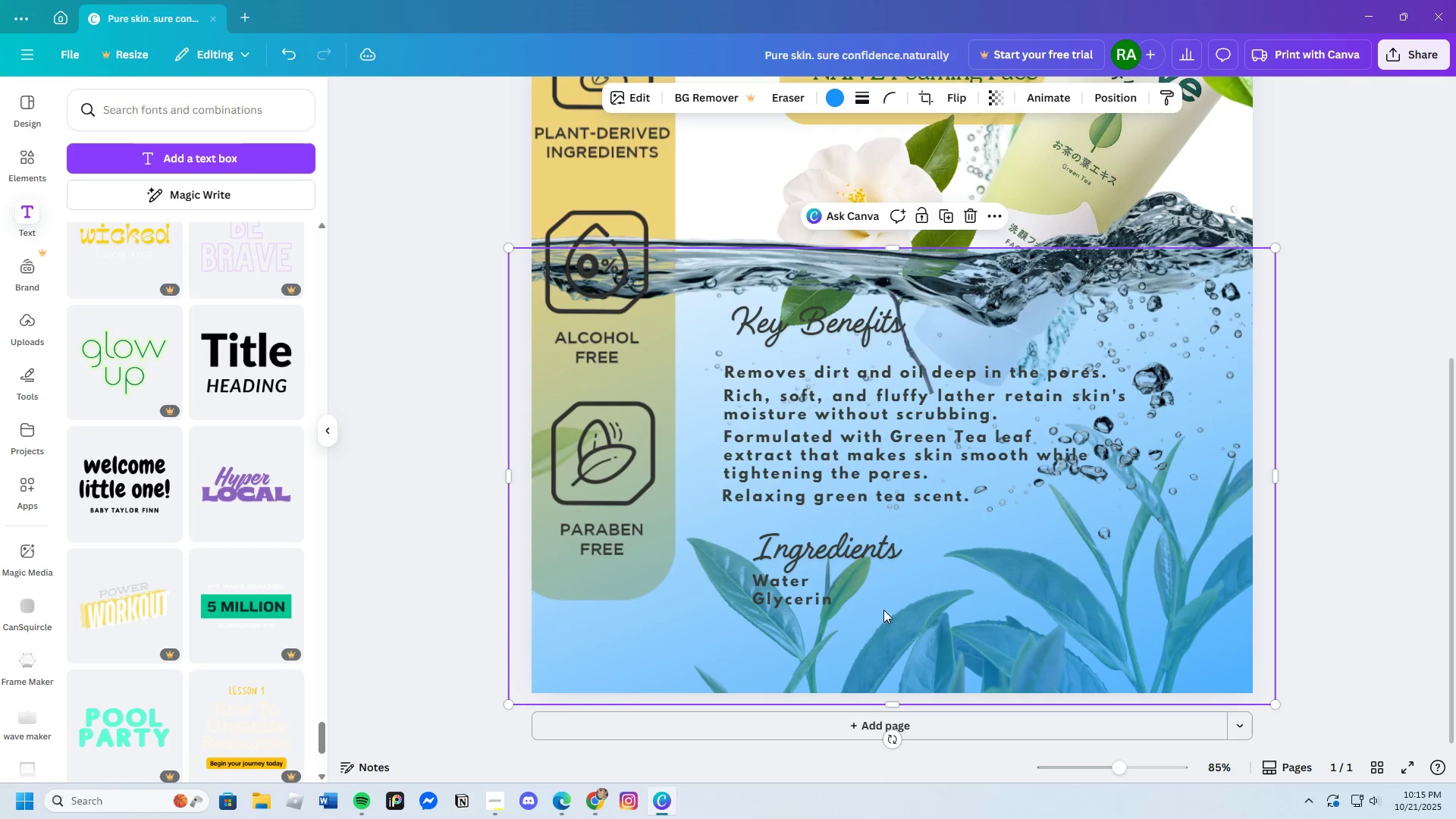 
left_click([883, 610])
 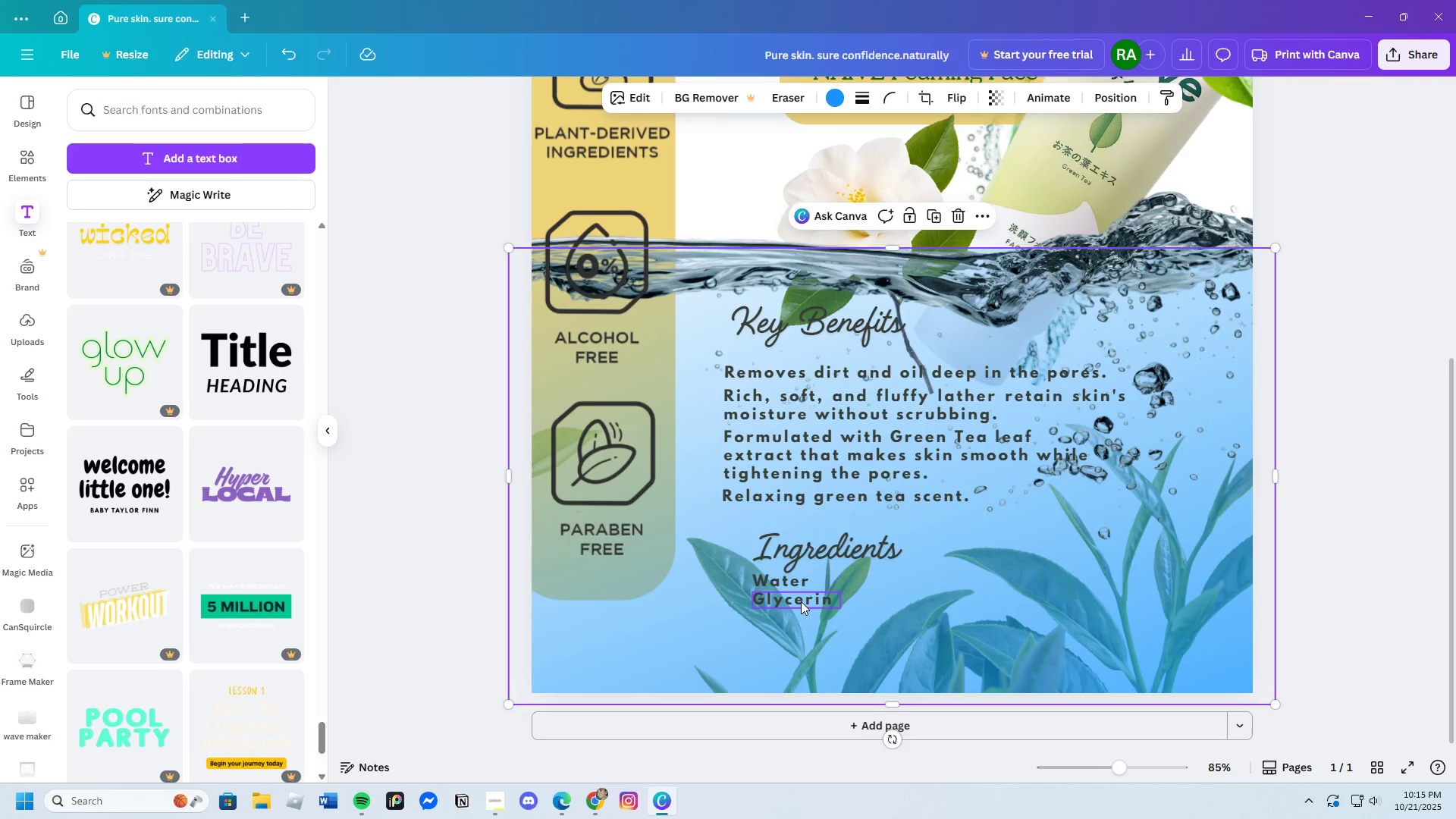 
left_click([800, 601])
 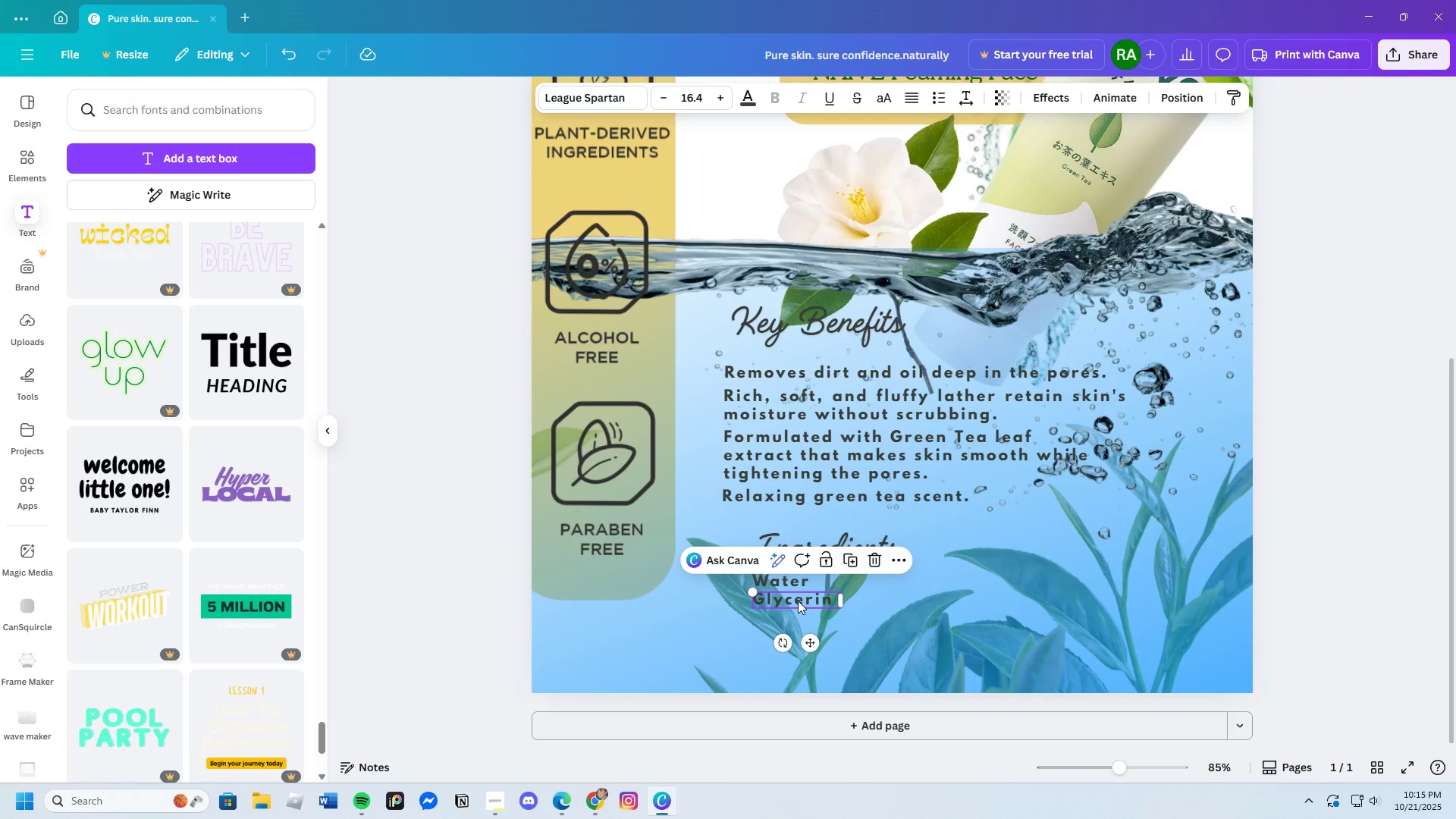 
key(Control+C)
 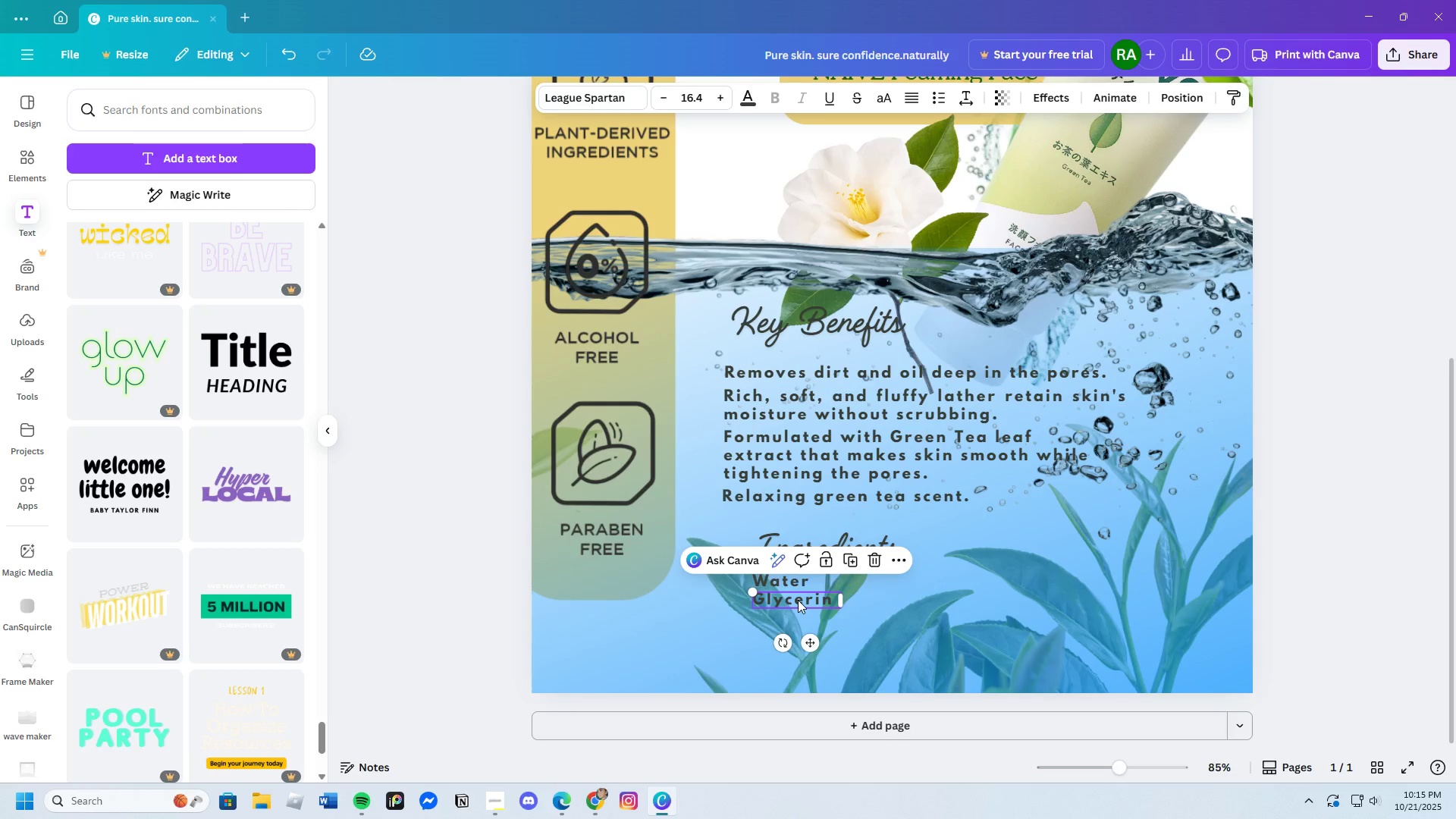 
key(Control+V)
 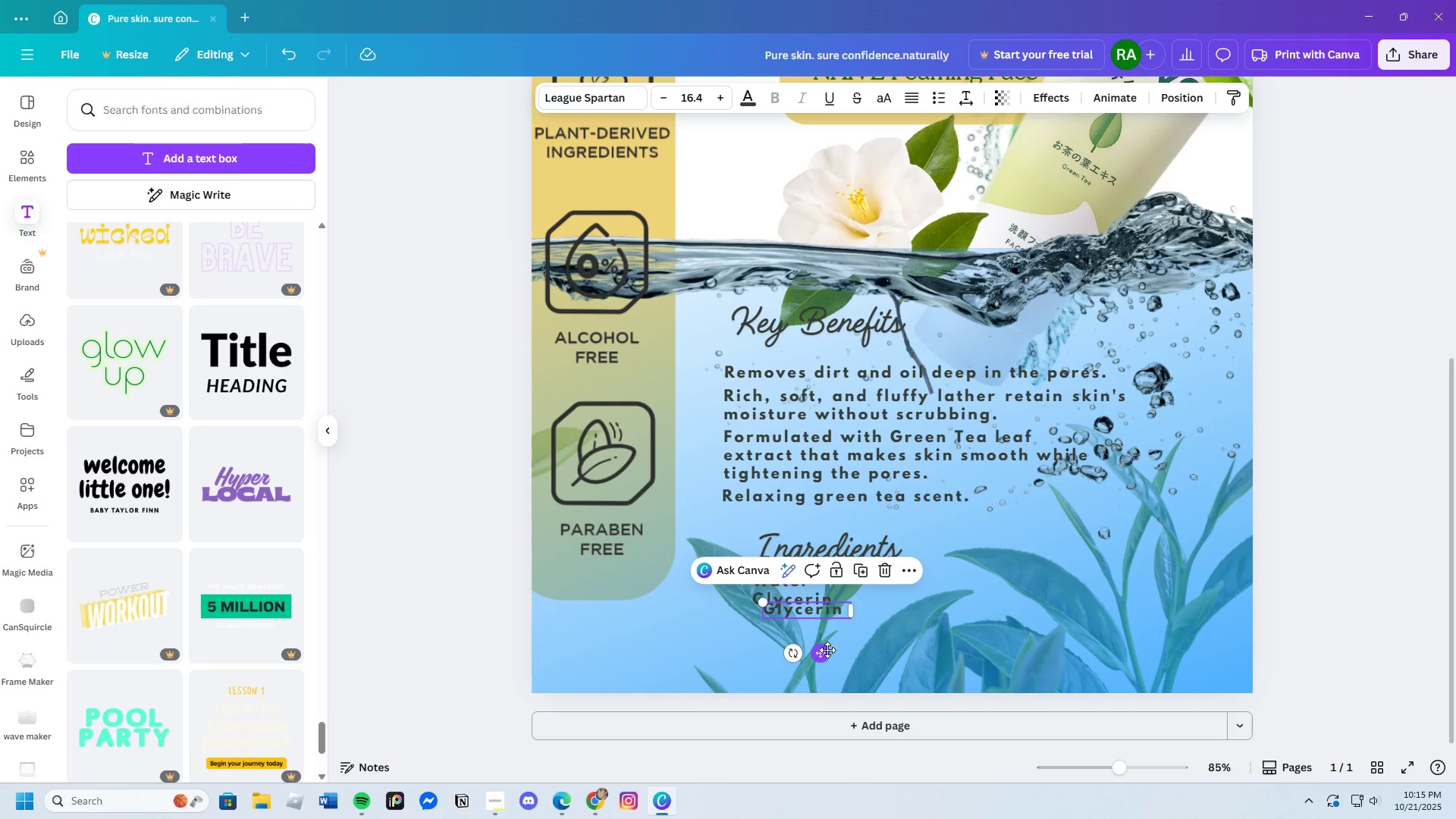 
left_click_drag(start_coordinate=[824, 651], to_coordinate=[814, 662])
 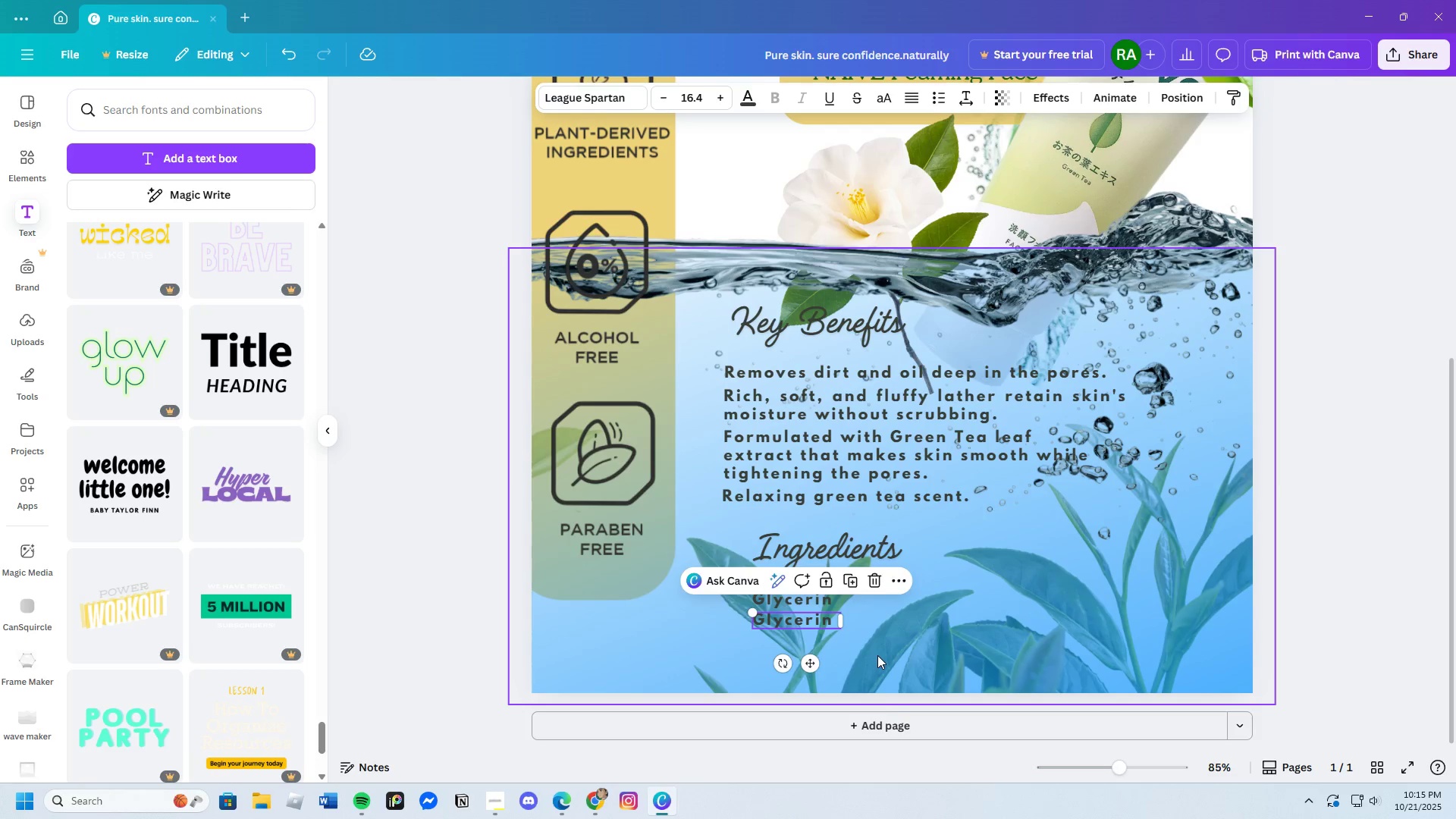 
left_click([877, 655])
 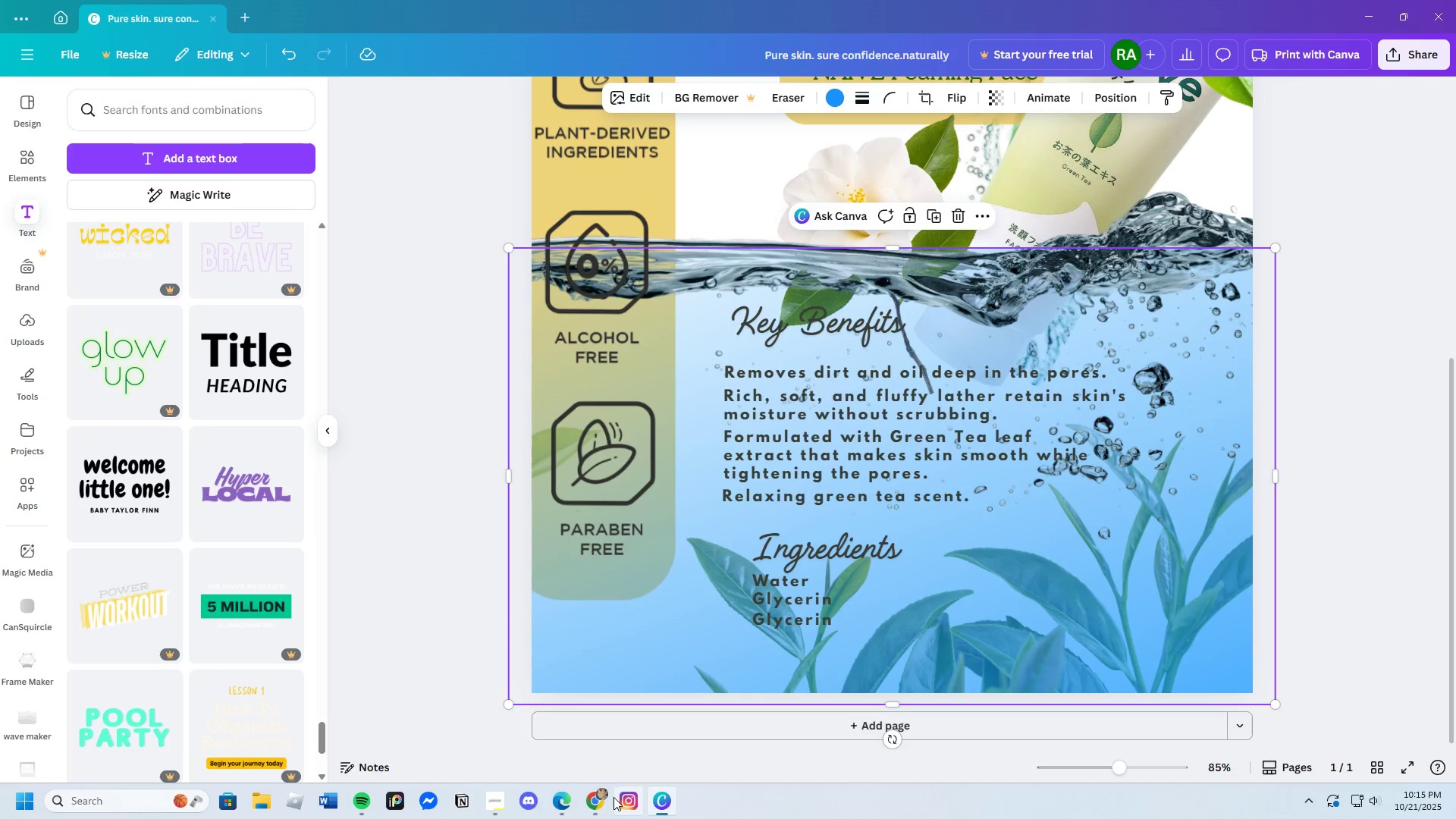 
left_click([600, 799])
 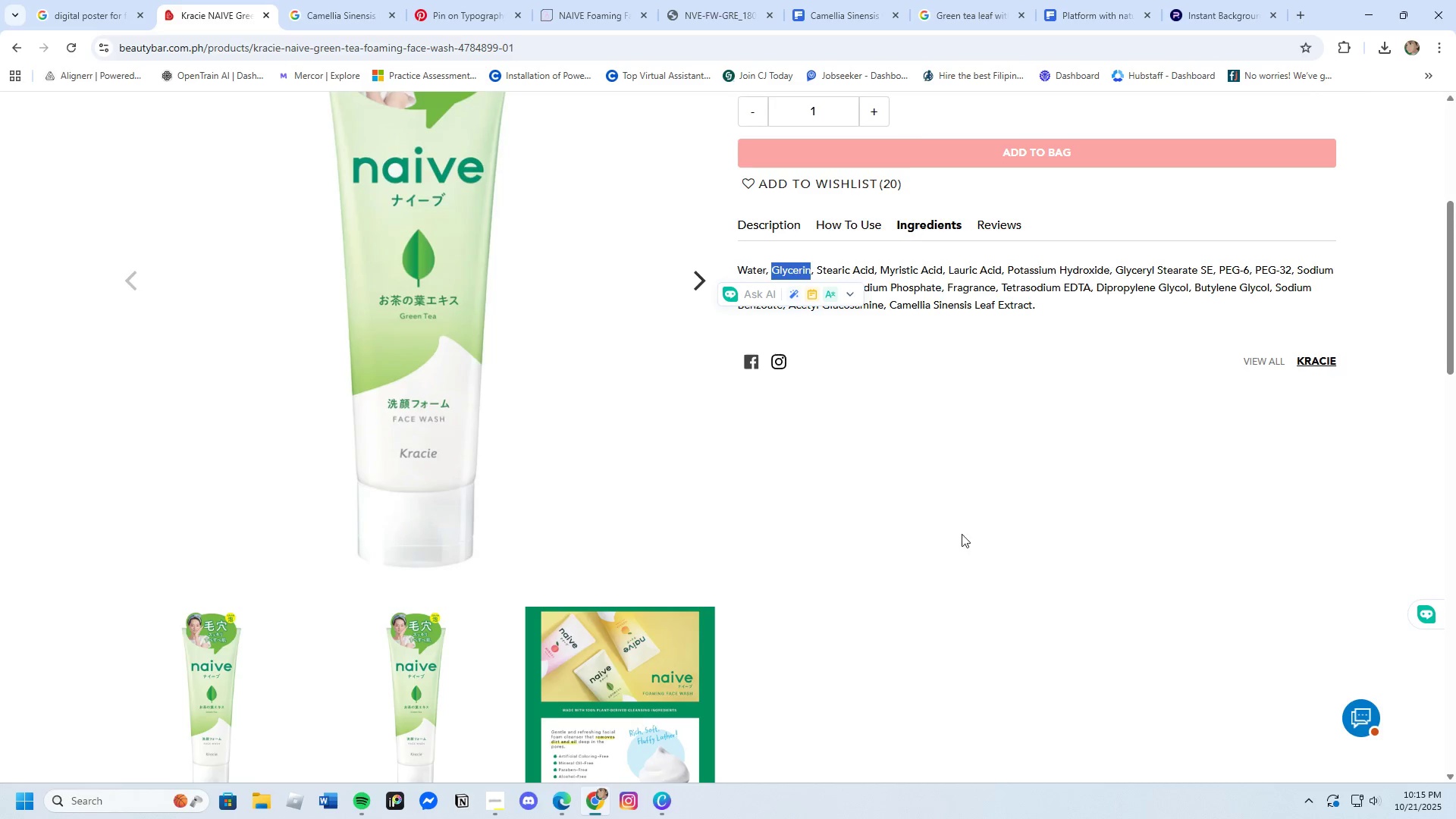 
left_click([962, 533])
 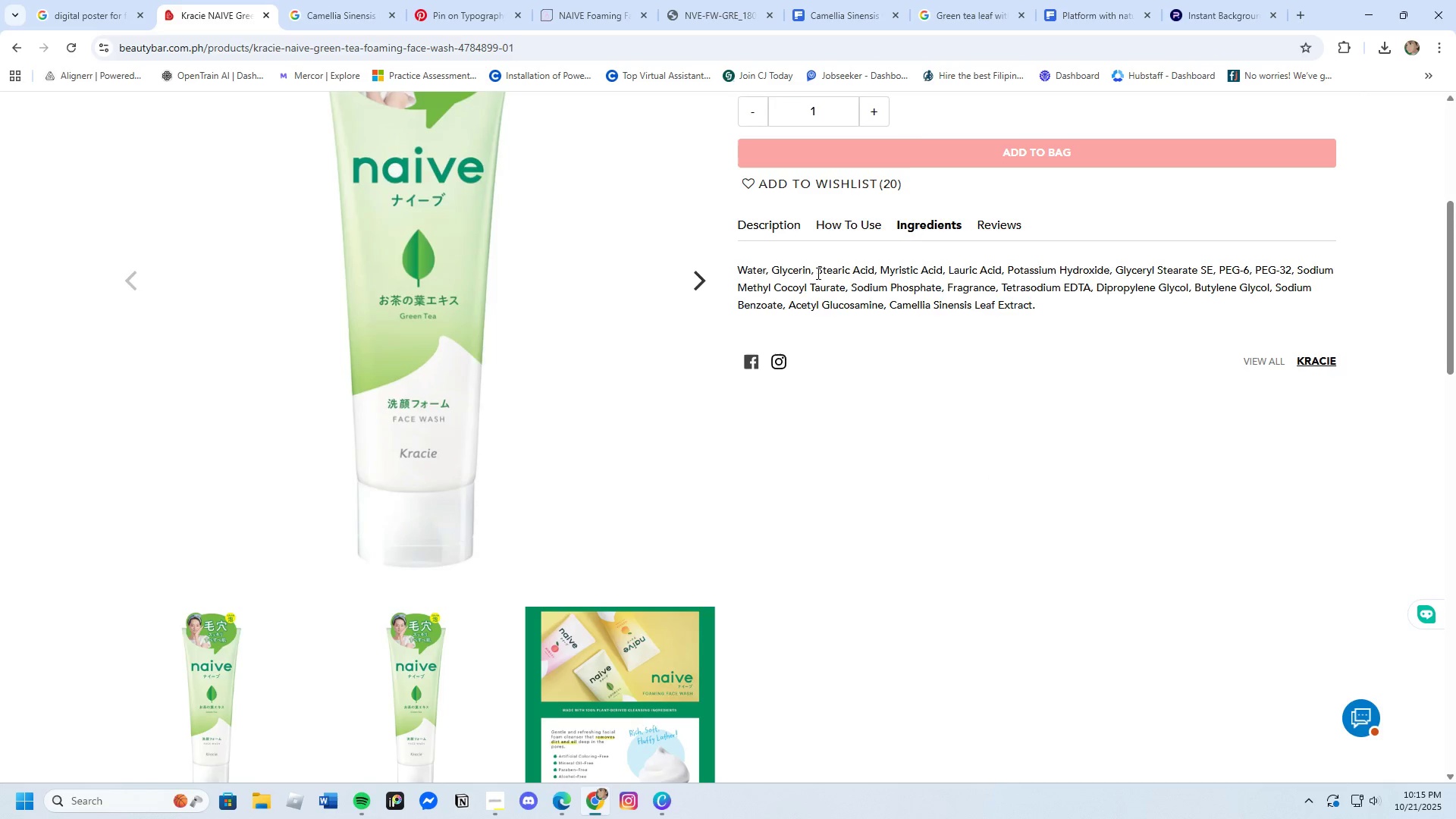 
left_click_drag(start_coordinate=[817, 271], to_coordinate=[874, 277])
 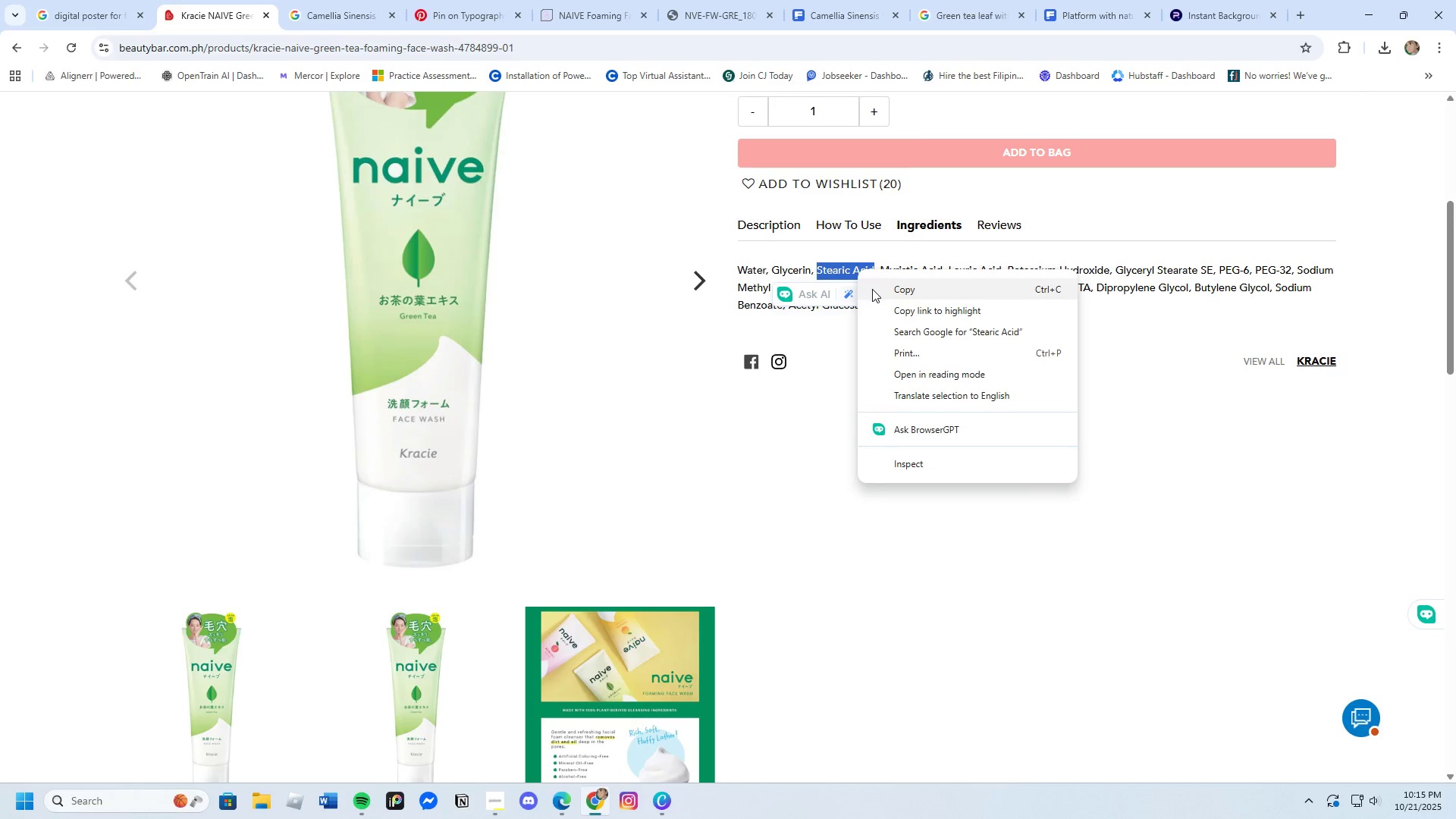 
left_click([876, 289])
 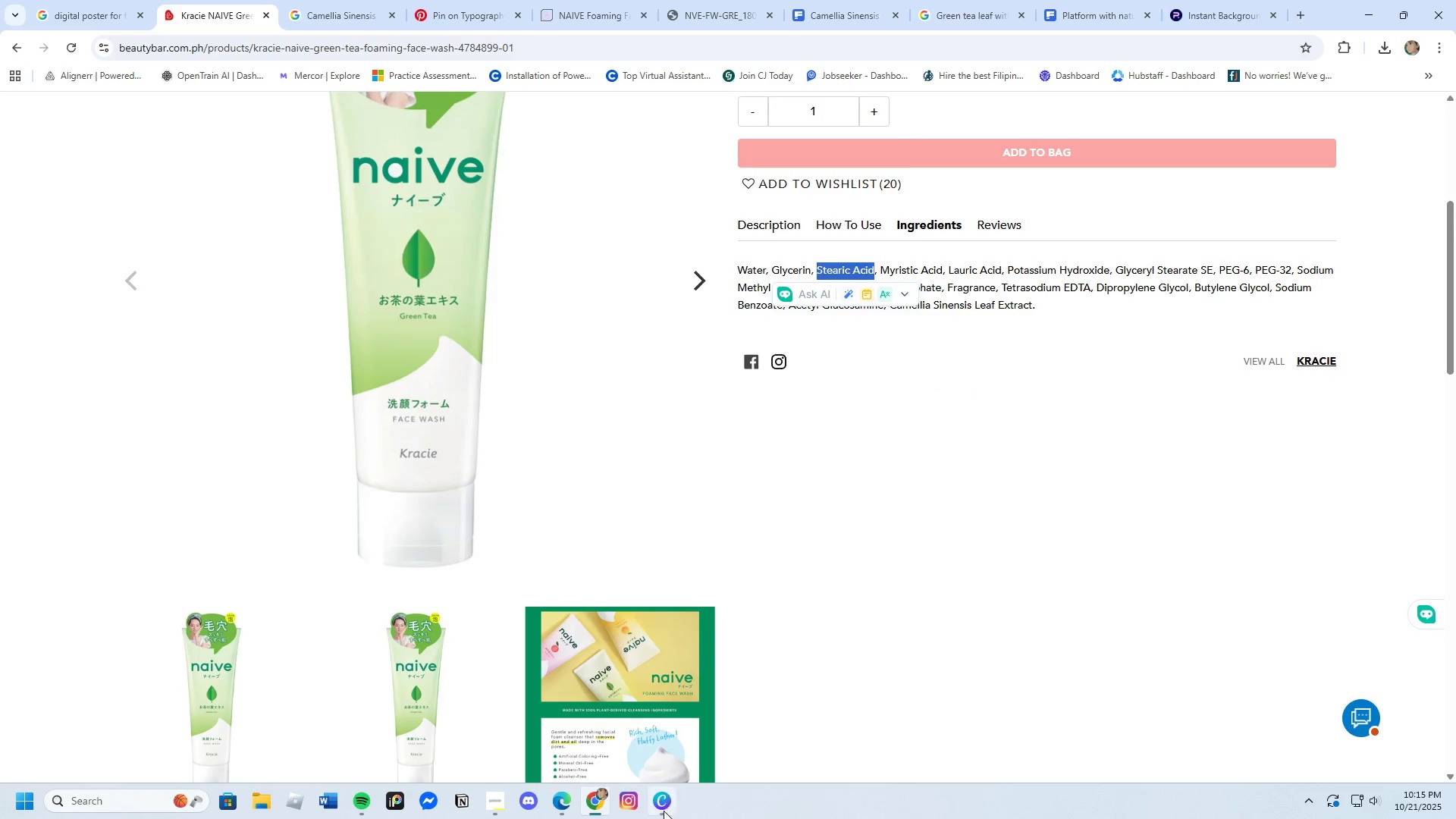 
left_click([664, 811])
 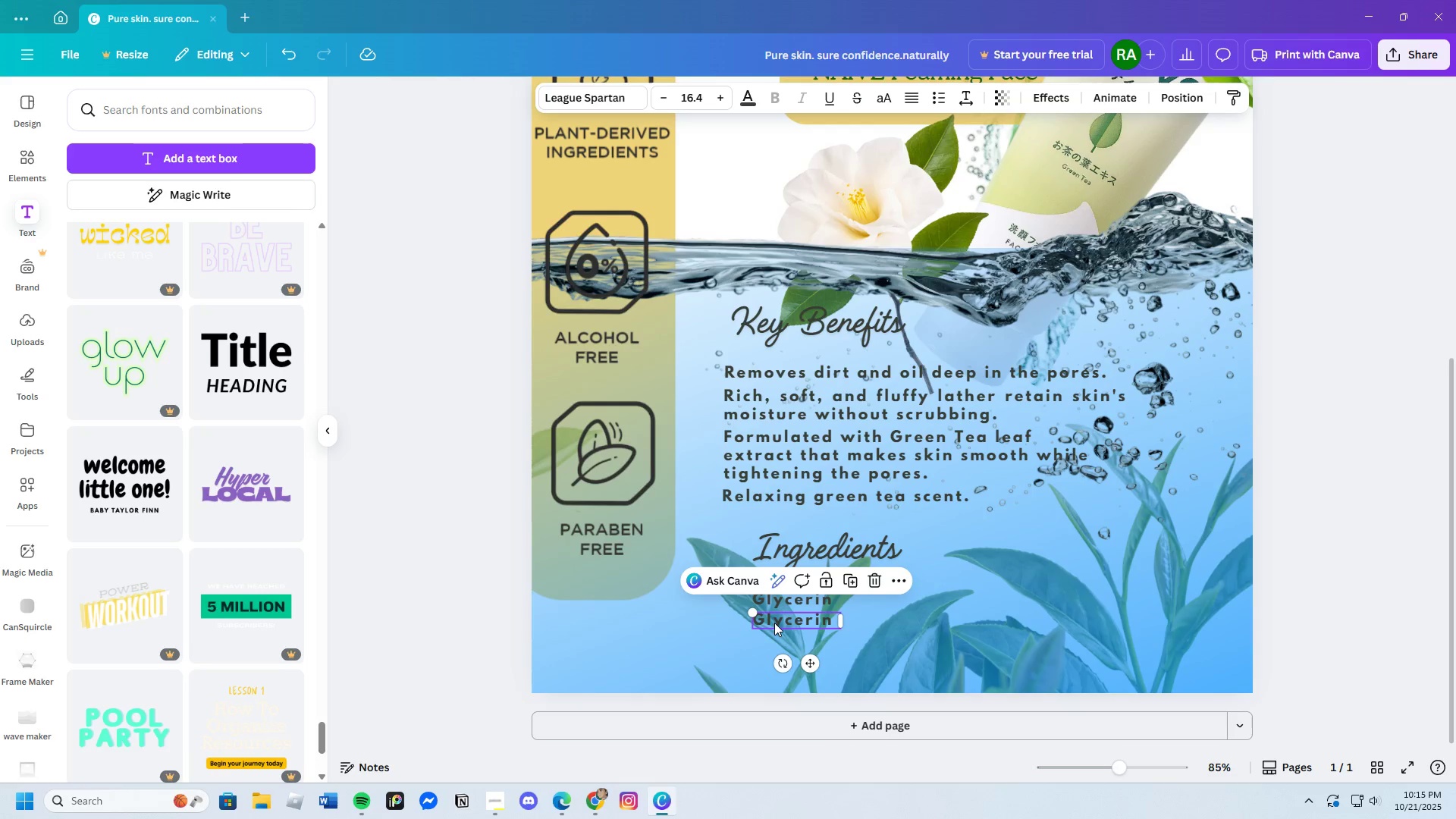 
double_click([774, 623])
 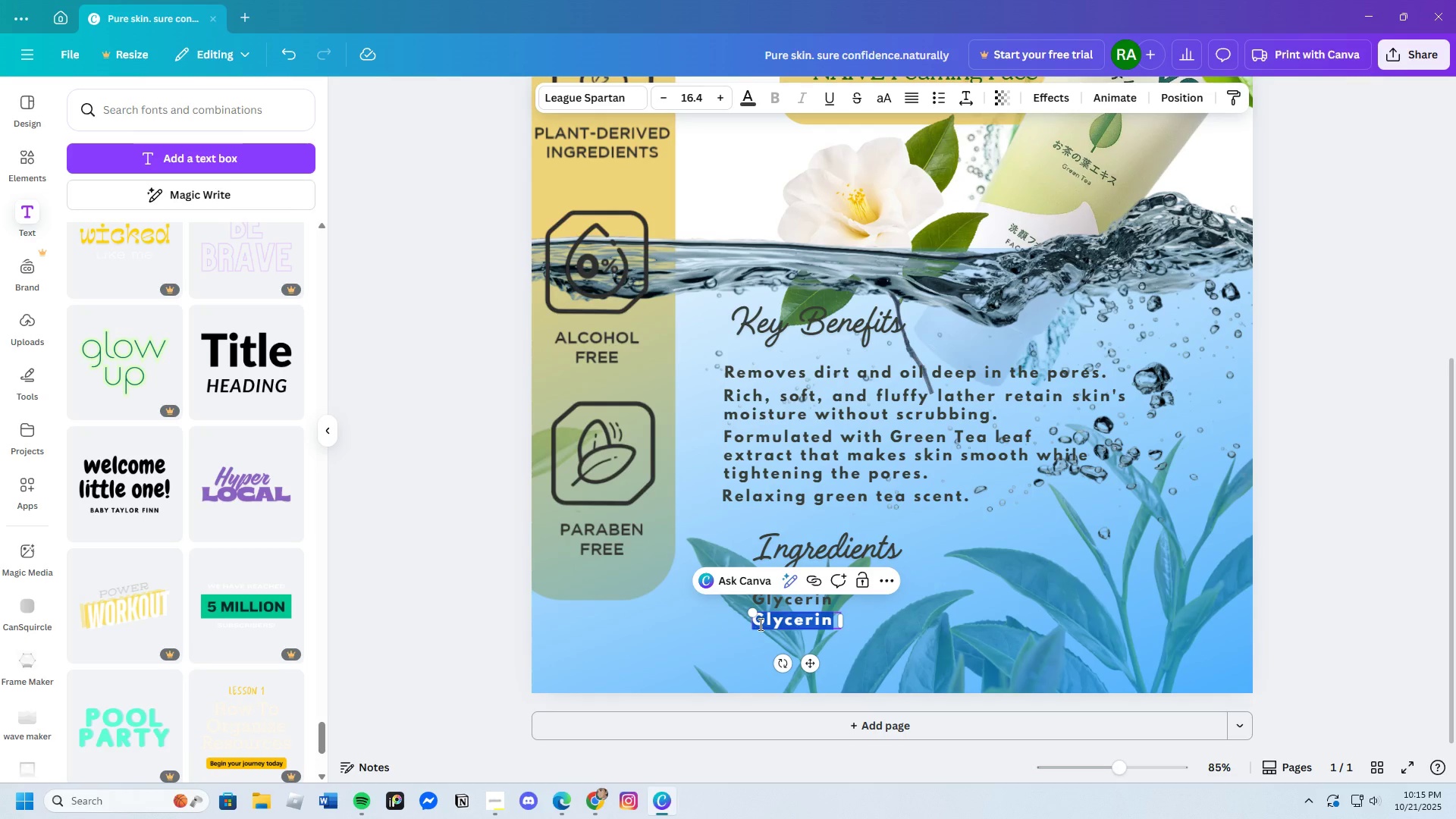 
key(Backspace)
 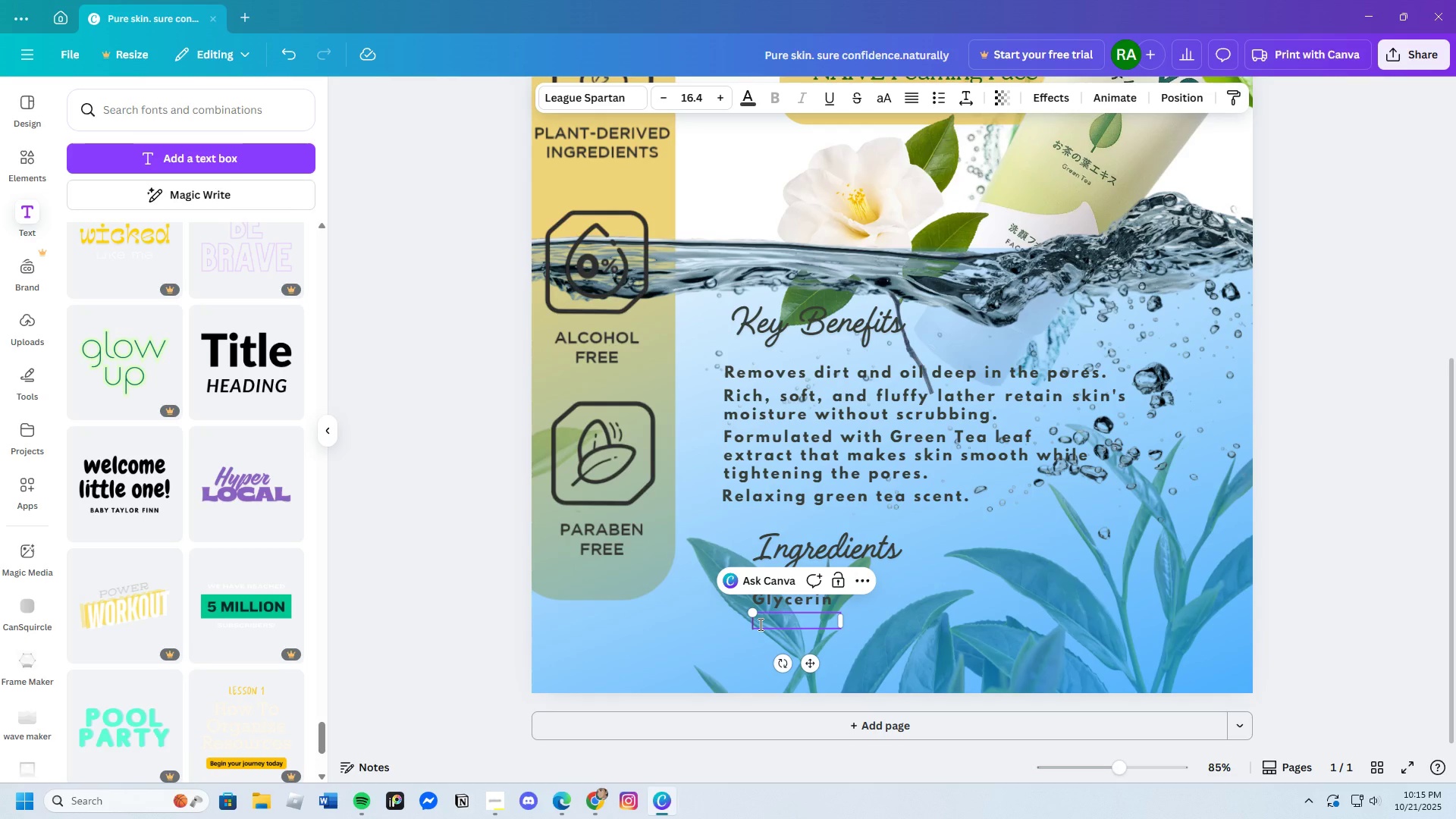 
key(Control+V)
 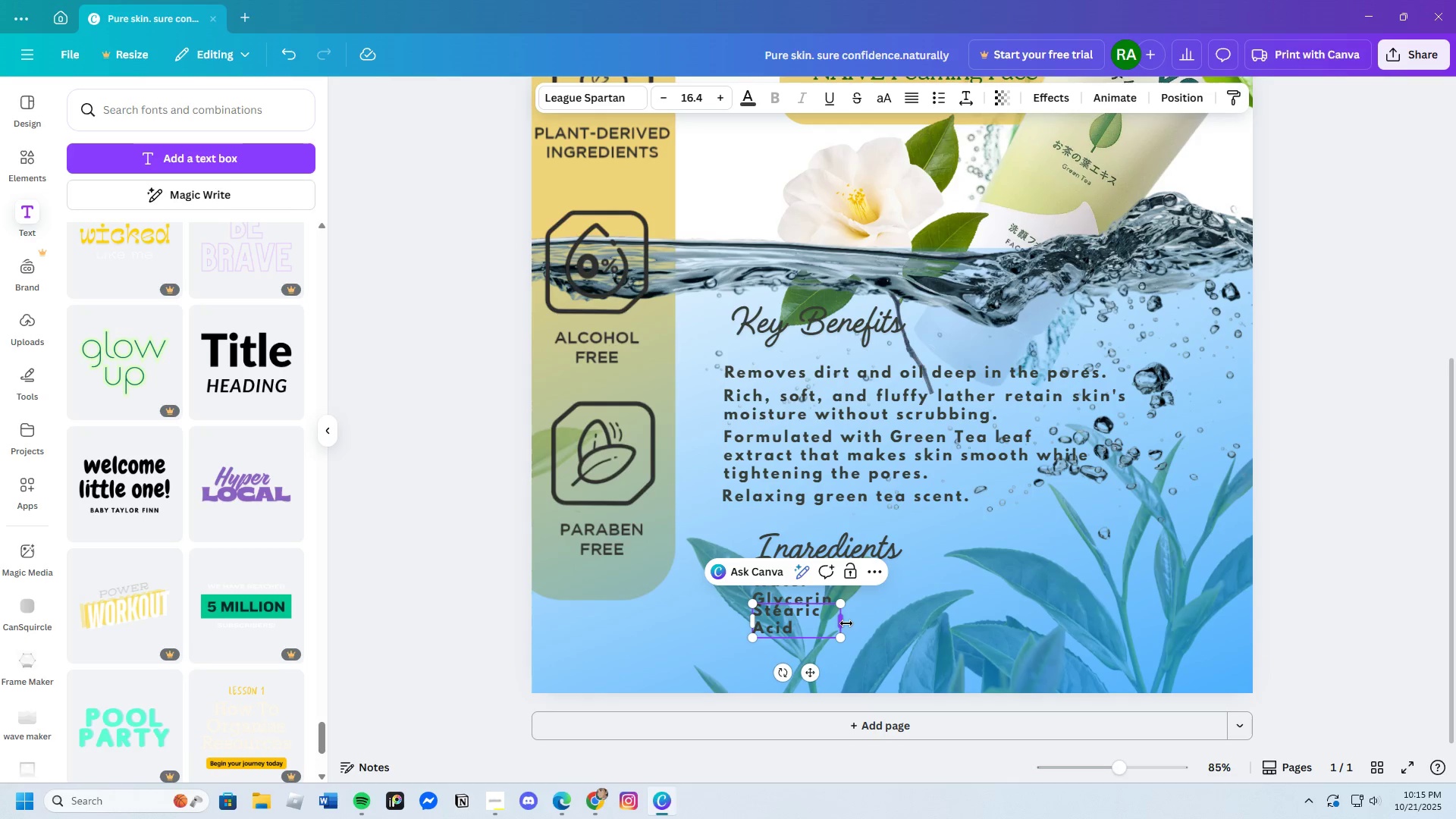 
left_click_drag(start_coordinate=[844, 623], to_coordinate=[887, 621])
 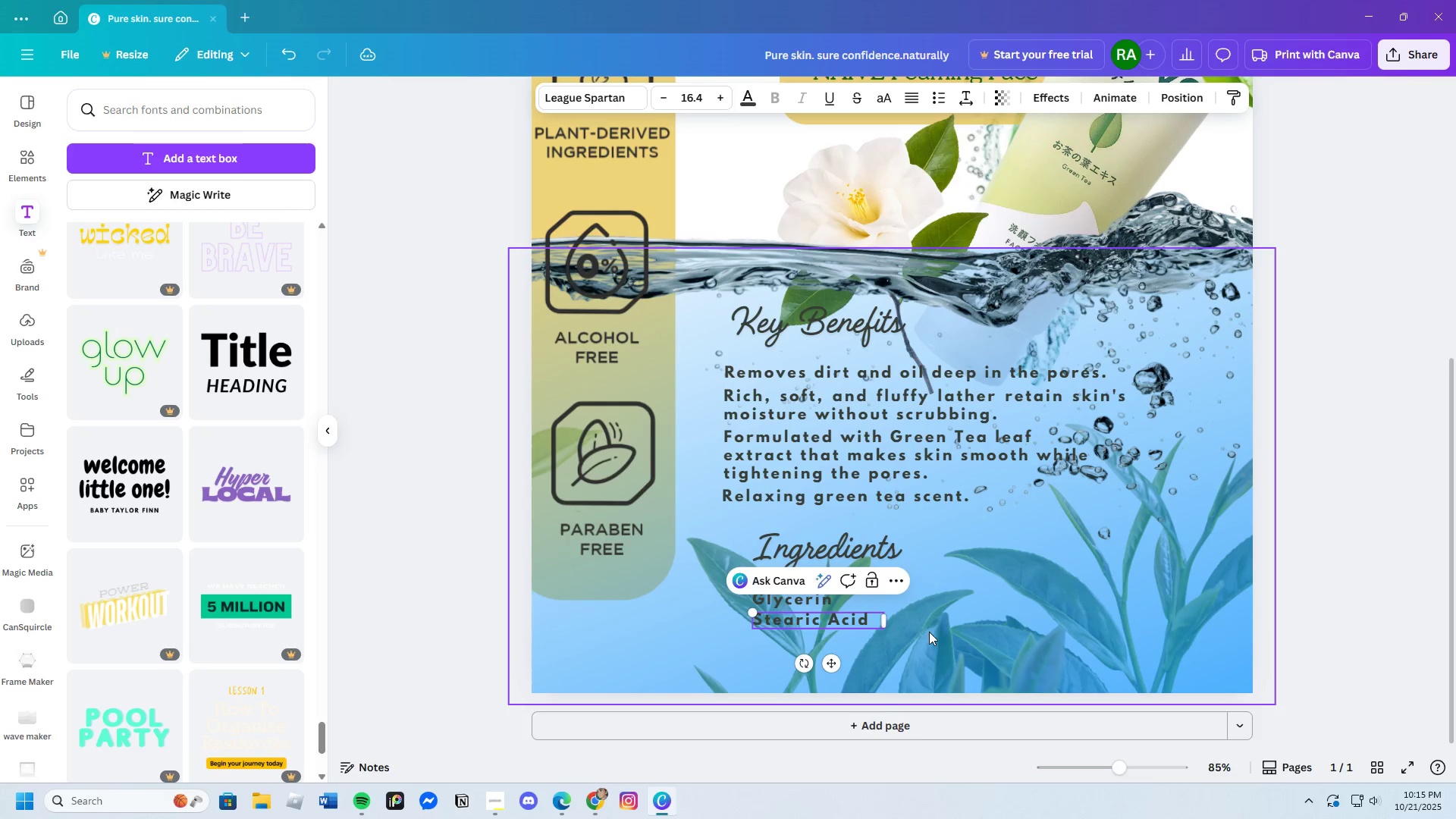 
left_click([929, 632])
 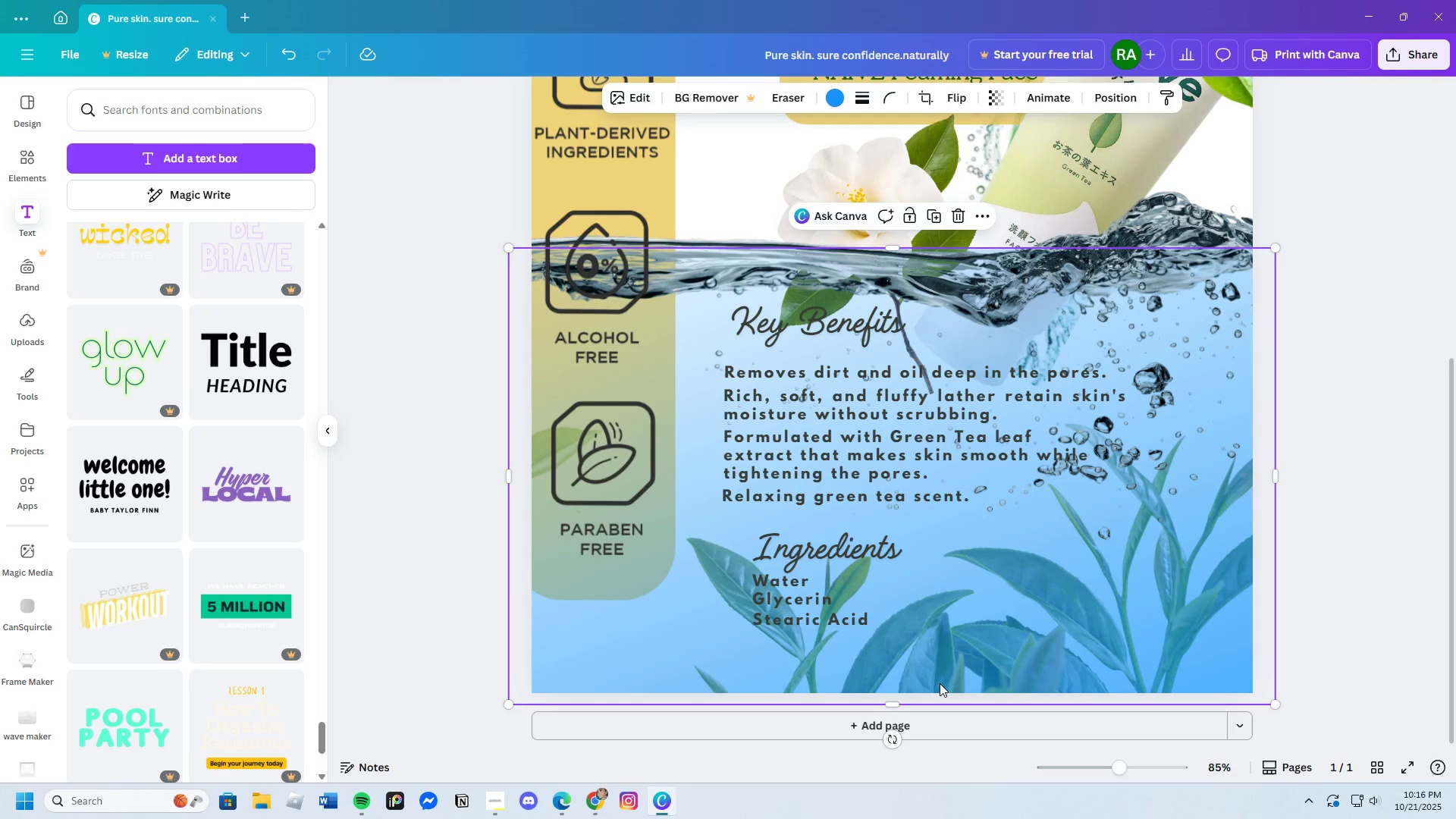 
wait(8.21)
 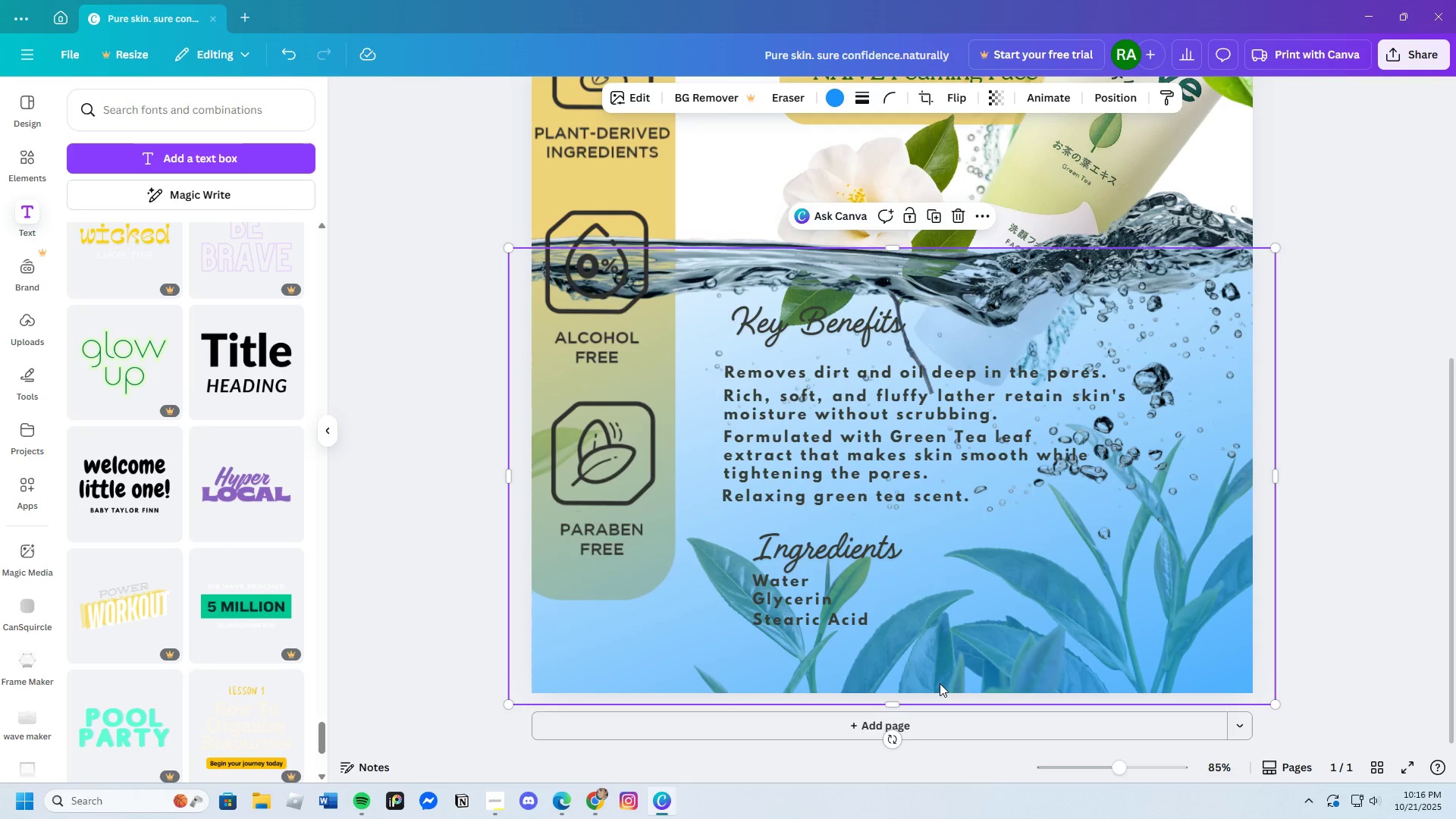 
left_click([1015, 583])
 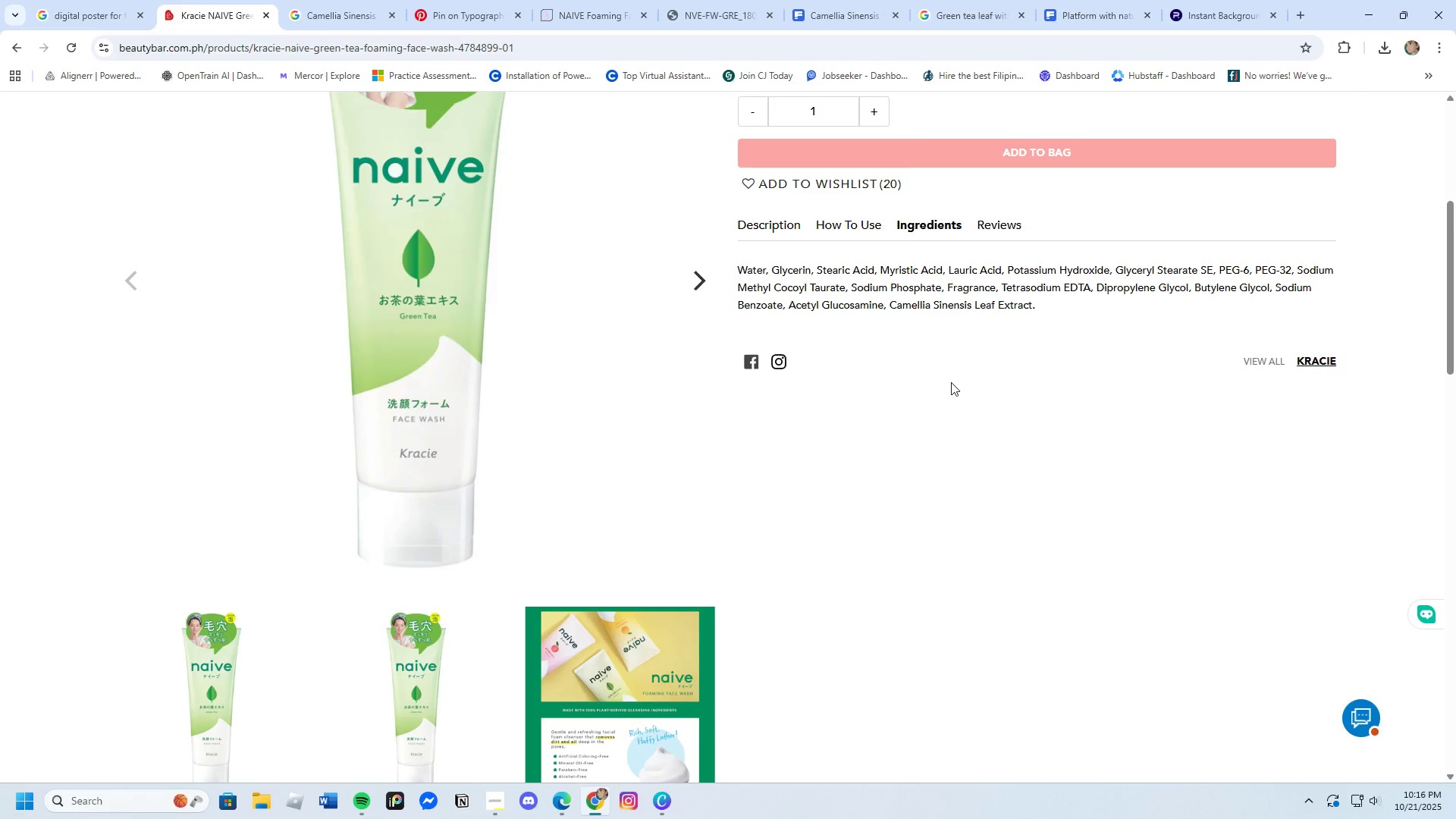 
wait(7.53)
 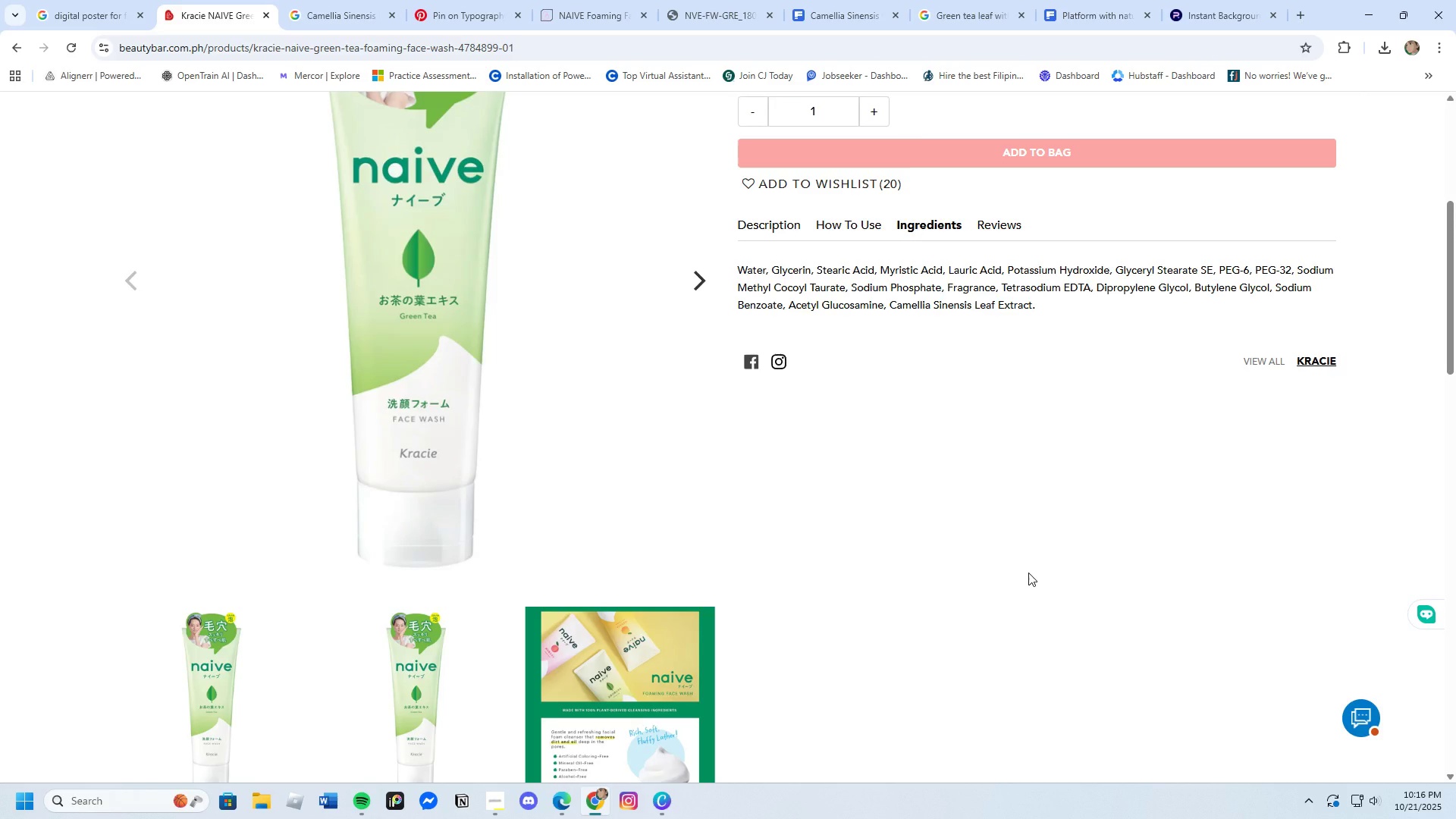 
left_click_drag(start_coordinate=[890, 306], to_coordinate=[1034, 305])
 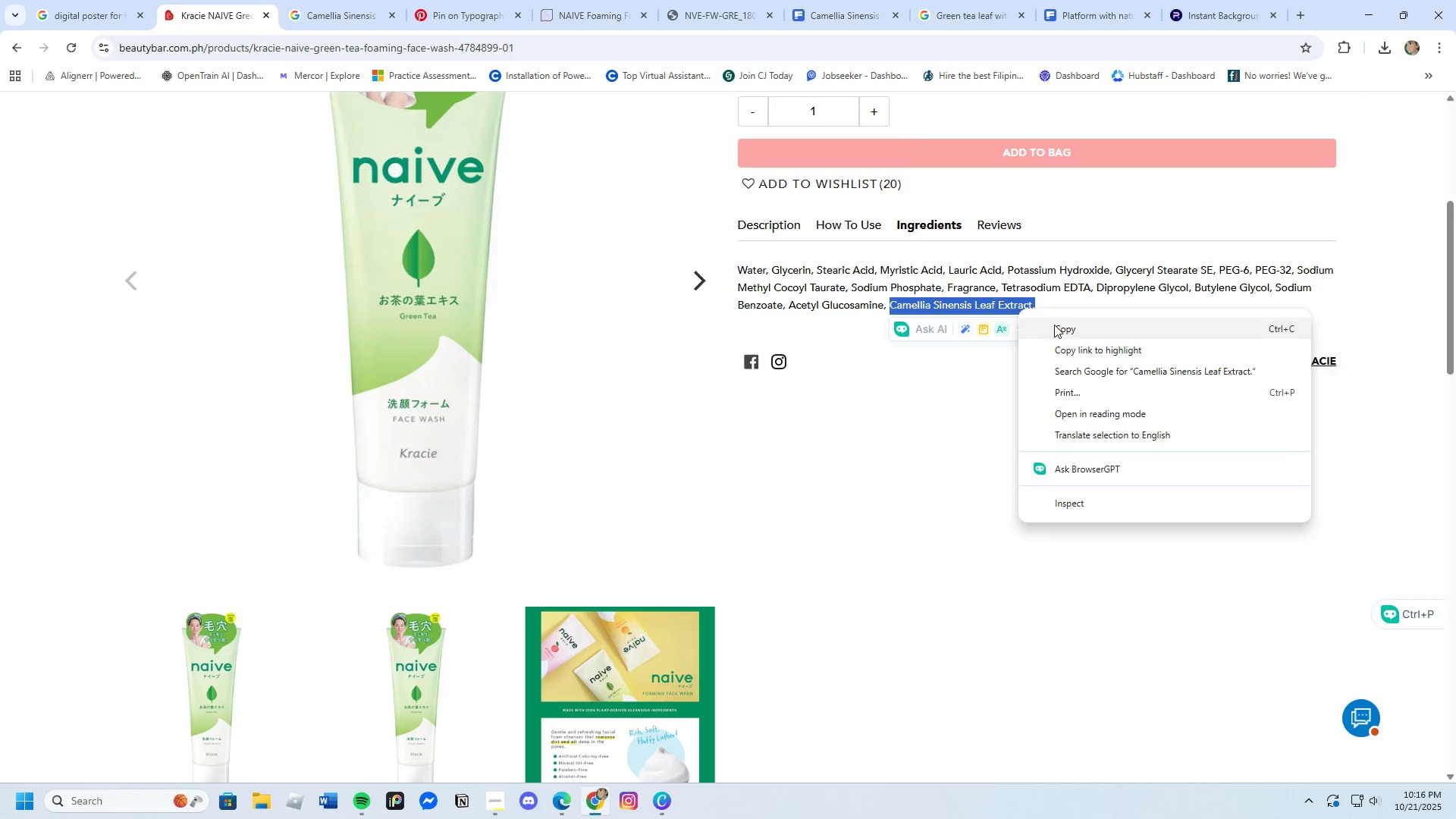 
left_click([1054, 325])
 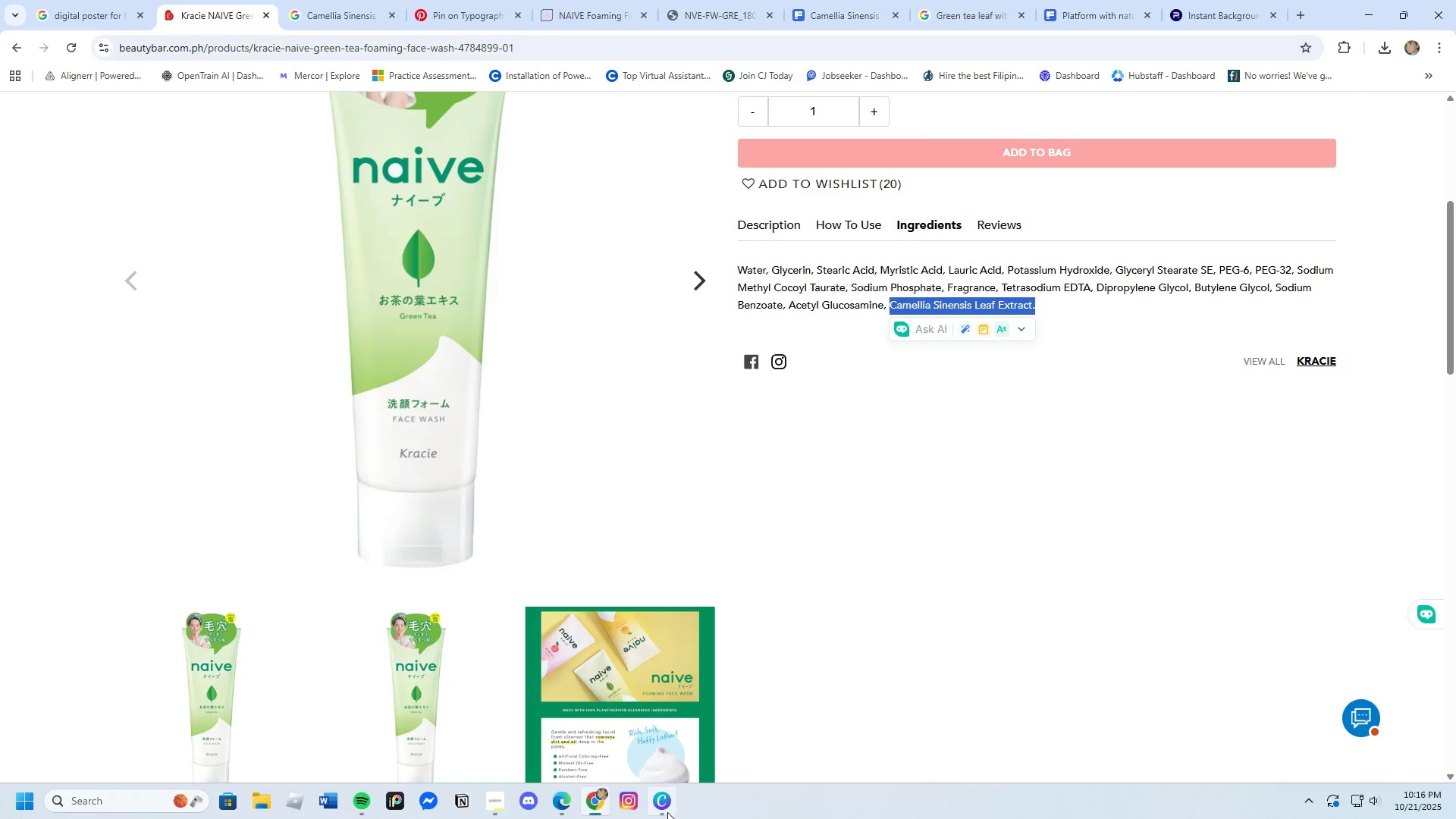 
left_click([666, 814])
 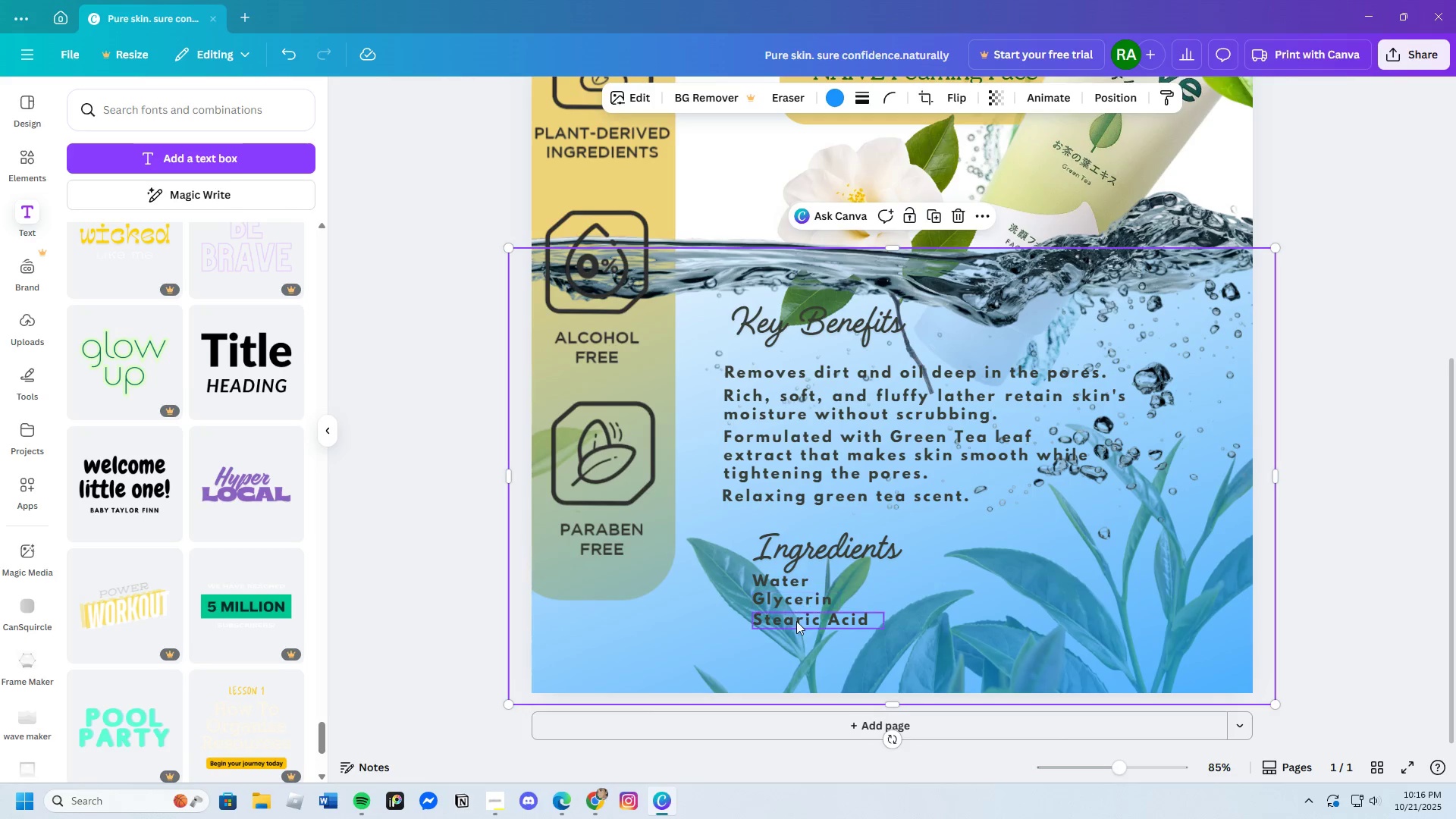 
left_click([799, 623])
 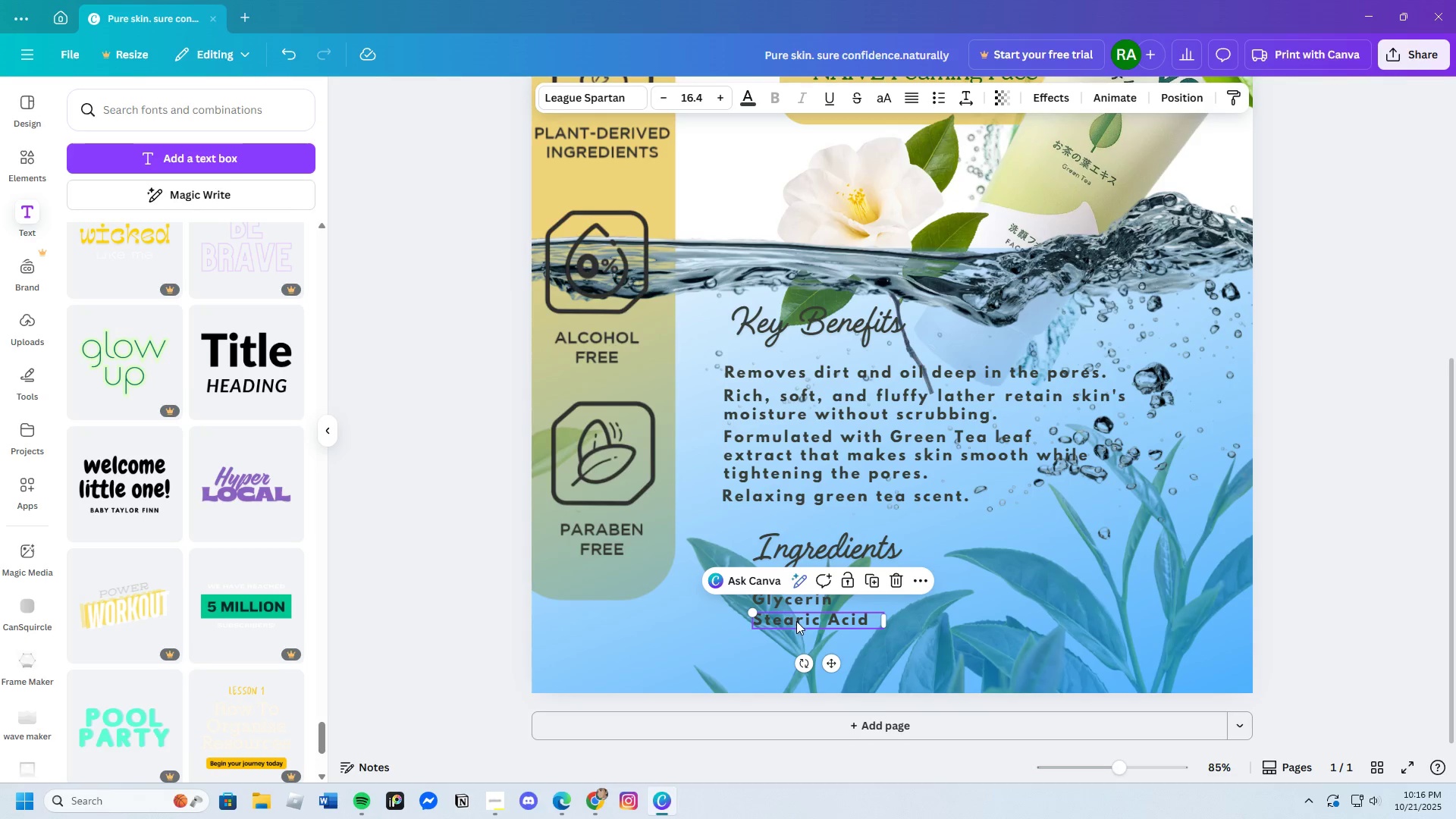 
key(Control+C)
 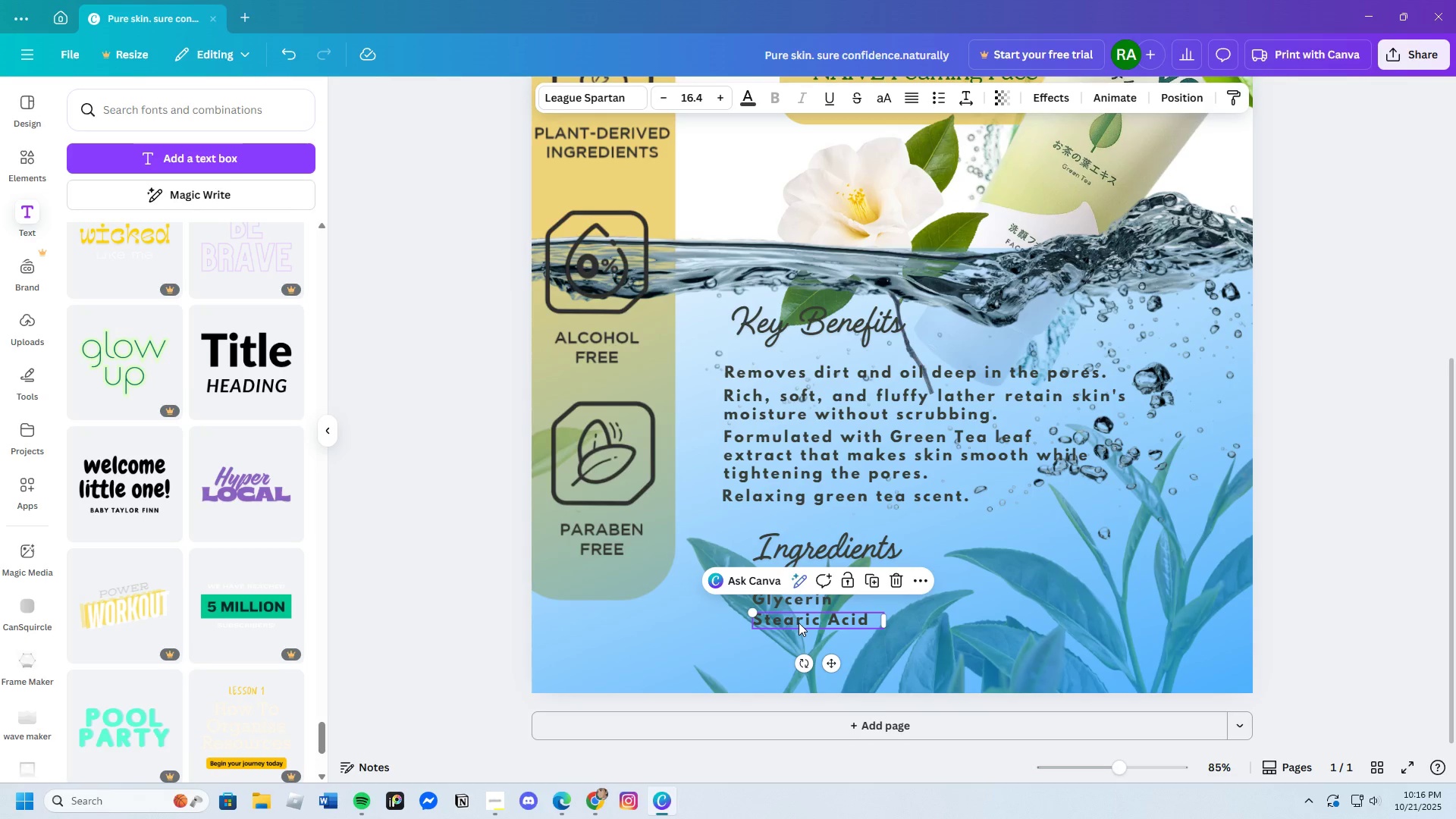 
key(Control+V)
 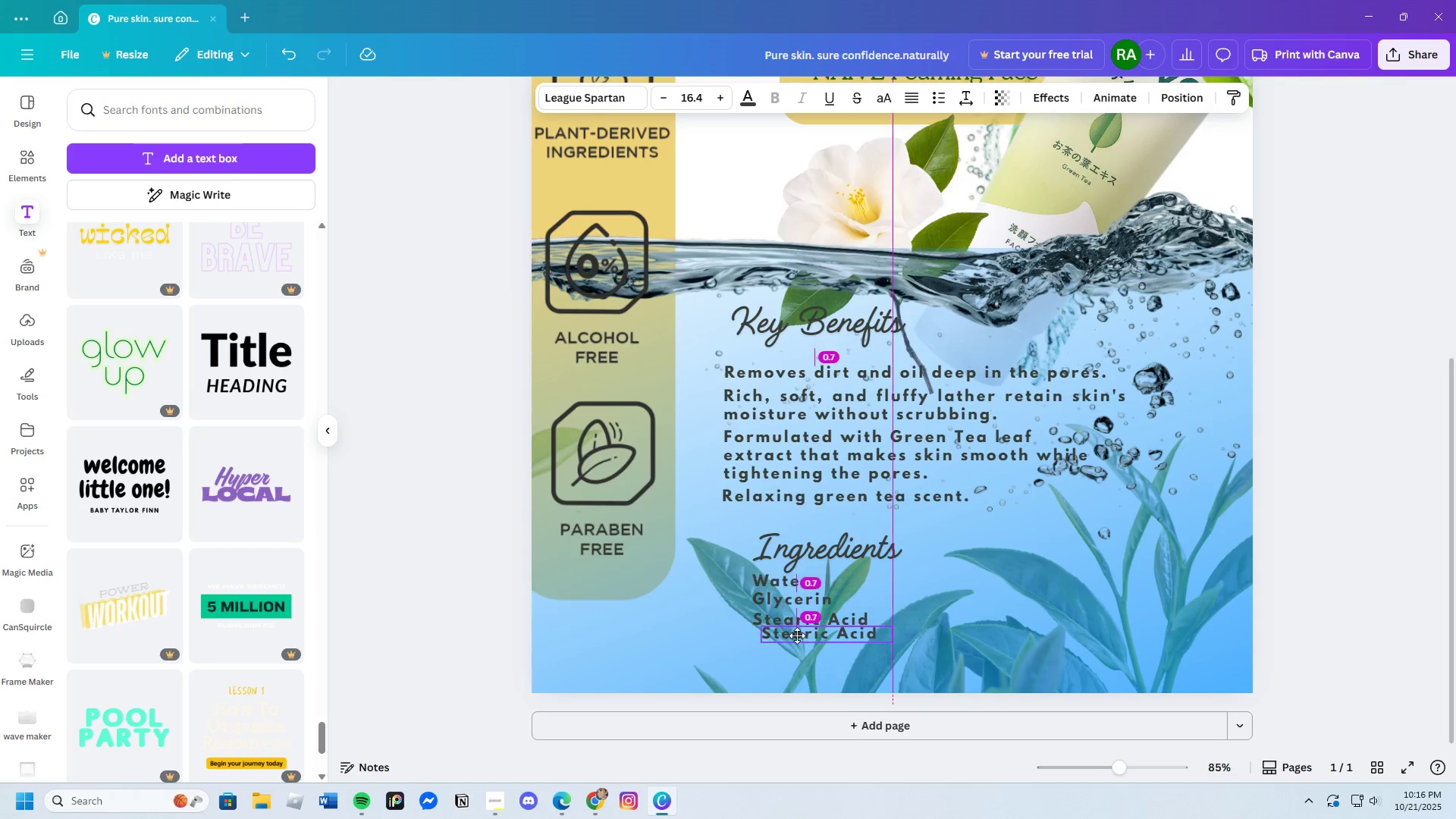 
left_click_drag(start_coordinate=[802, 629], to_coordinate=[795, 639])
 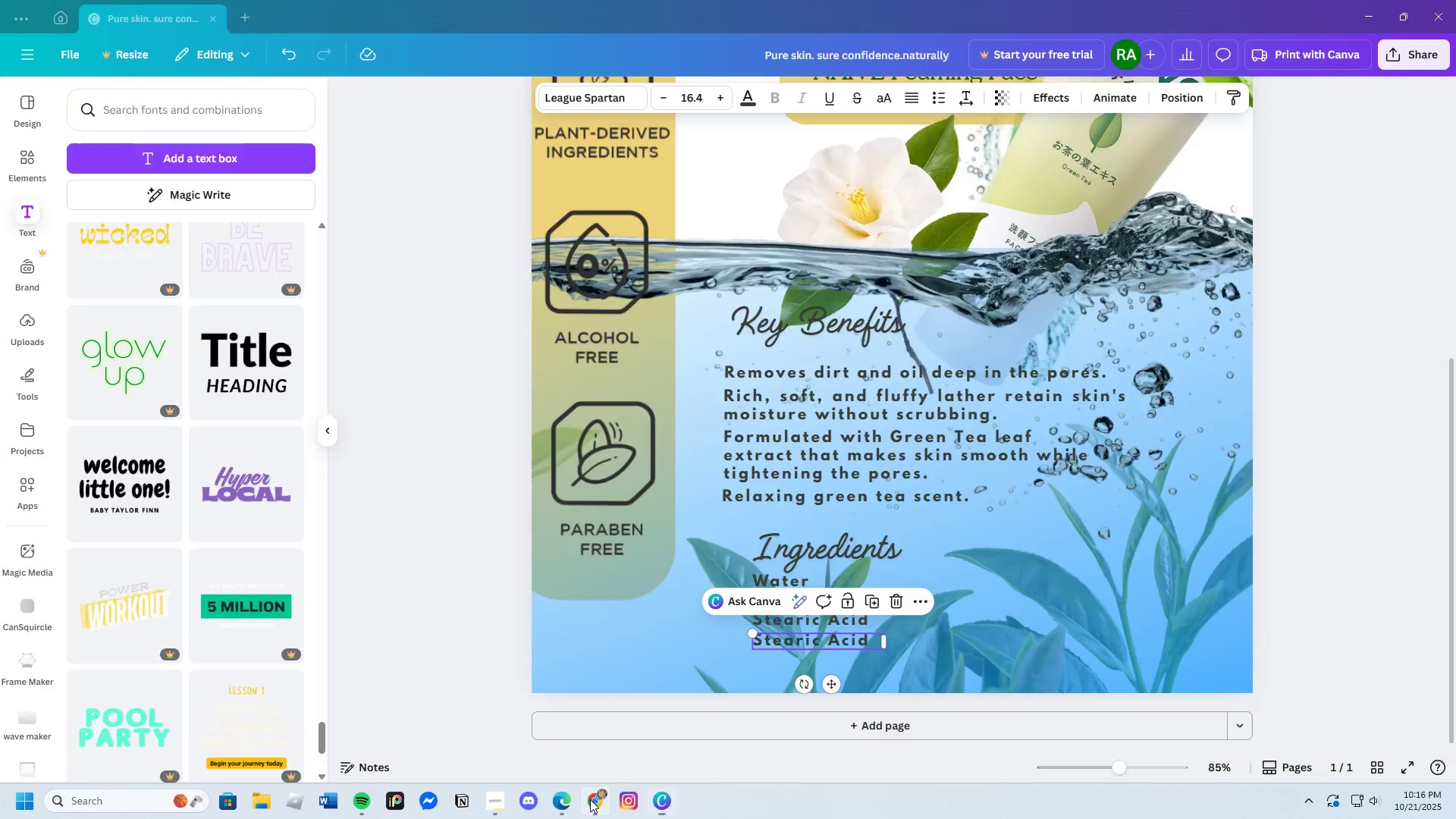 
right_click([918, 306])
 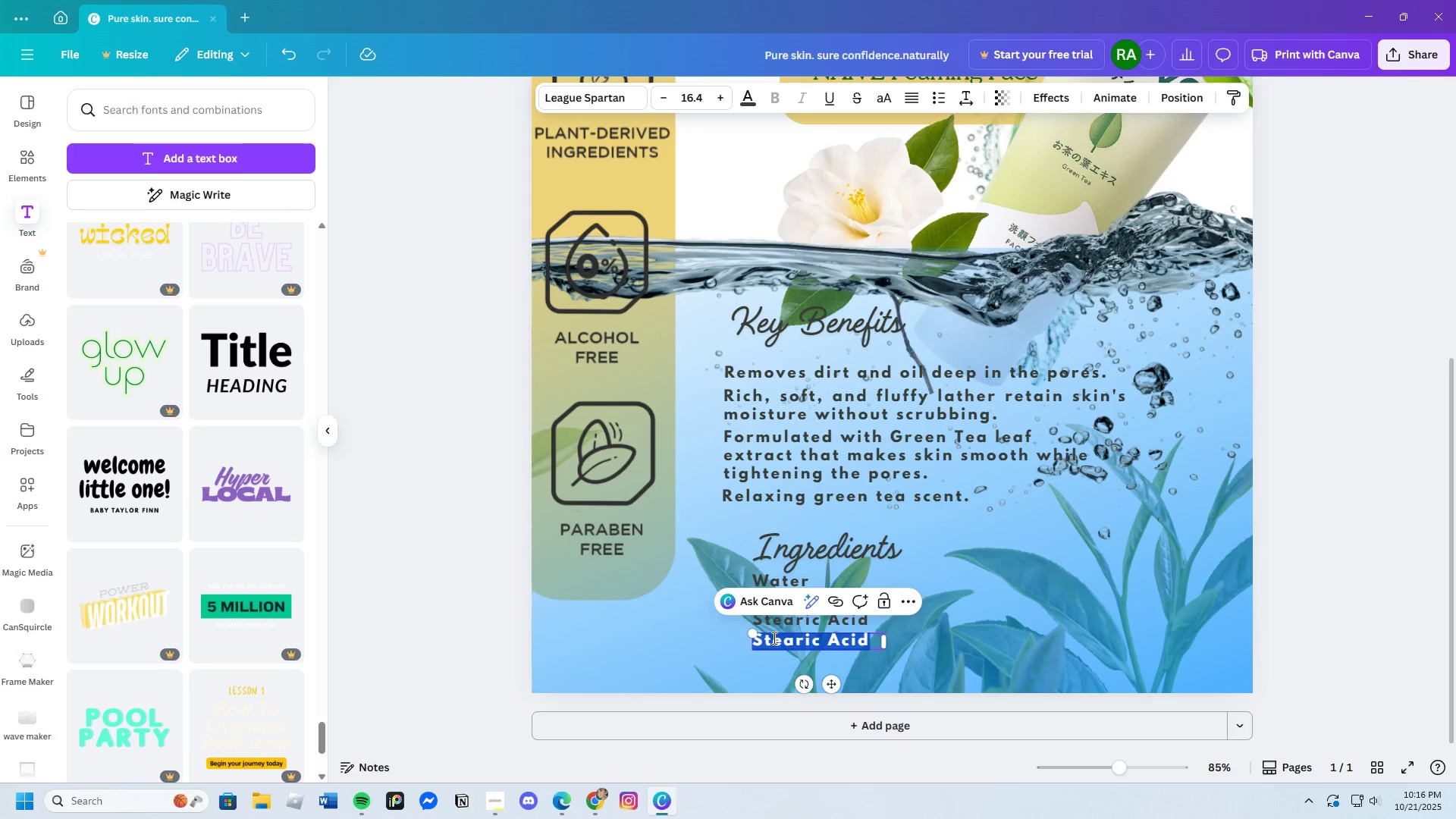 
key(Backspace)
 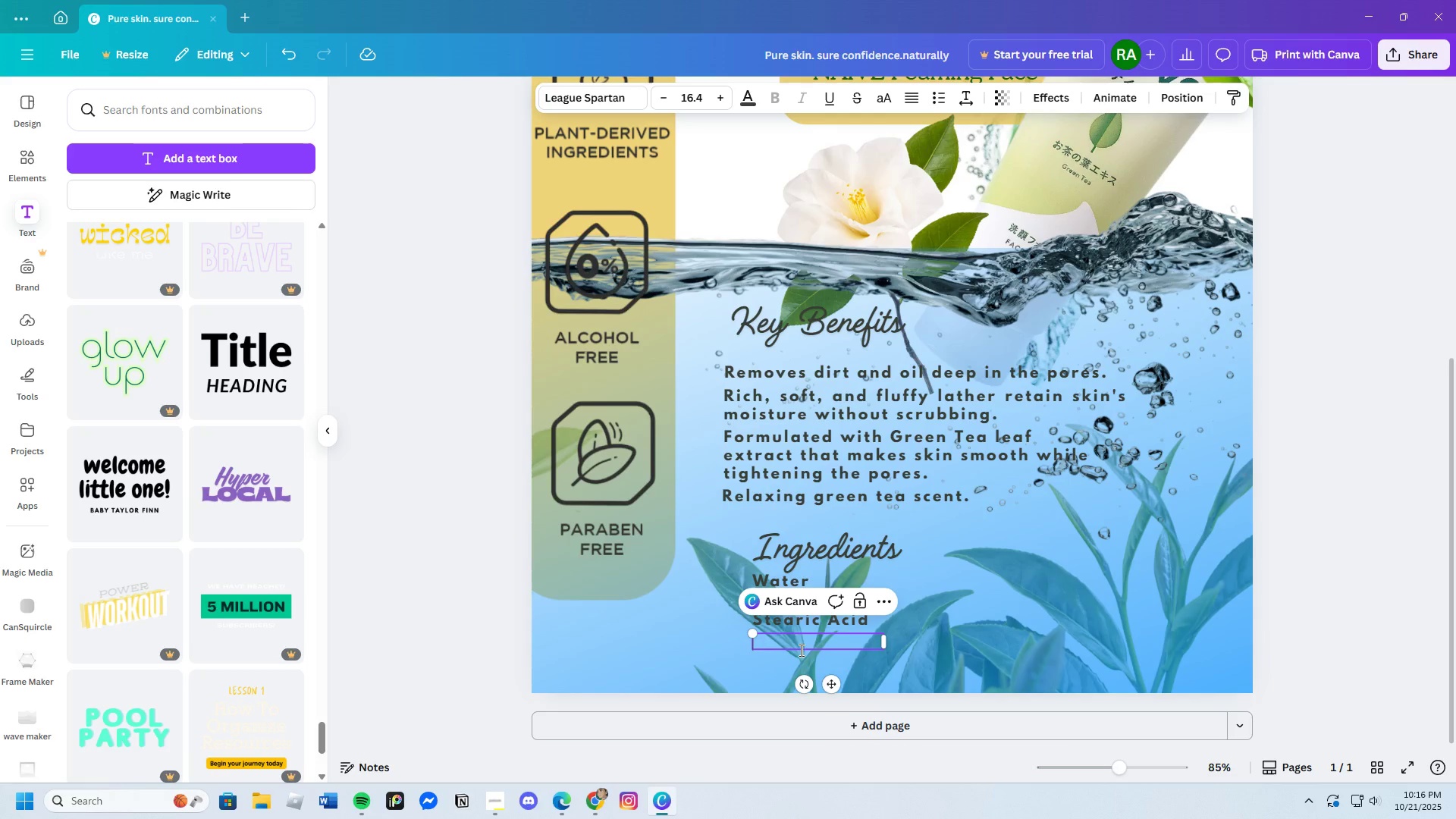 
key(Control+V)
 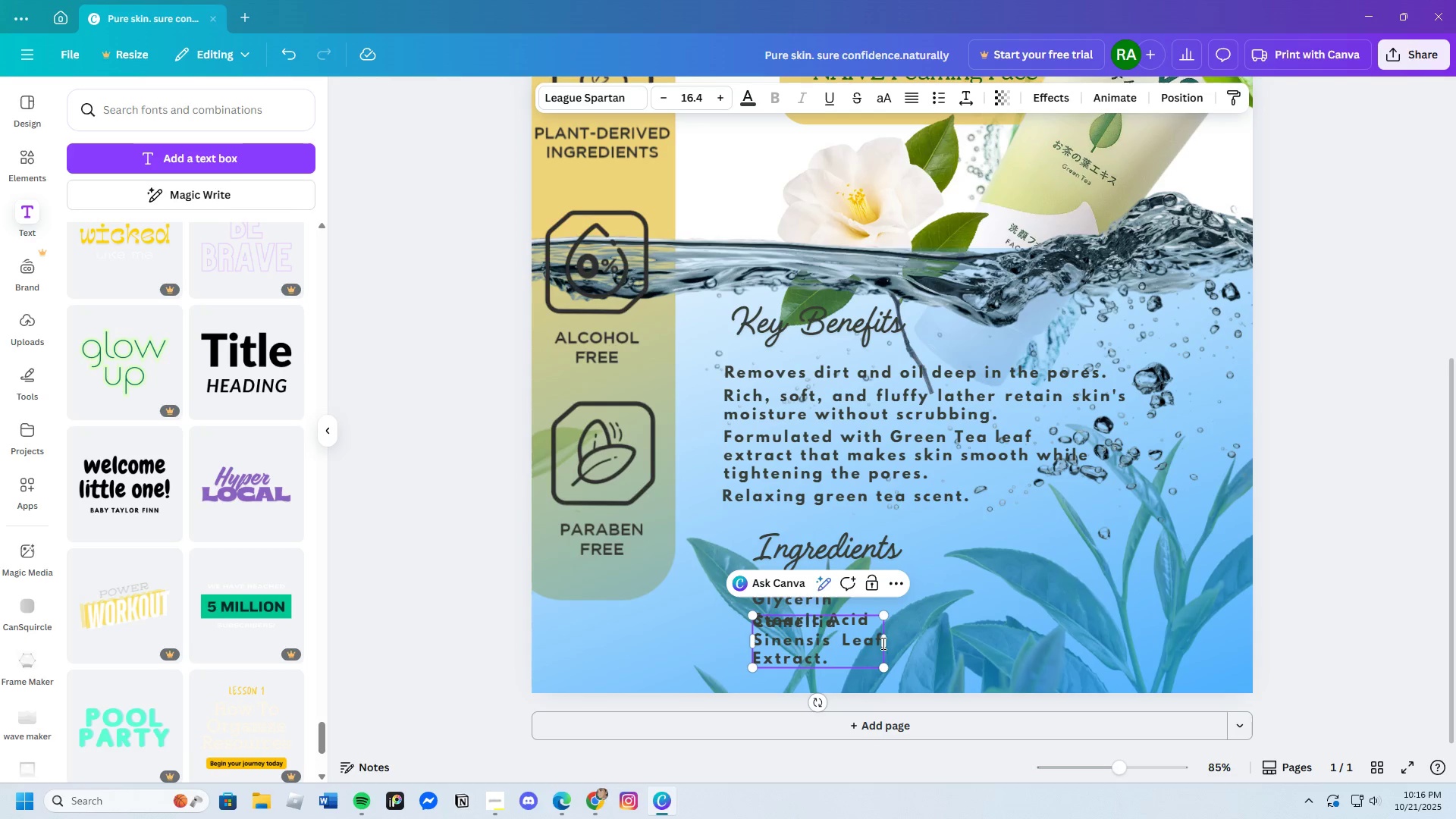 
left_click_drag(start_coordinate=[884, 641], to_coordinate=[1073, 652])
 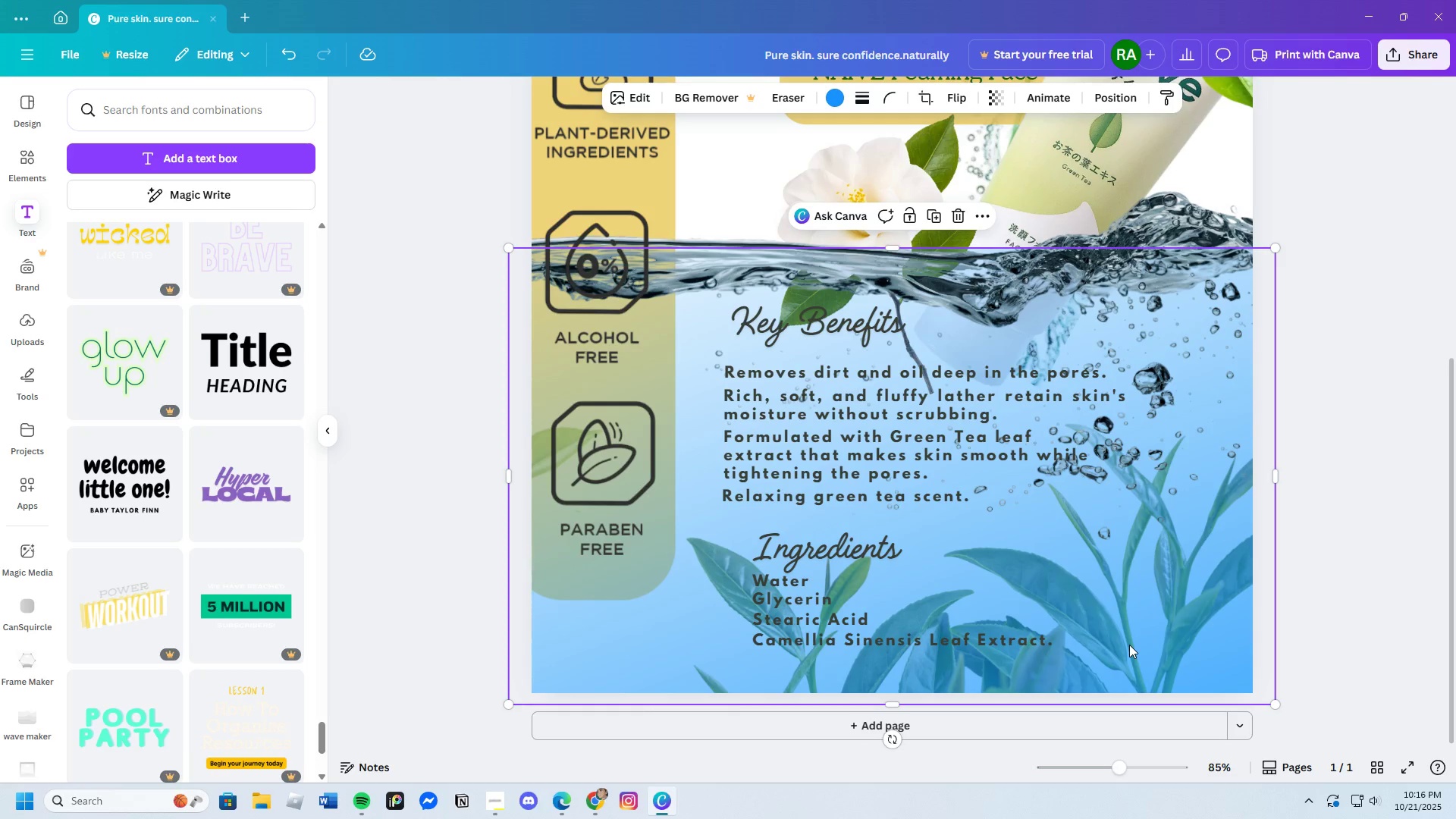 
left_click([1129, 645])
 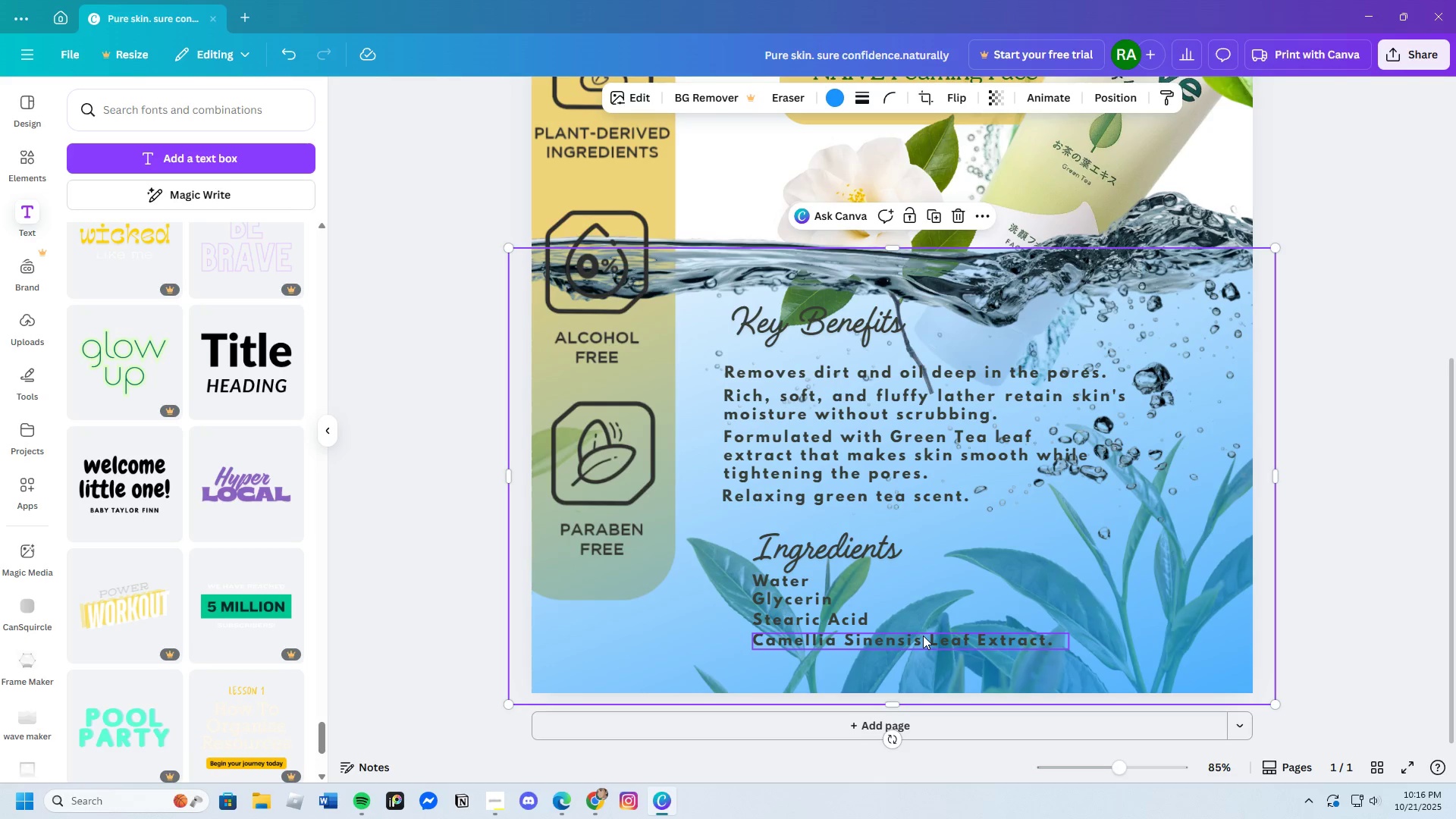 
left_click([923, 637])
 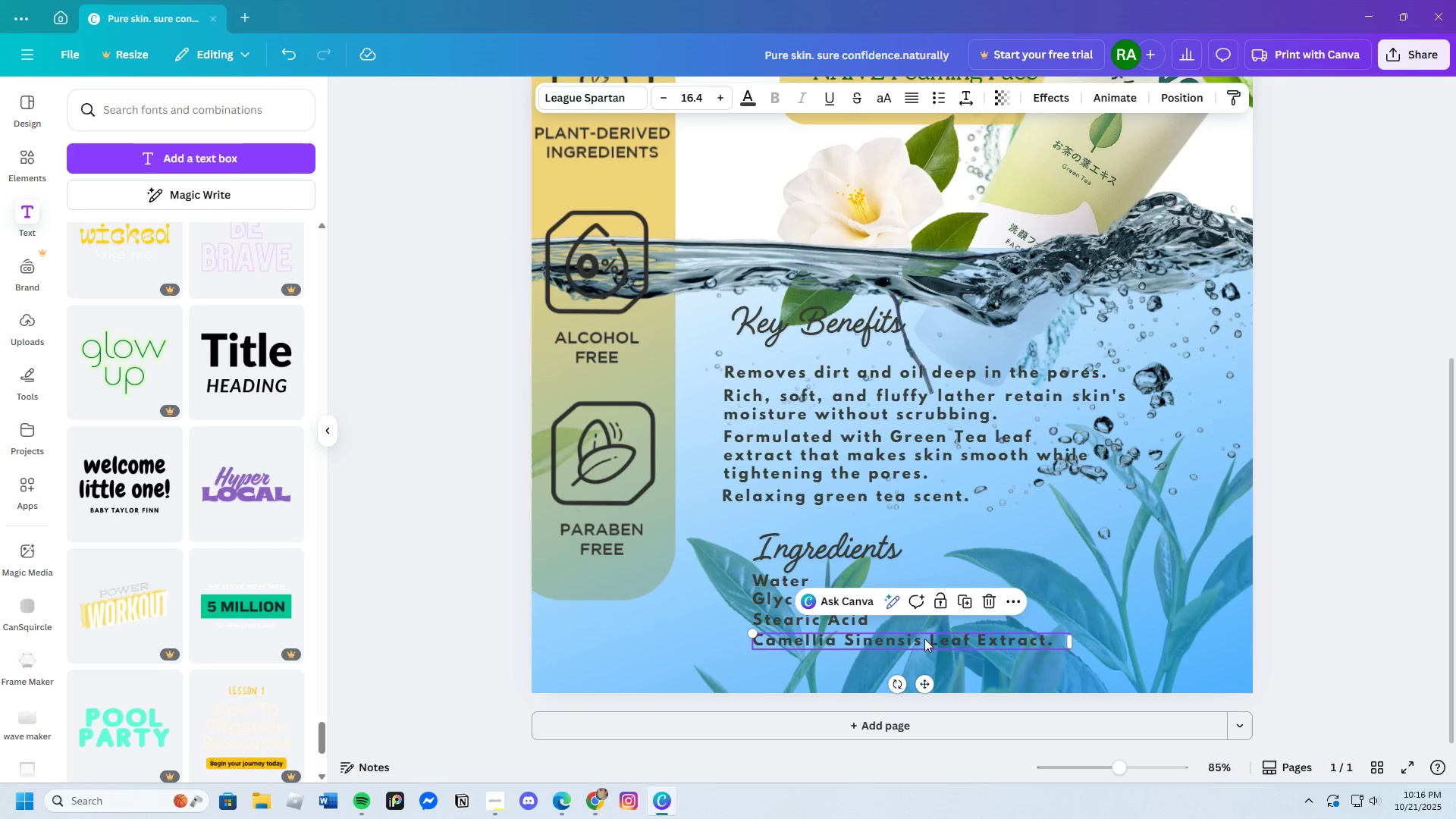 
key(Control+C)
 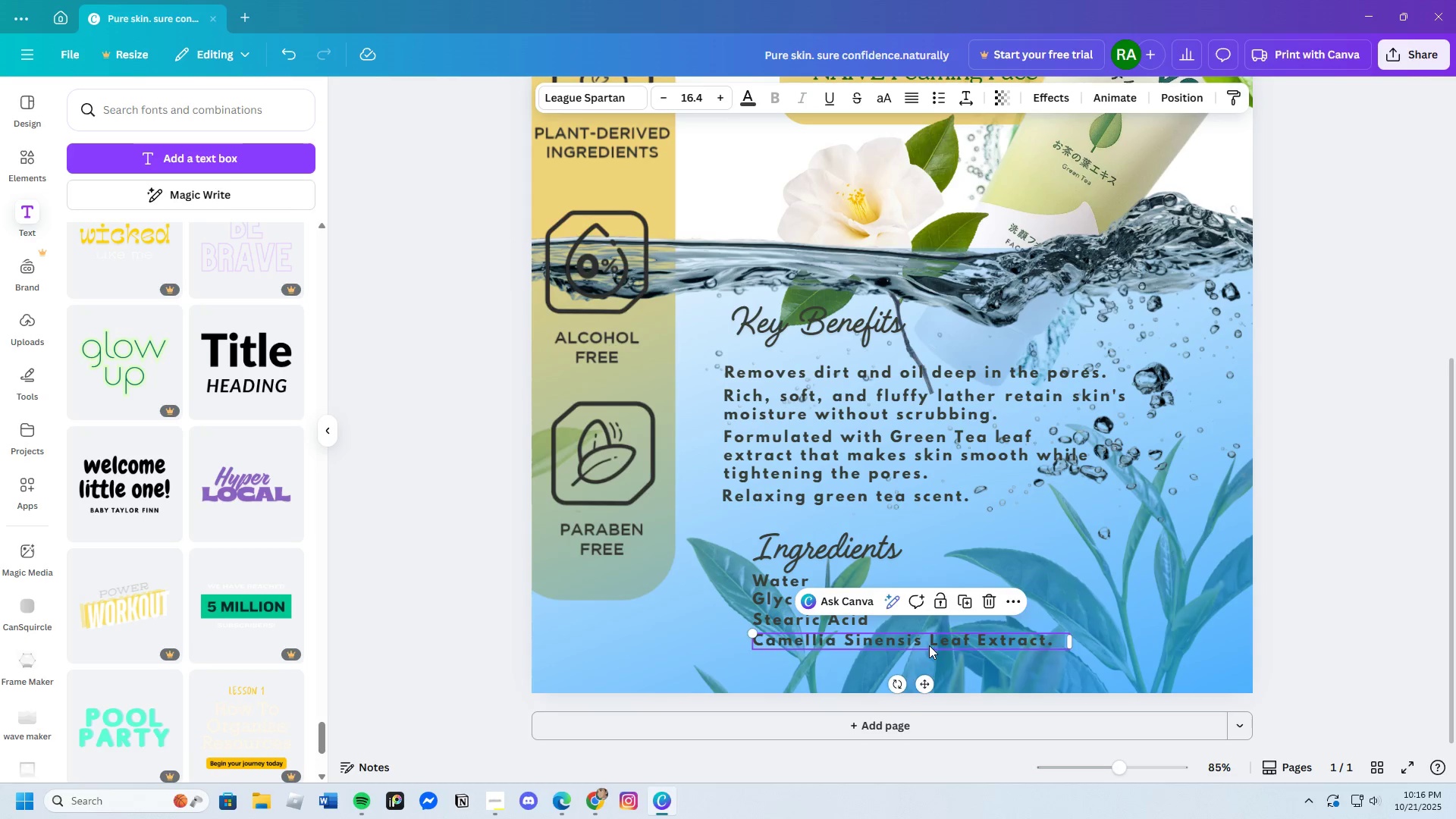 
key(Control+V)
 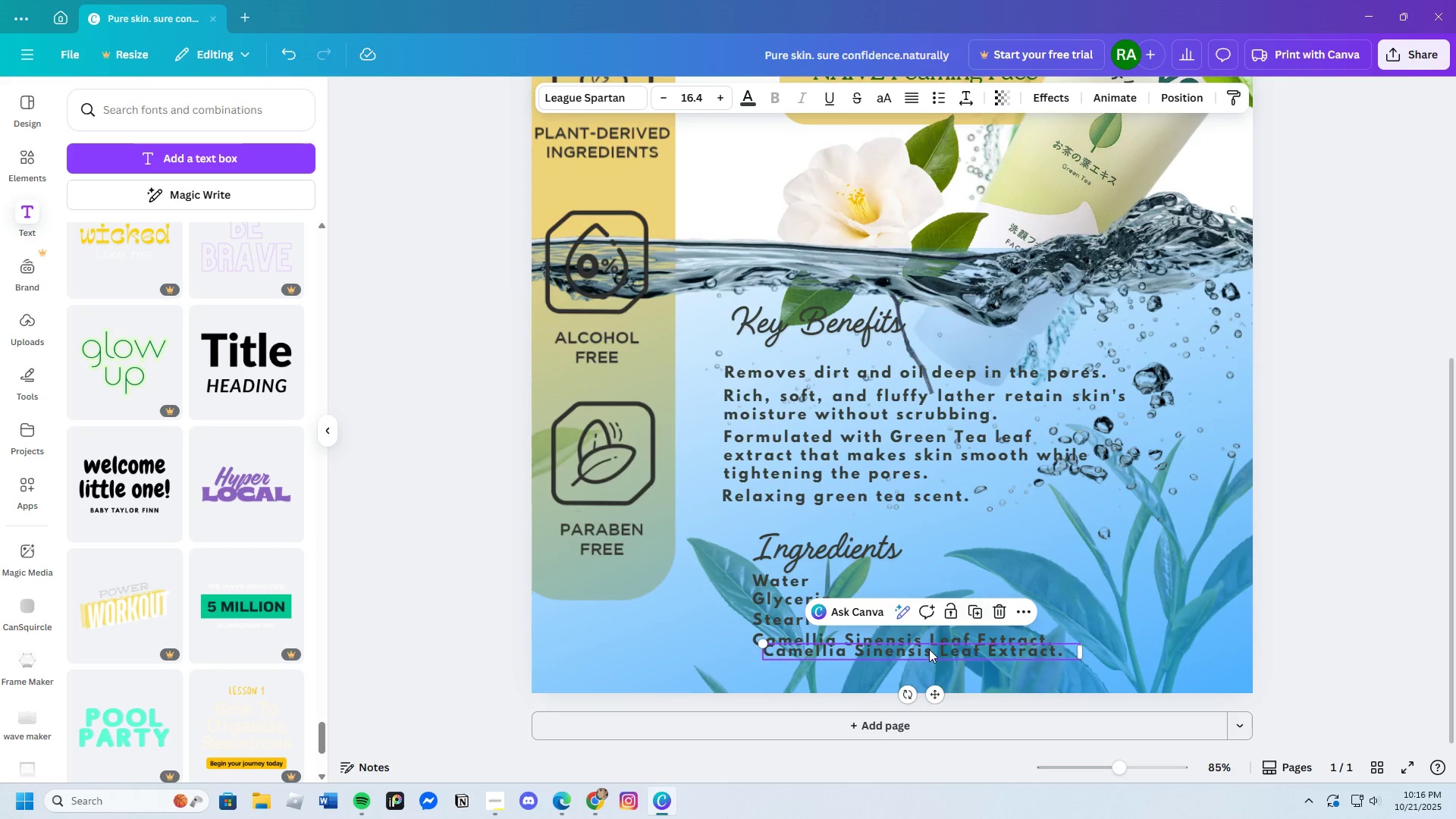 
left_click_drag(start_coordinate=[930, 643], to_coordinate=[919, 655])
 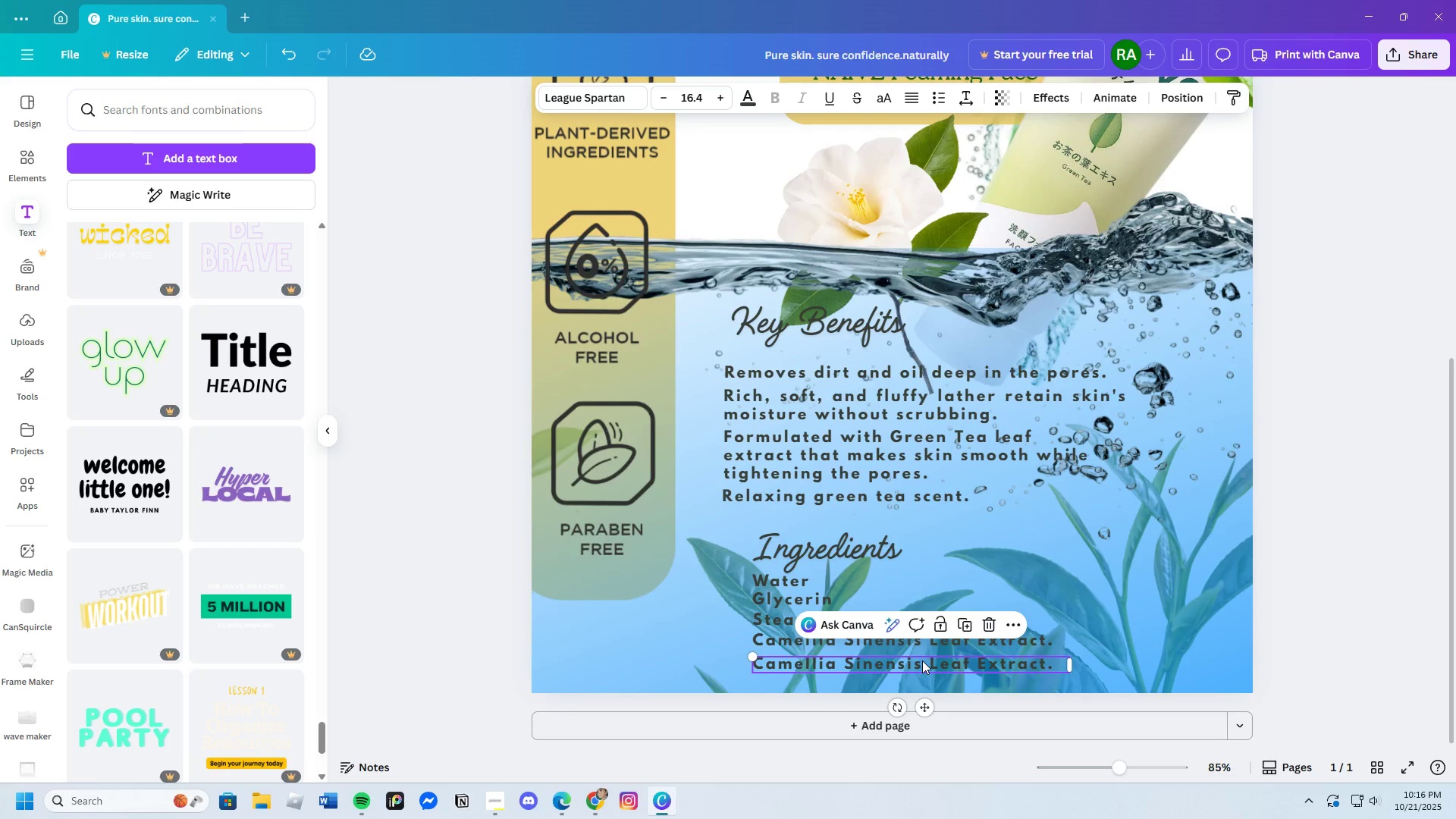 
left_click([922, 661])
 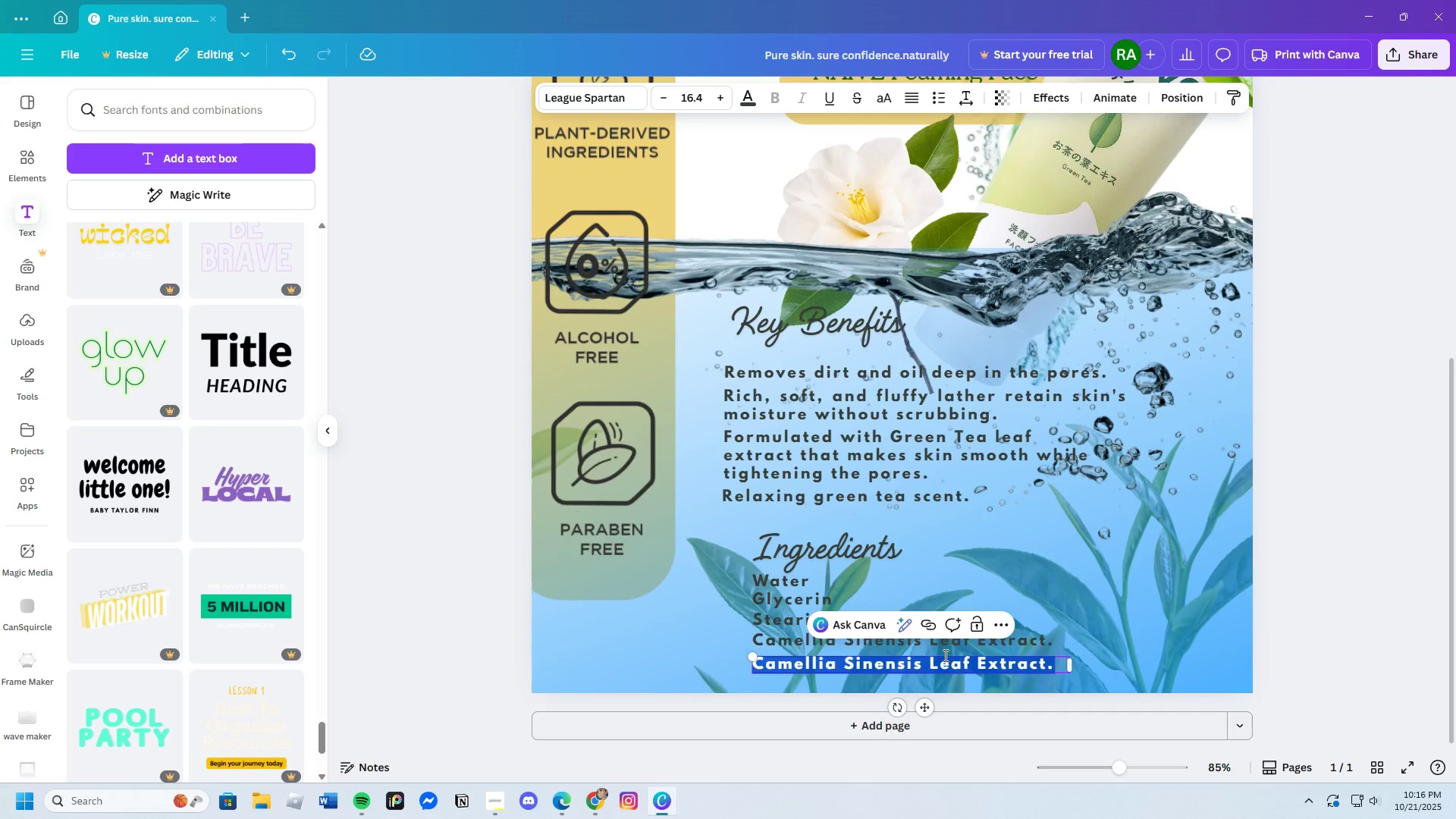 
key(Backspace)
type(GreenTT)
key(Backspace)
type(ea)
key(Backspace)
key(Backspace)
key(Backspace)
type( Tea leaf Extract)
 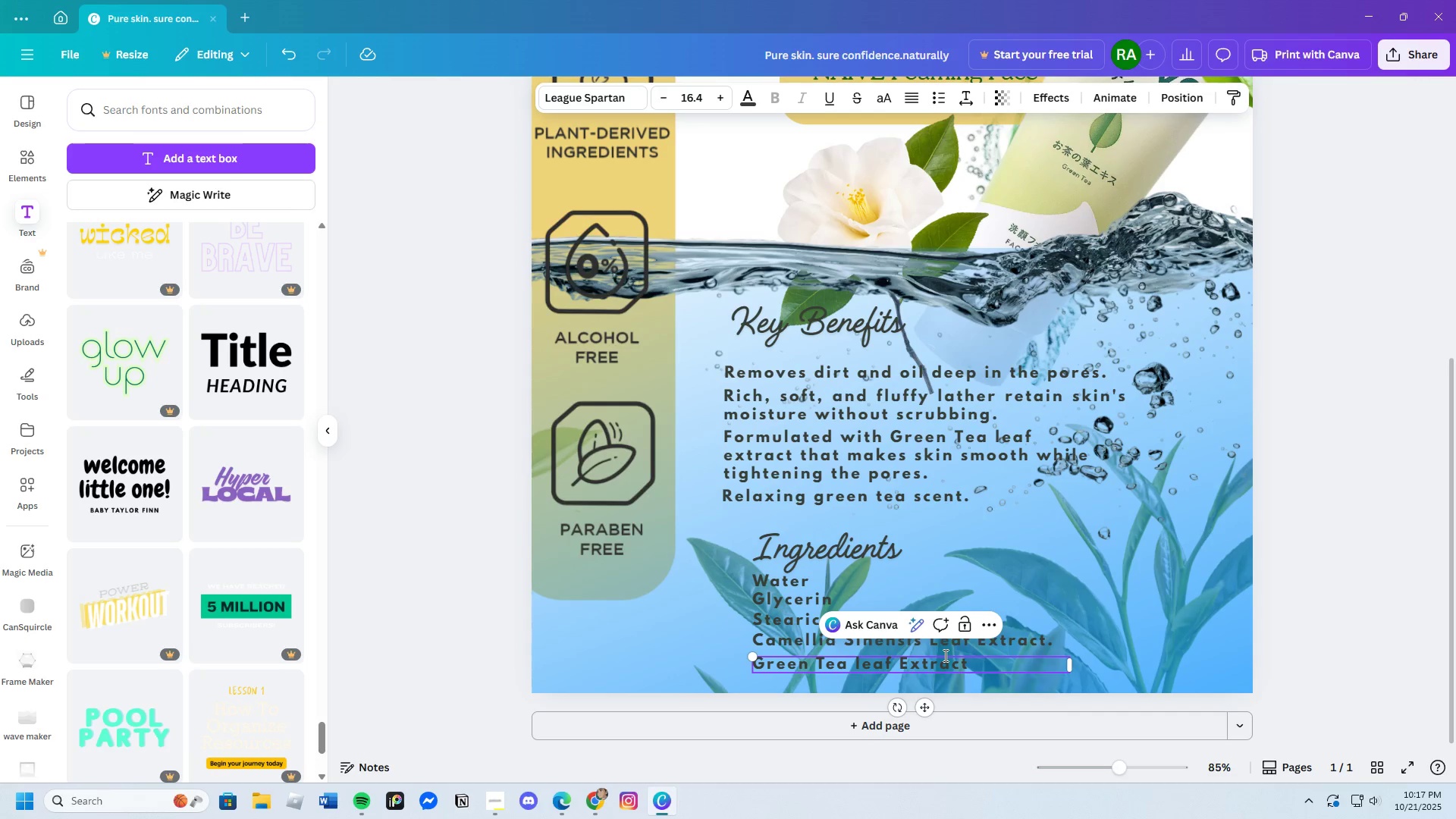 
left_click_drag(start_coordinate=[789, 585], to_coordinate=[761, 584])
 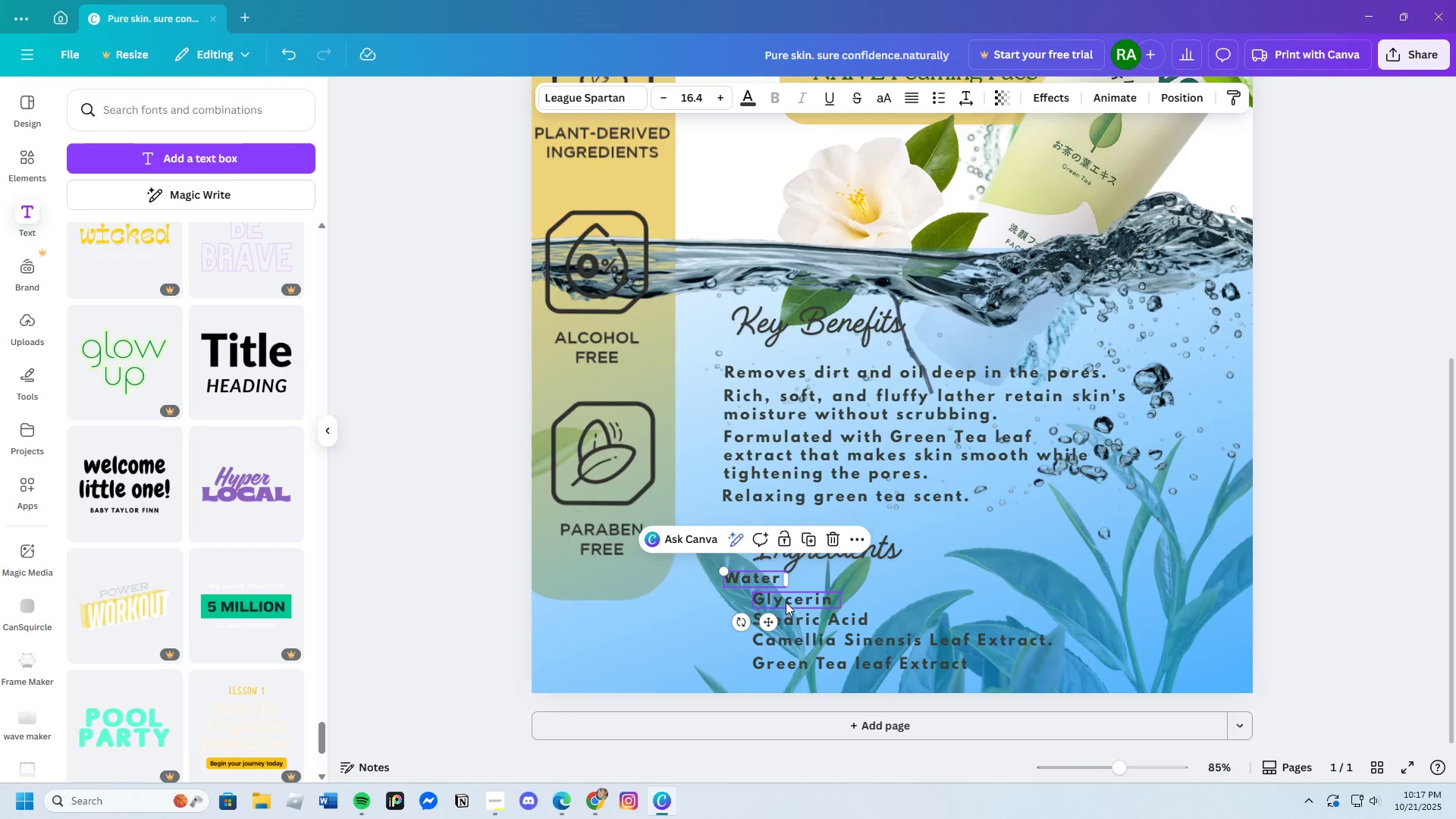 
left_click([786, 602])
 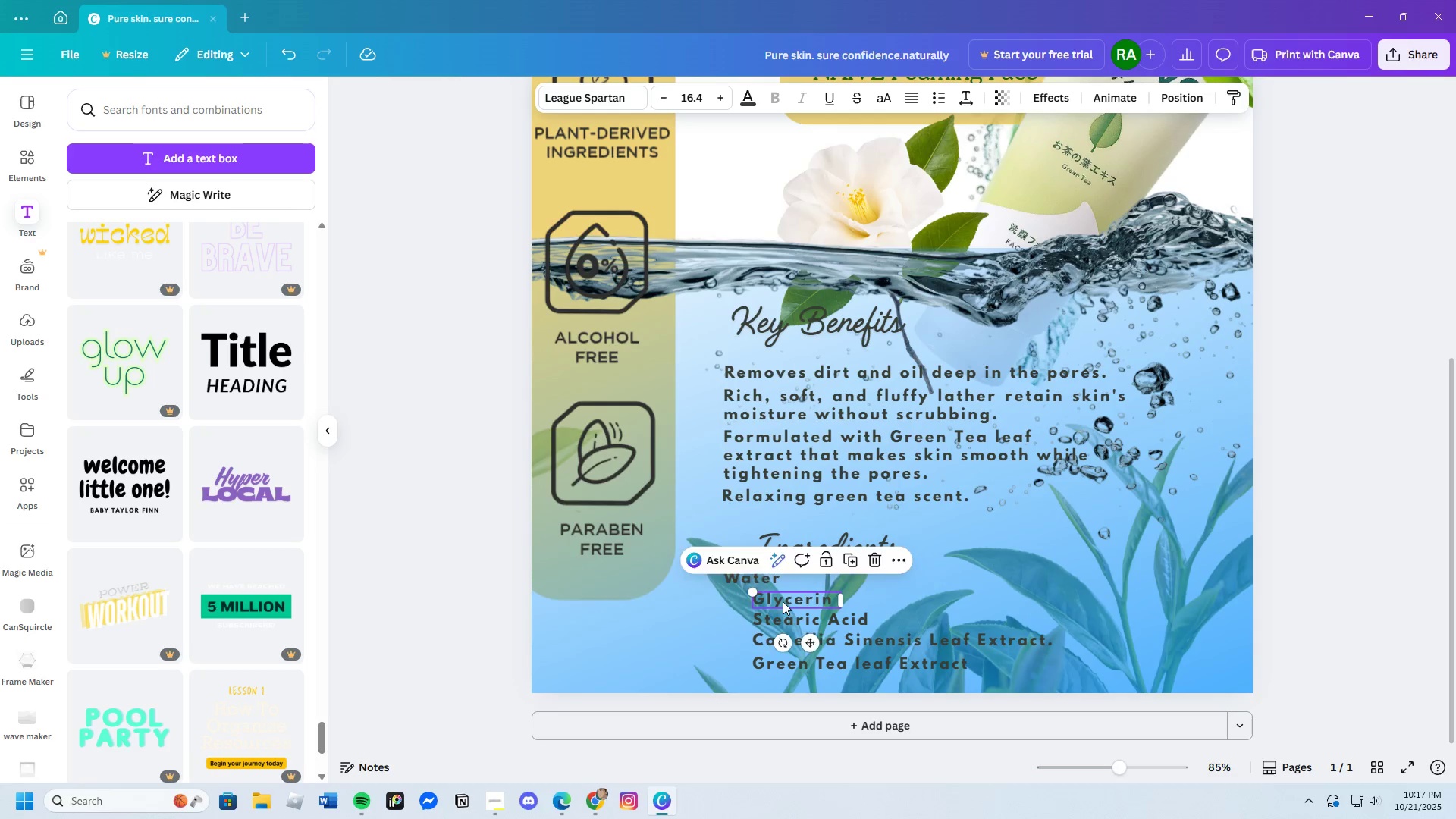 
left_click_drag(start_coordinate=[787, 601], to_coordinate=[760, 602])
 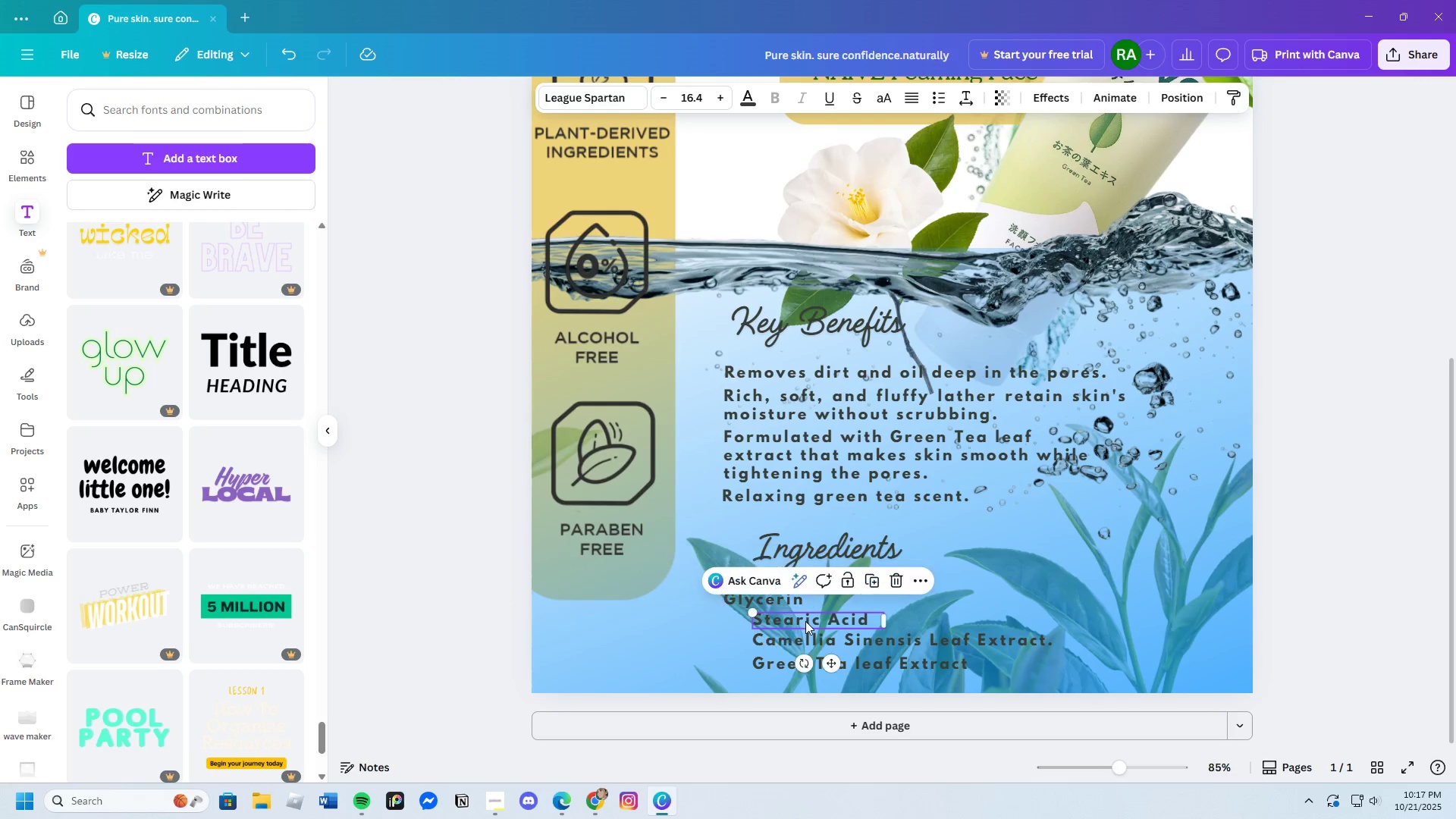 
left_click([805, 621])
 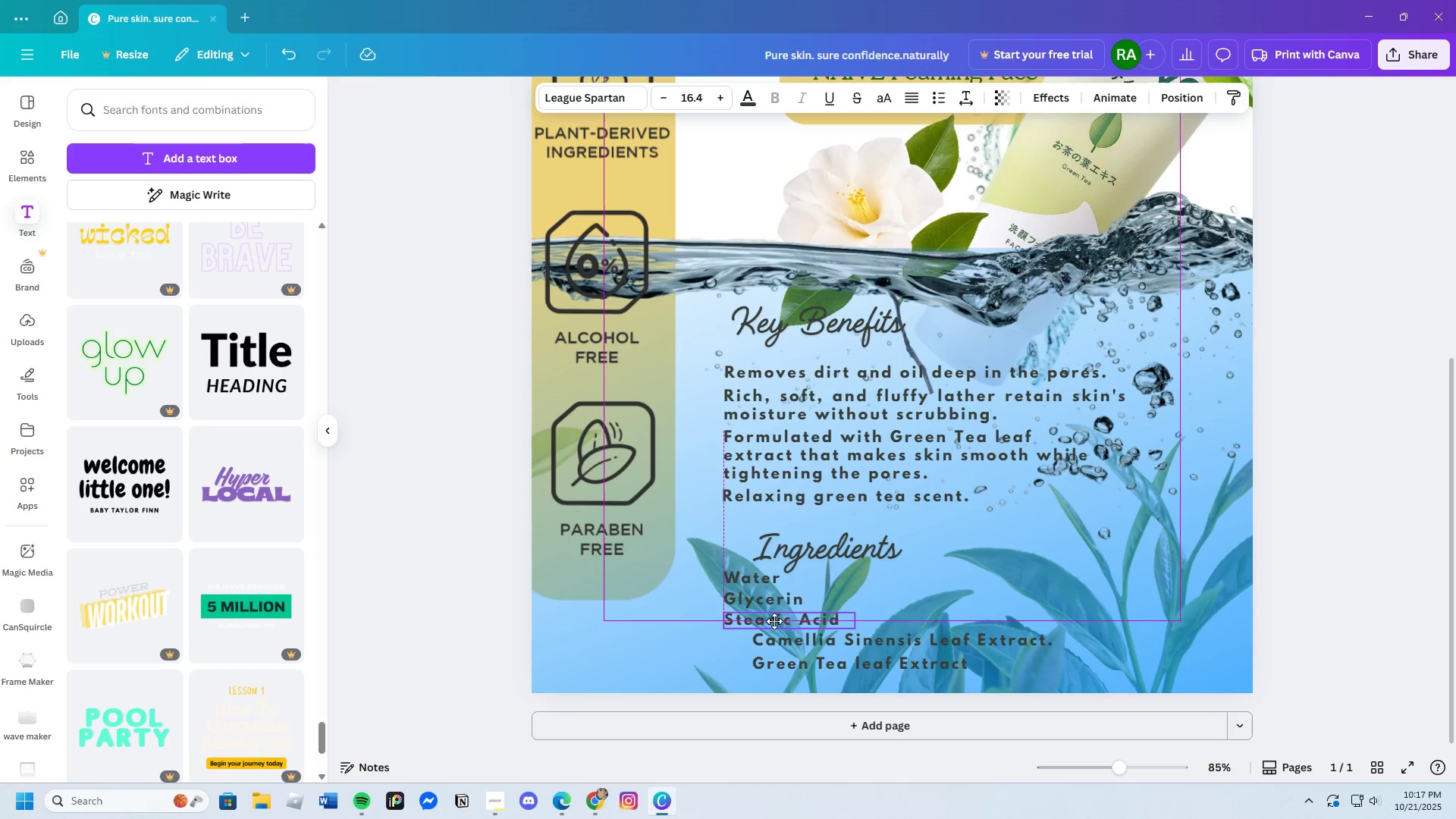 
left_click_drag(start_coordinate=[805, 621], to_coordinate=[777, 621])
 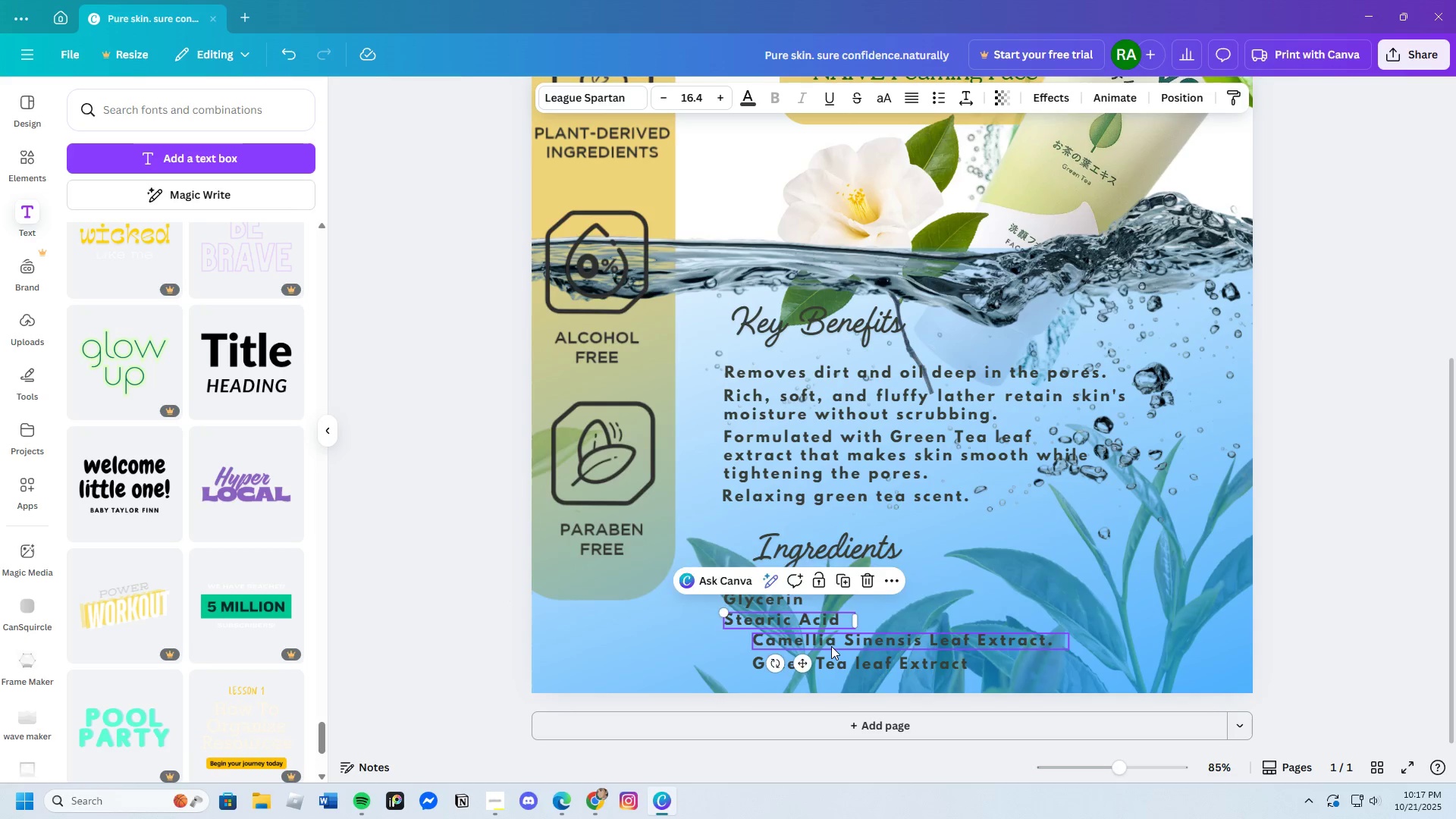 
left_click([831, 646])
 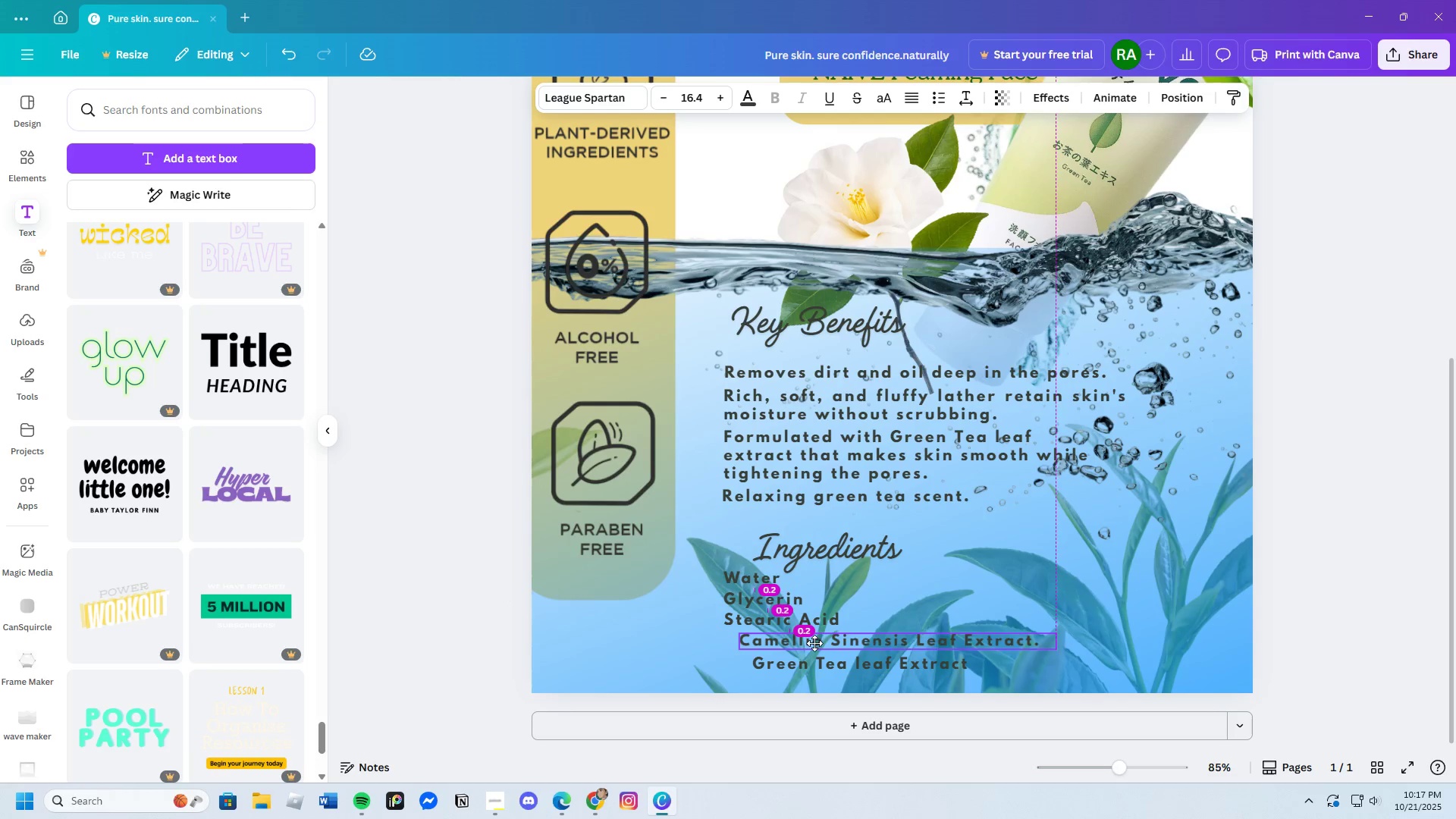 
left_click_drag(start_coordinate=[831, 643], to_coordinate=[802, 645])
 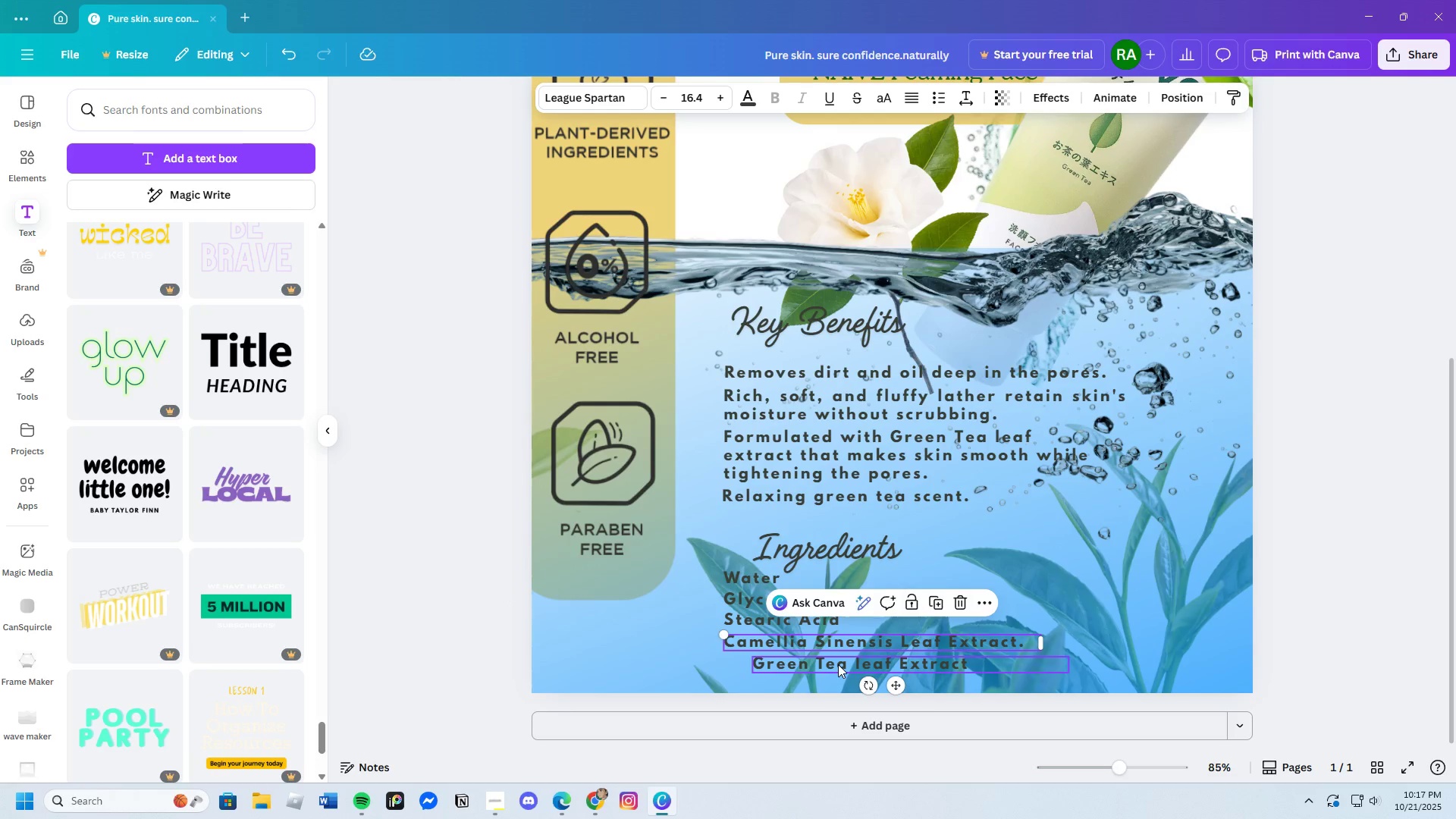 
left_click_drag(start_coordinate=[838, 664], to_coordinate=[811, 664])
 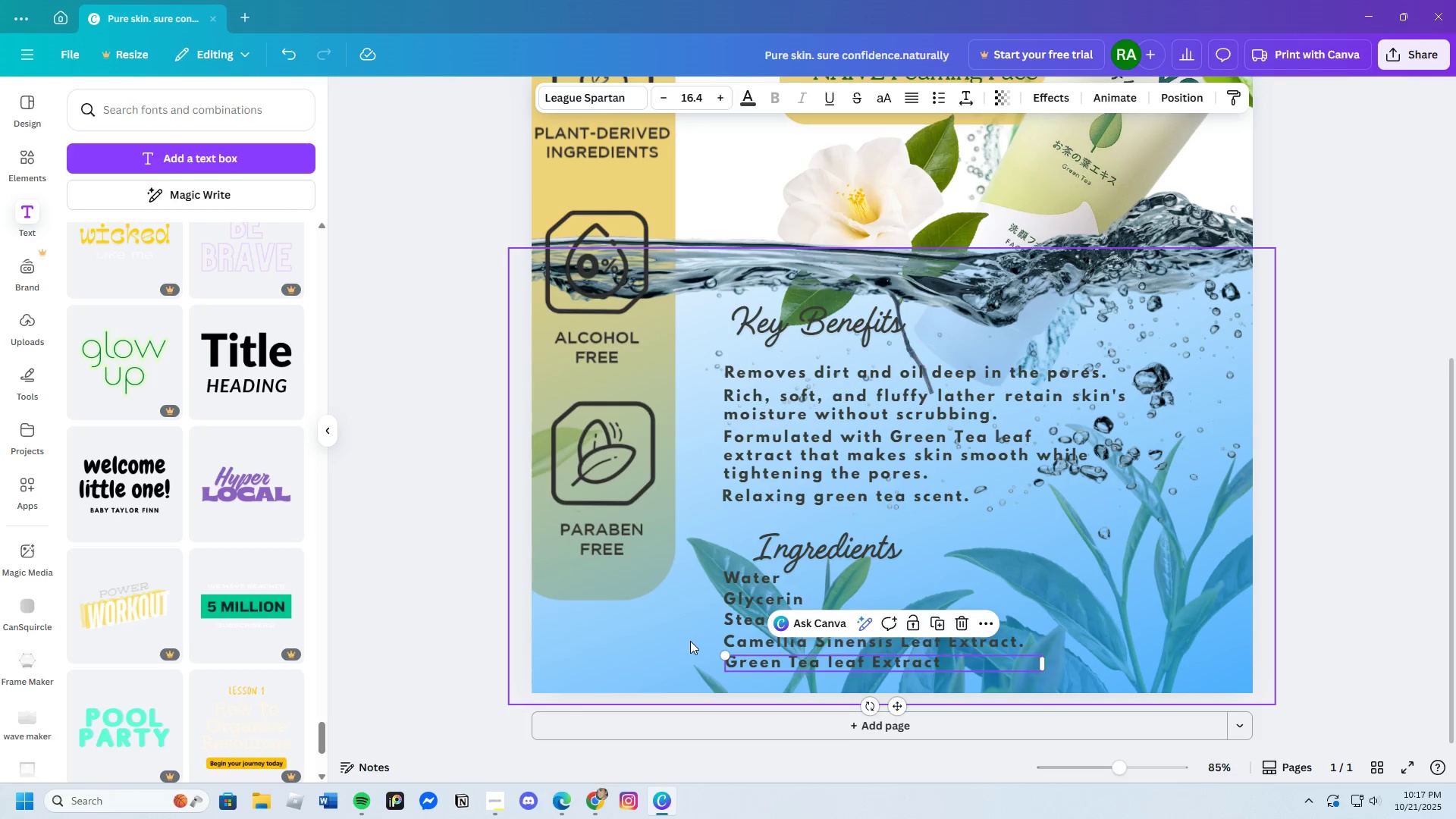 
left_click([690, 641])
 